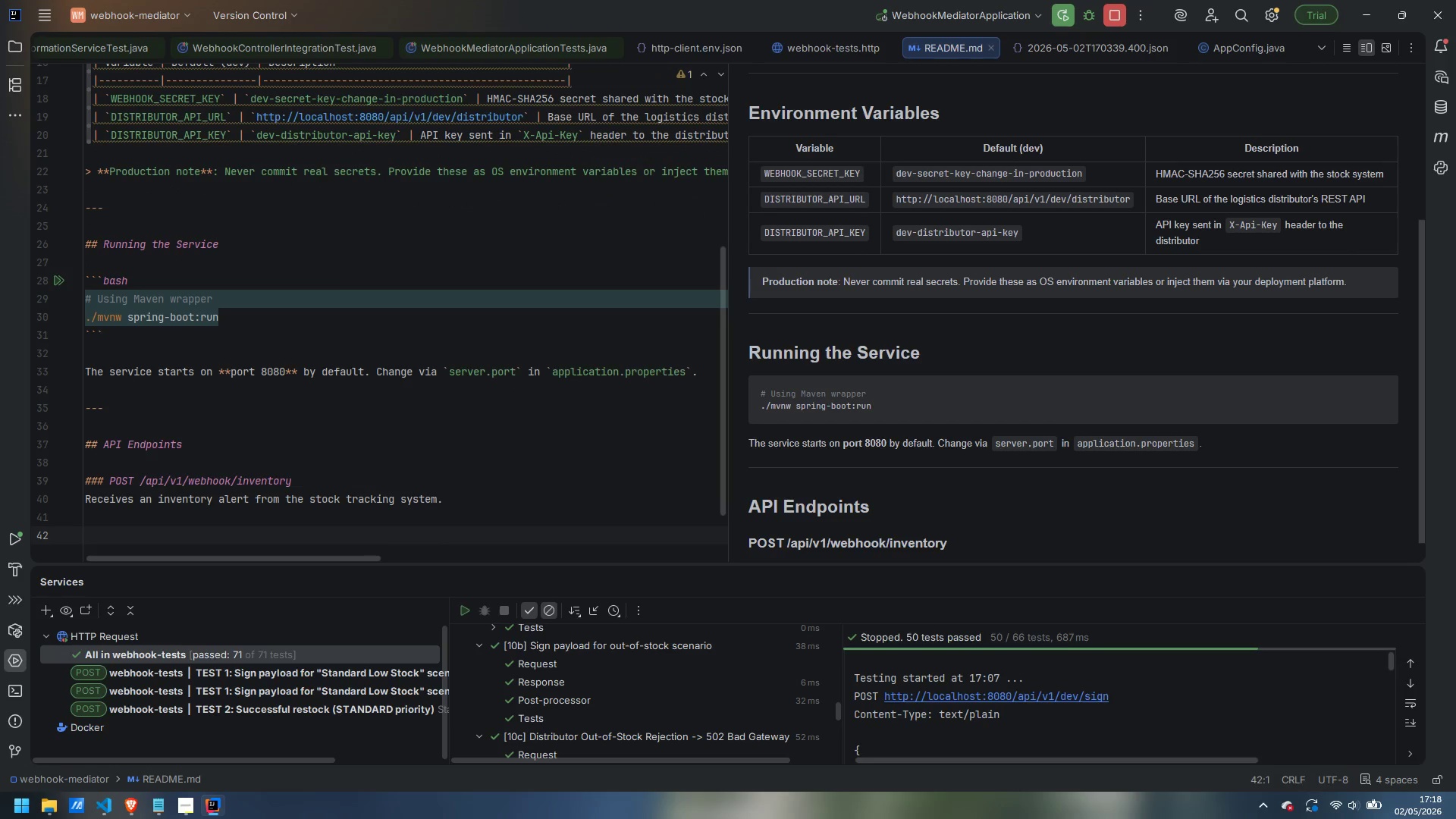 
key(Control+Z)
 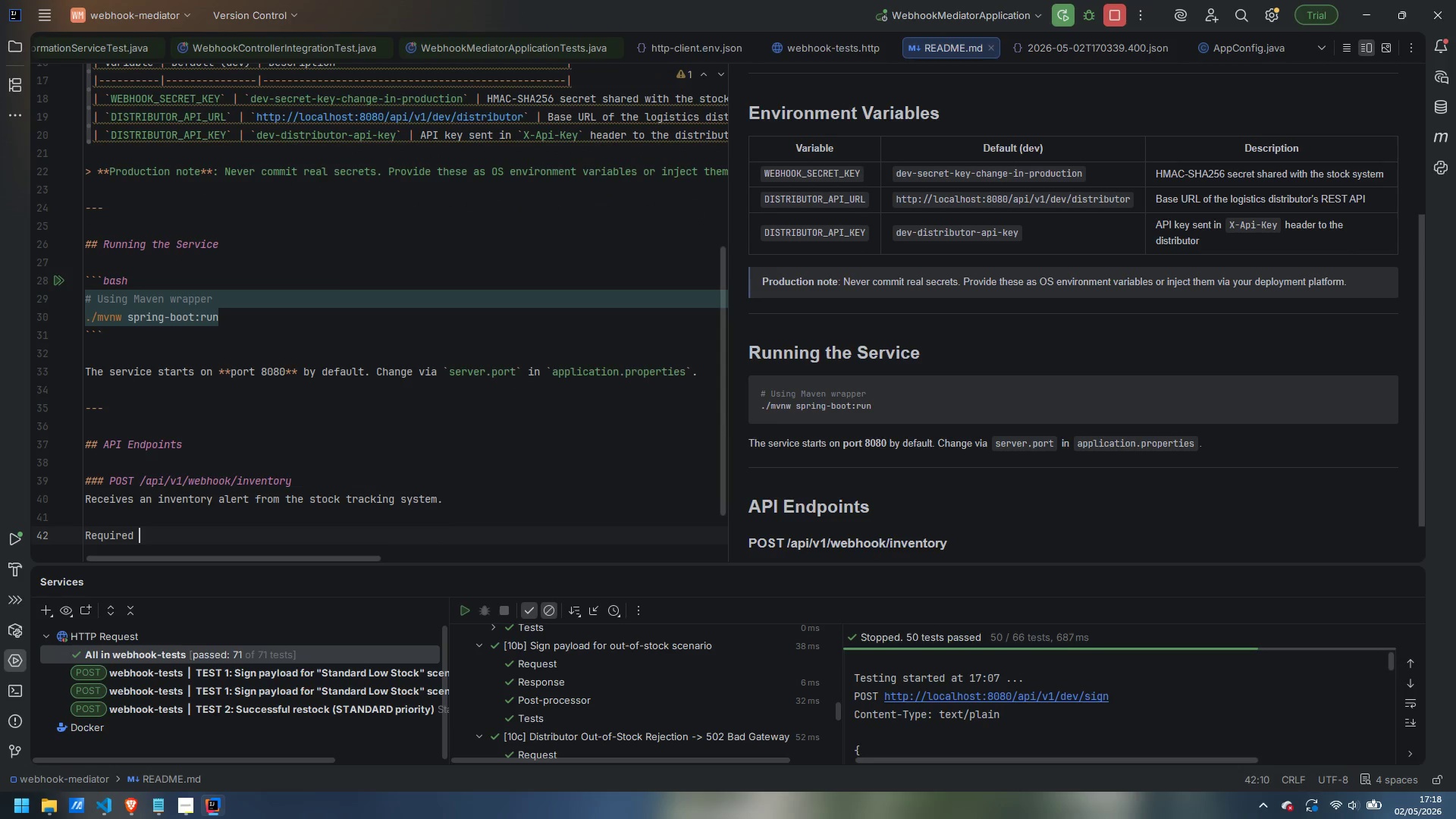 
type(header: X-LuxeLayer-Signature: ,)
key(Backspace)
type(>?)
key(Backspace)
key(Backspace)
type(<>)
 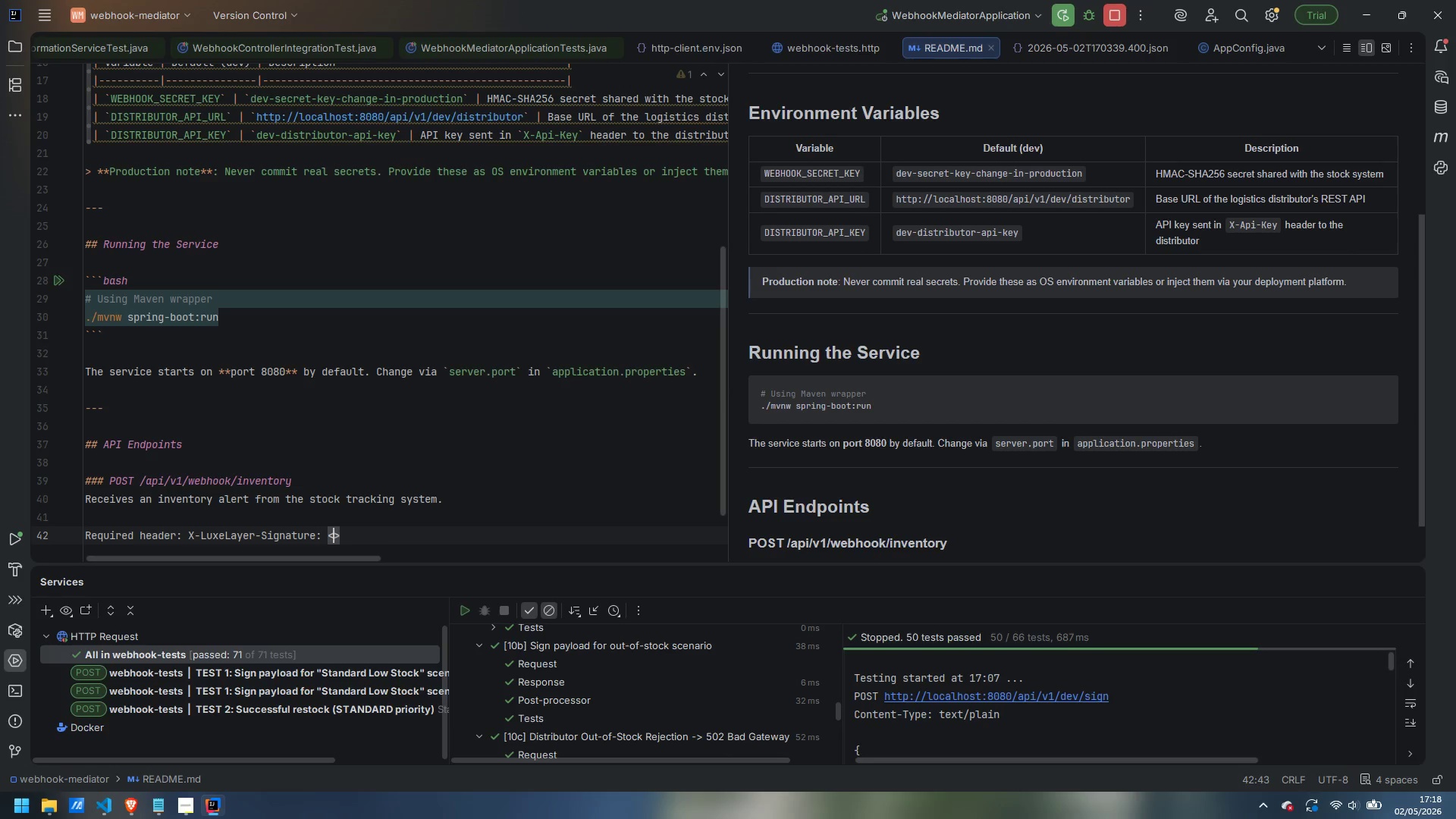 
 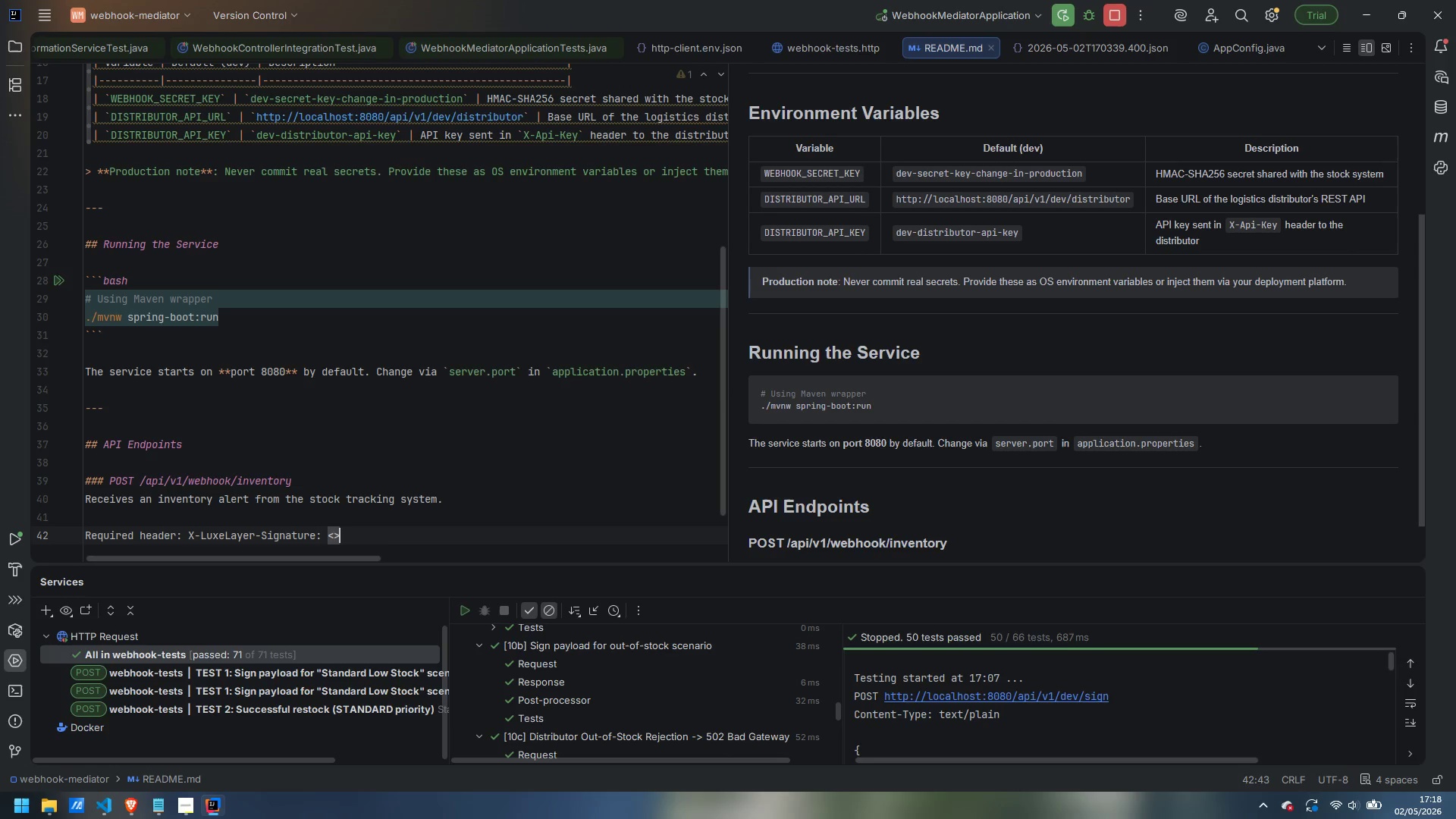 
key(ArrowLeft)
 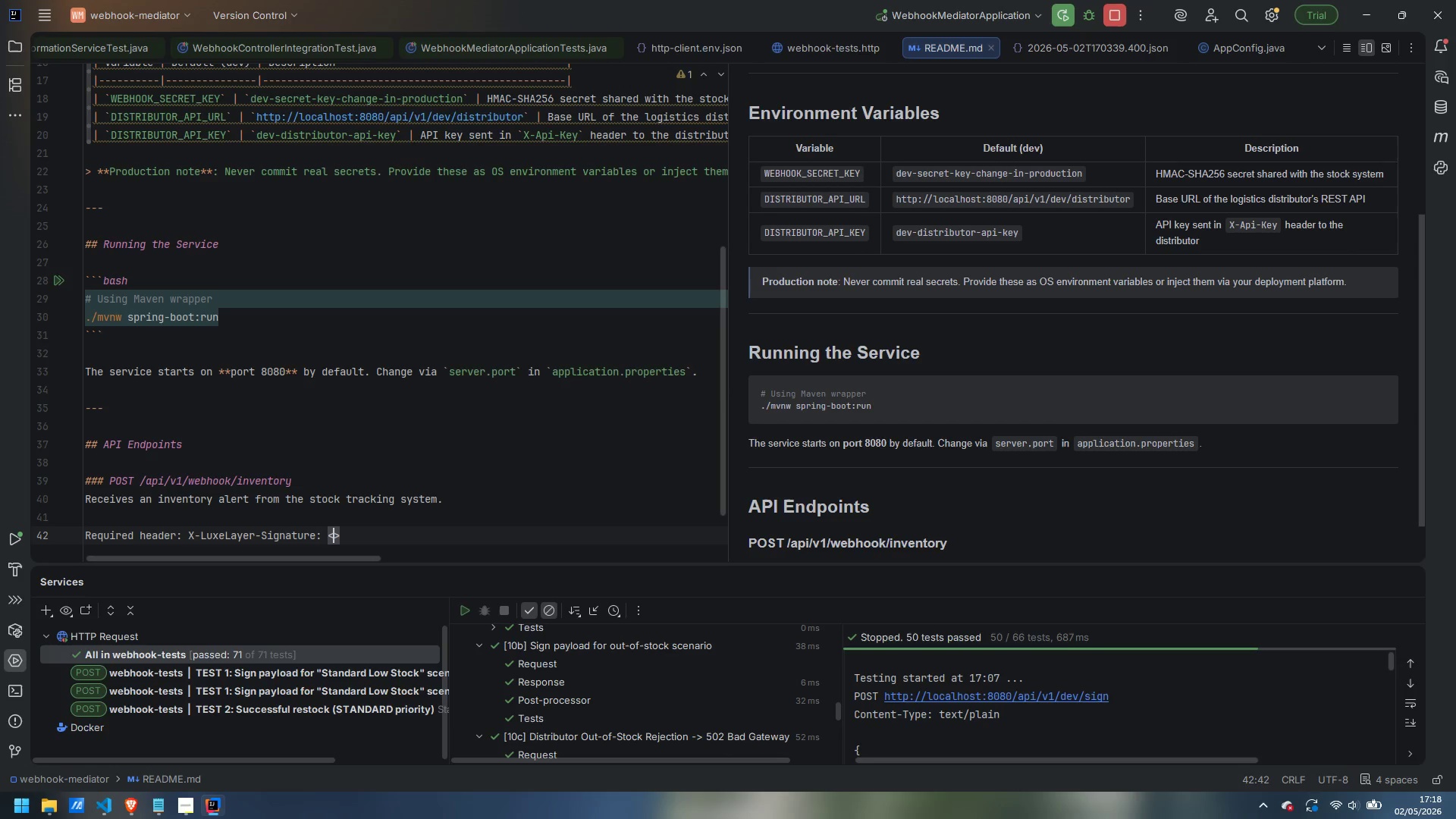 
type(hmac-sha256-hex)
 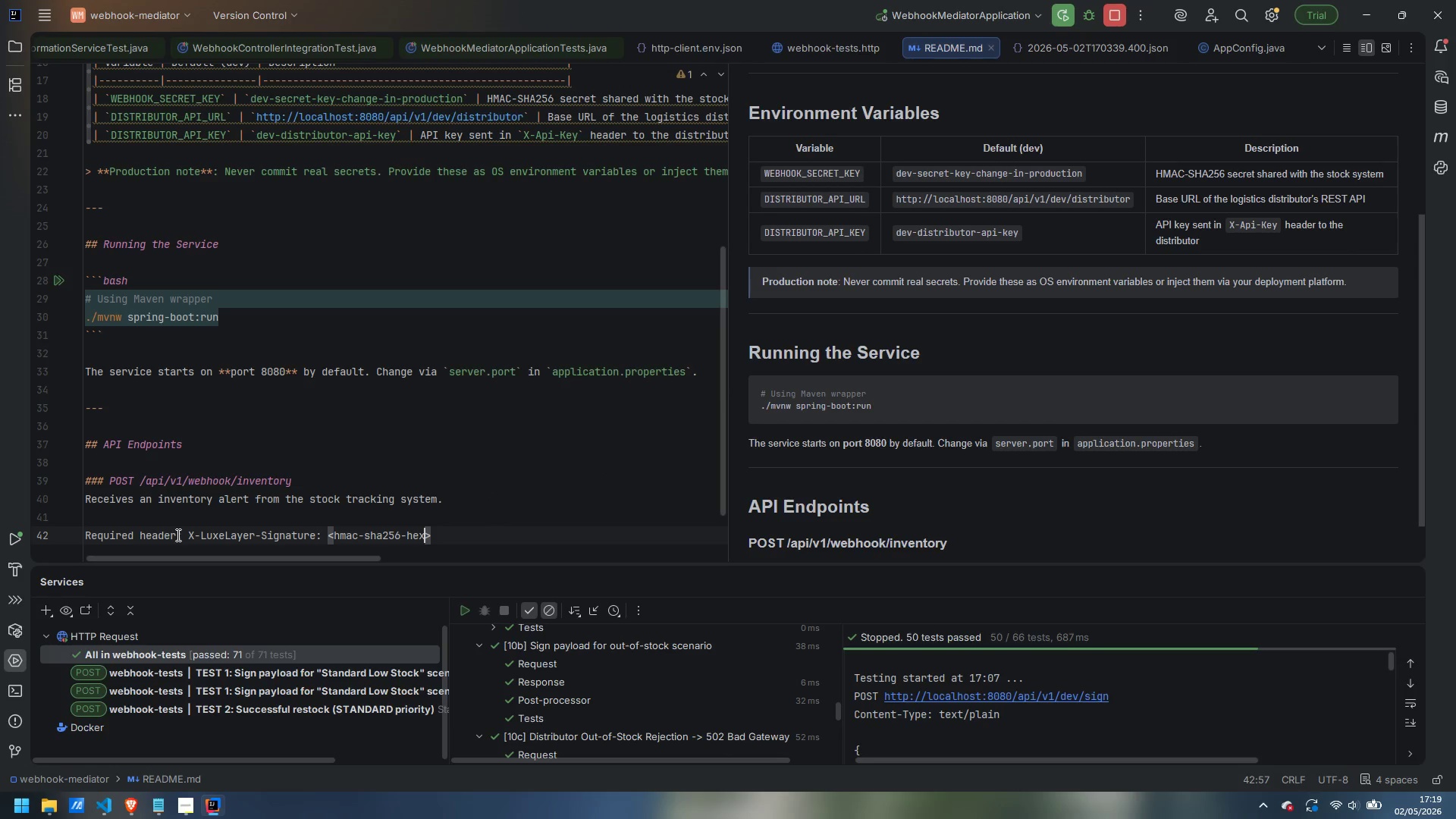 
left_click_drag(start_coordinate=[182, 534], to_coordinate=[80, 531])
 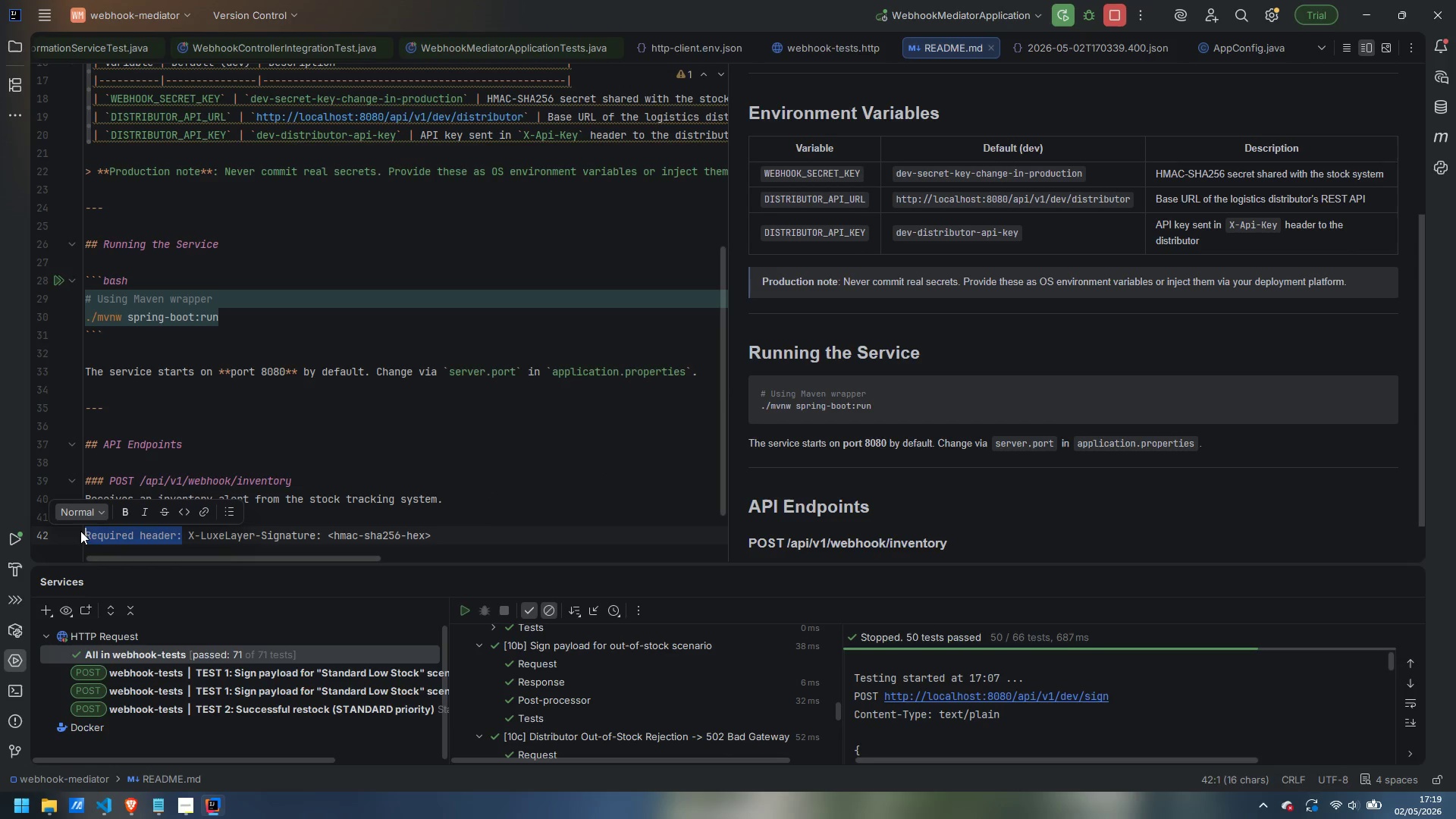 
key(Control+B)
 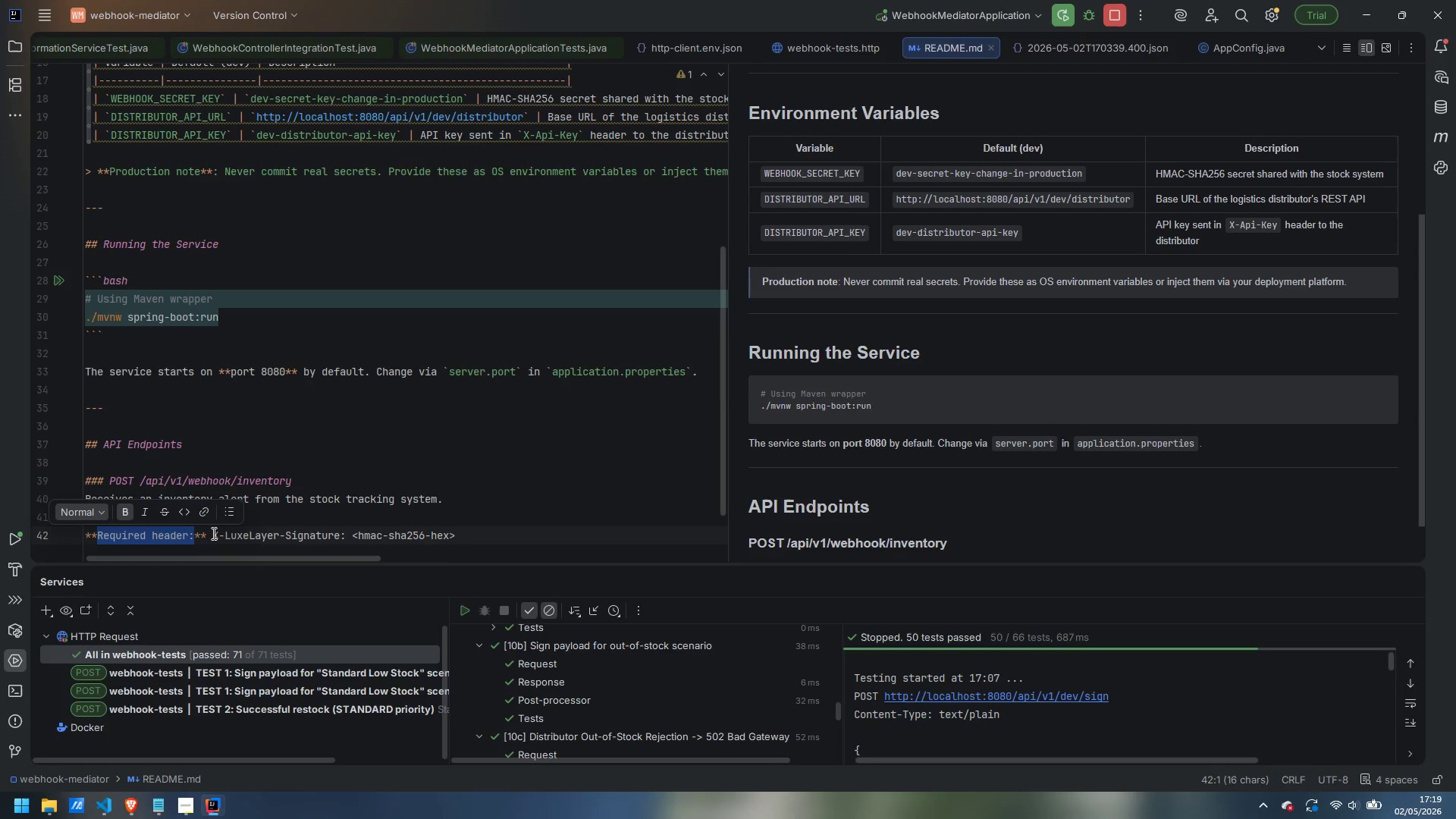 
left_click_drag(start_coordinate=[212, 533], to_coordinate=[468, 530])
 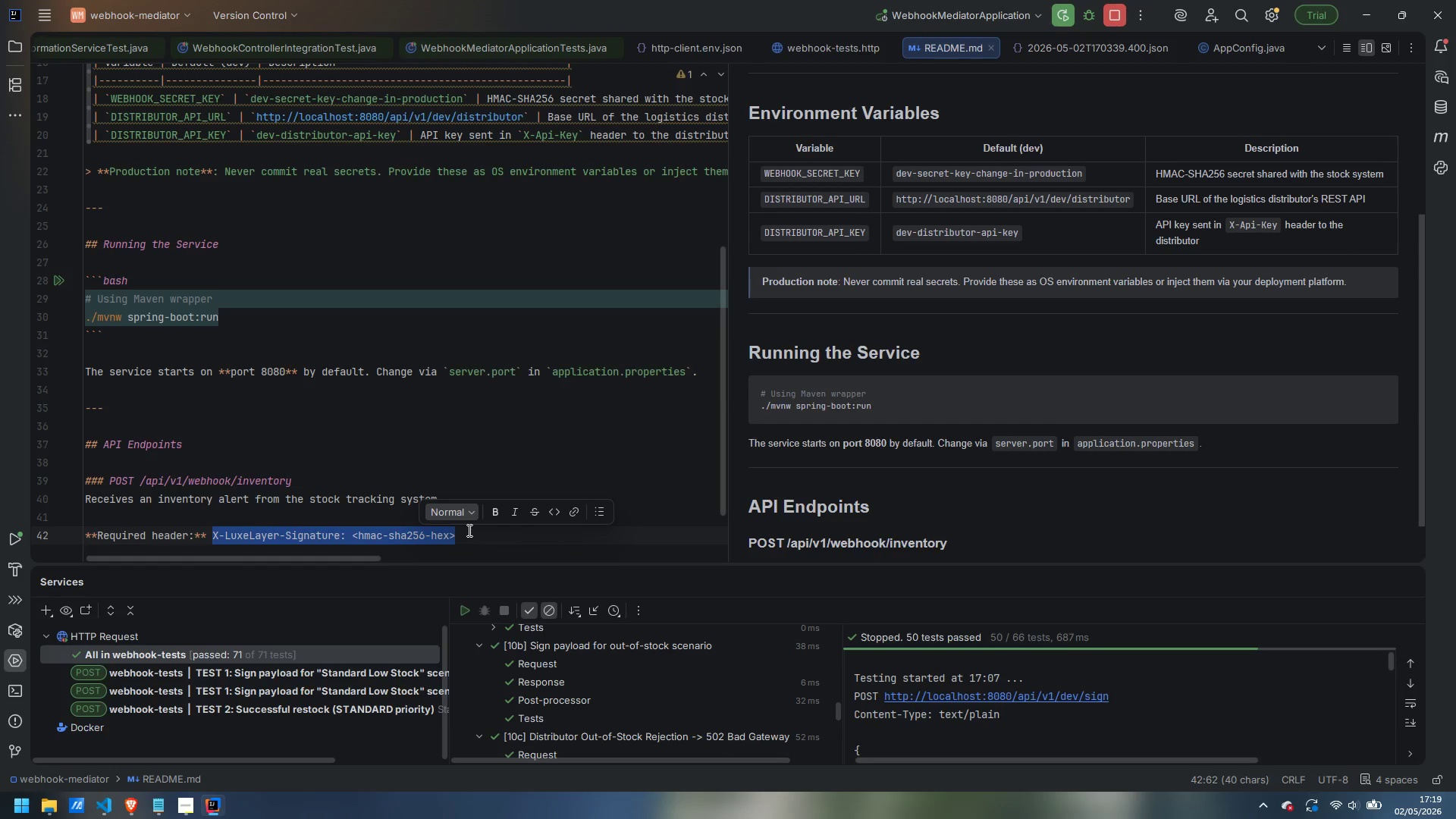 
key(Control+Shift+C)
 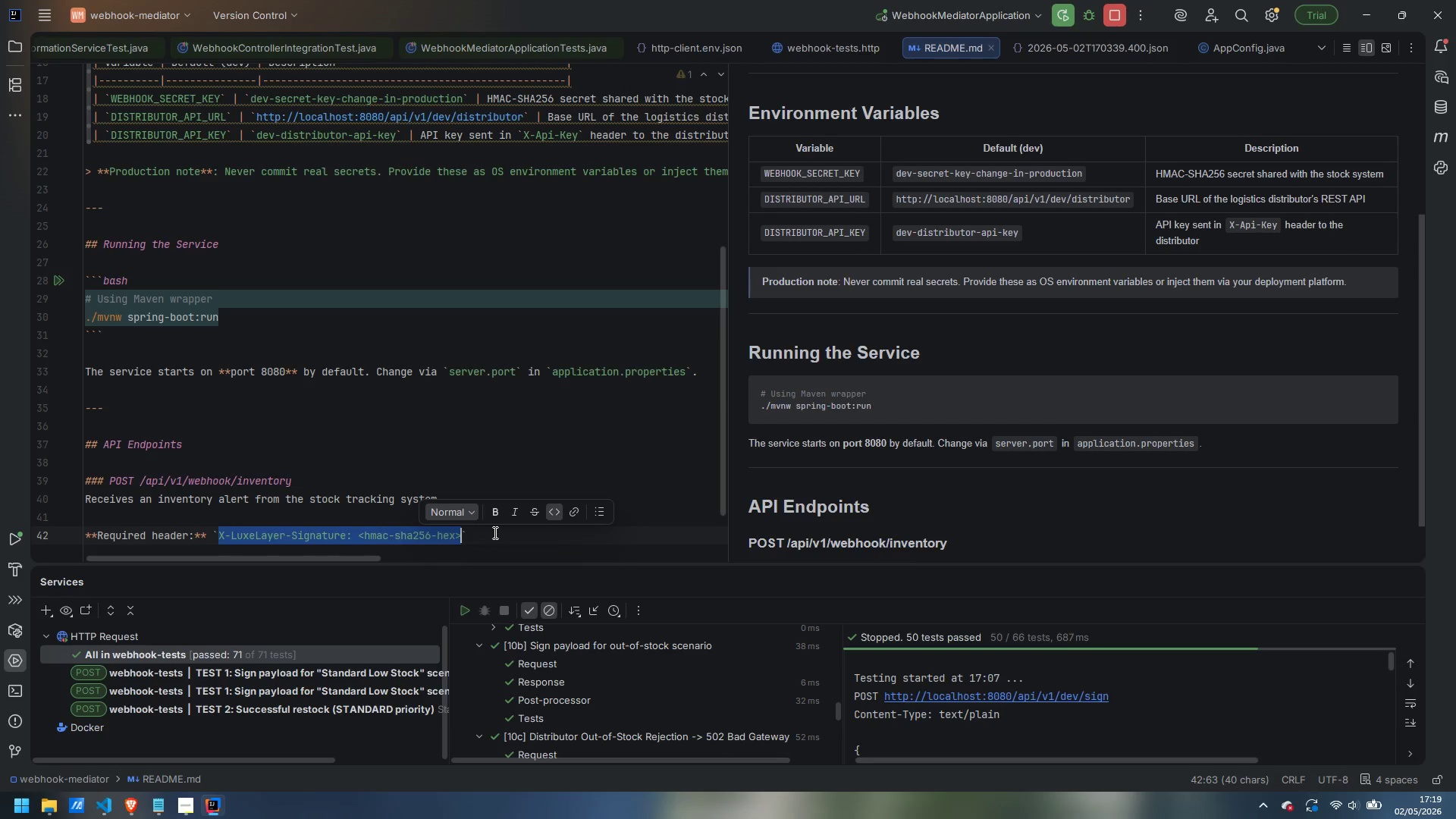 
left_click([494, 532])
 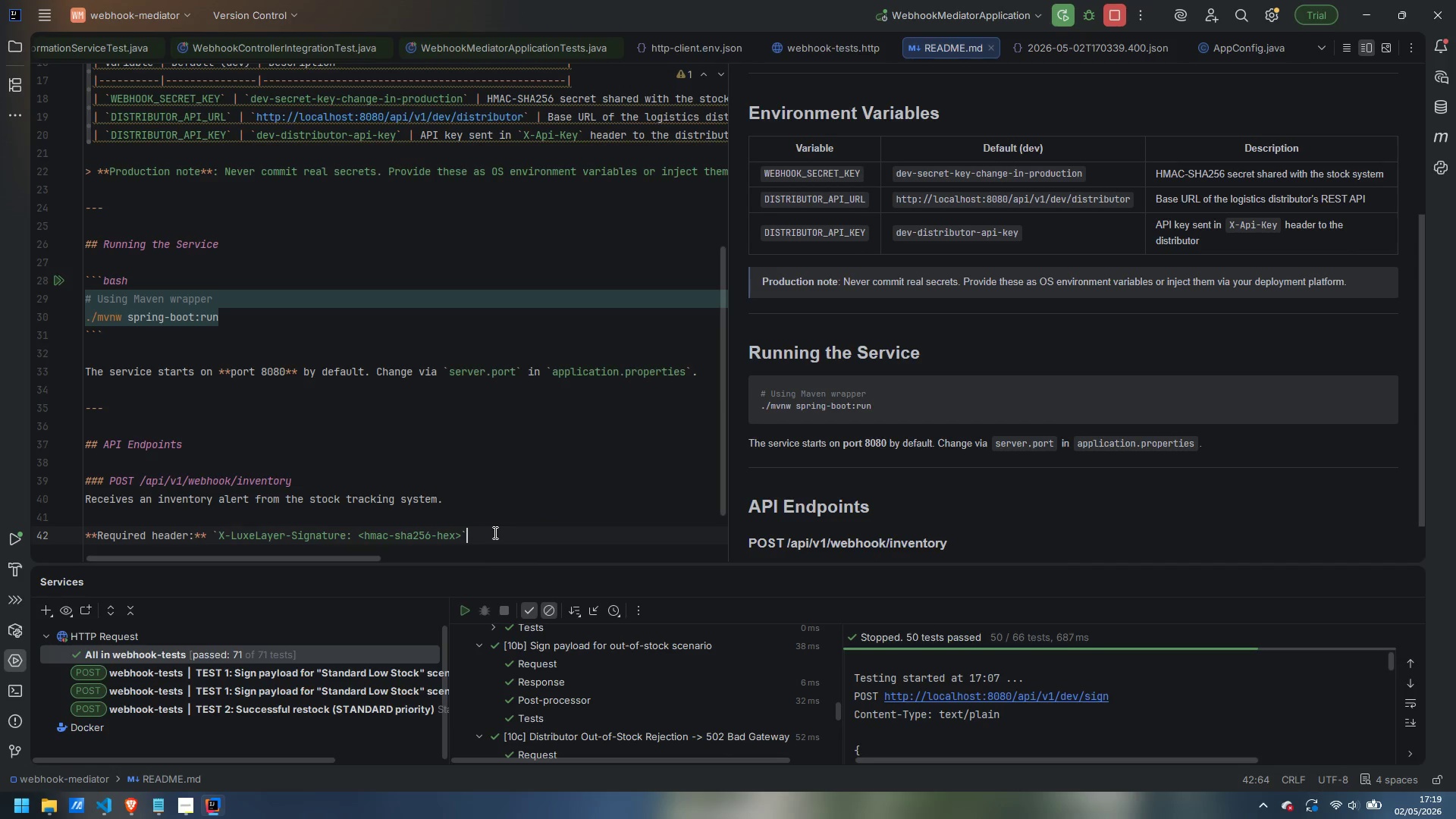 
key(Enter)
 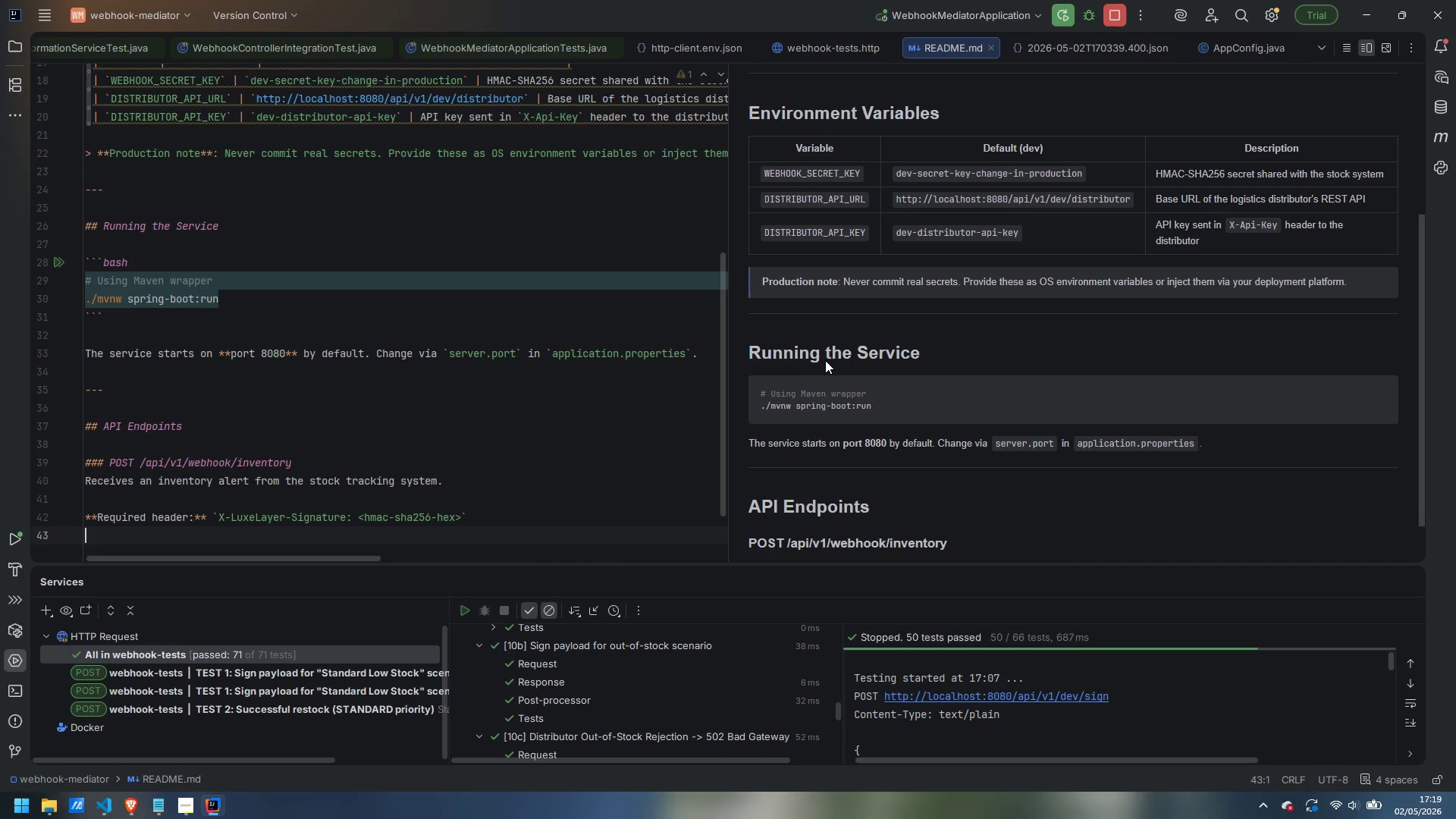 
scroll: coordinate [848, 361], scroll_direction: down, amount: 8.0
 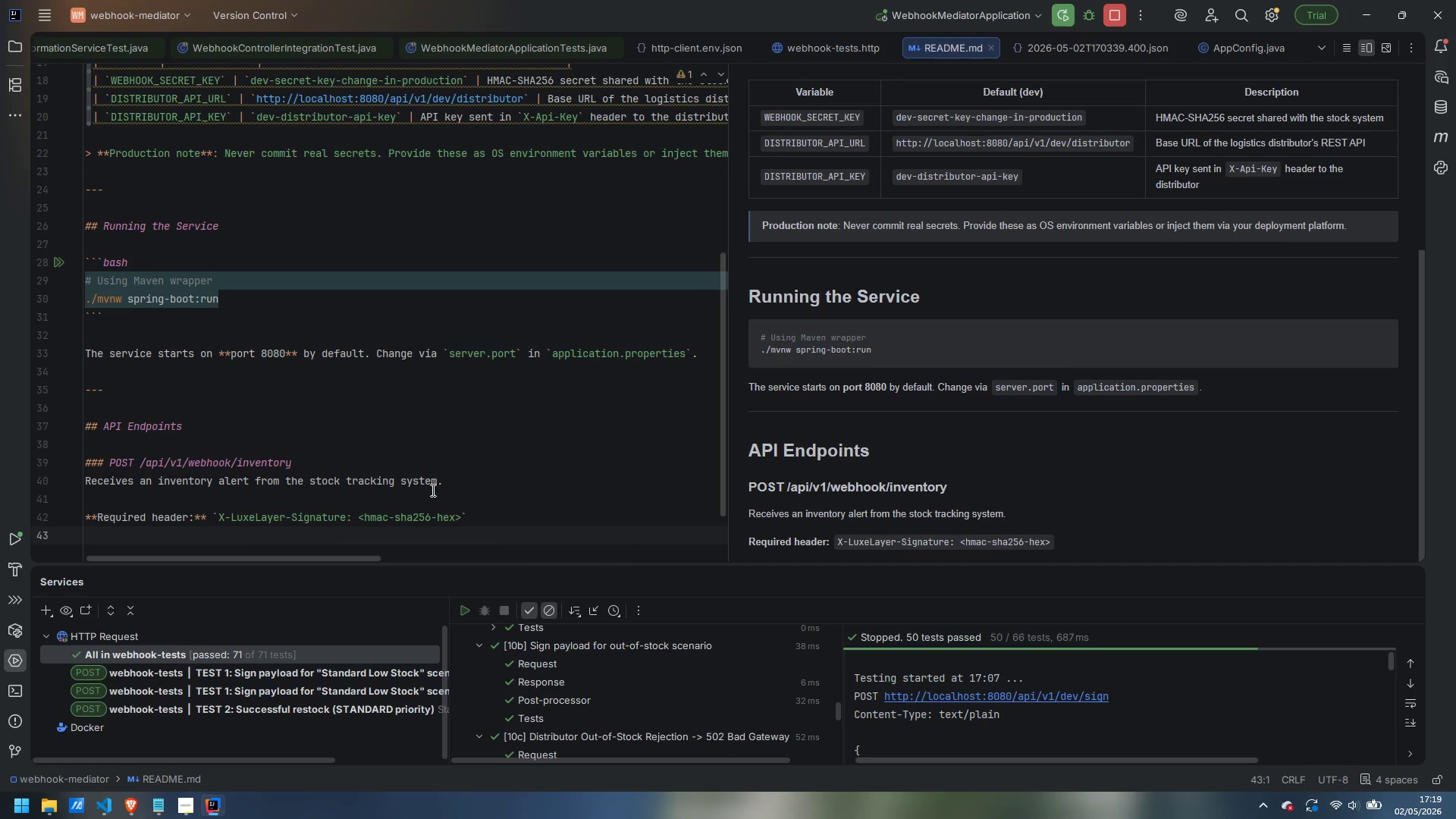 
key(Enter)
 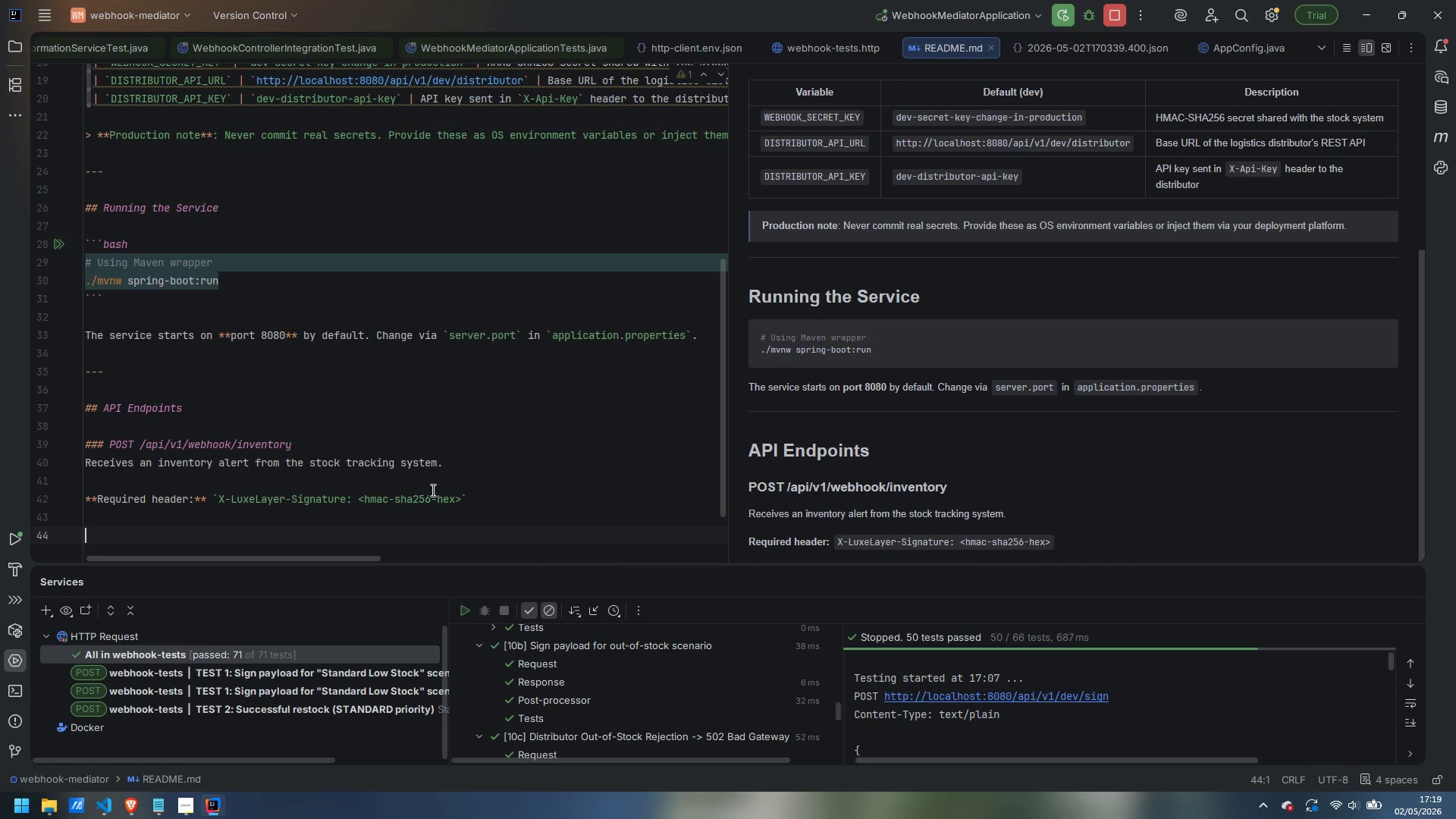 
type(**)
key(Backspace)
key(Backspace)
type(Request body:)
 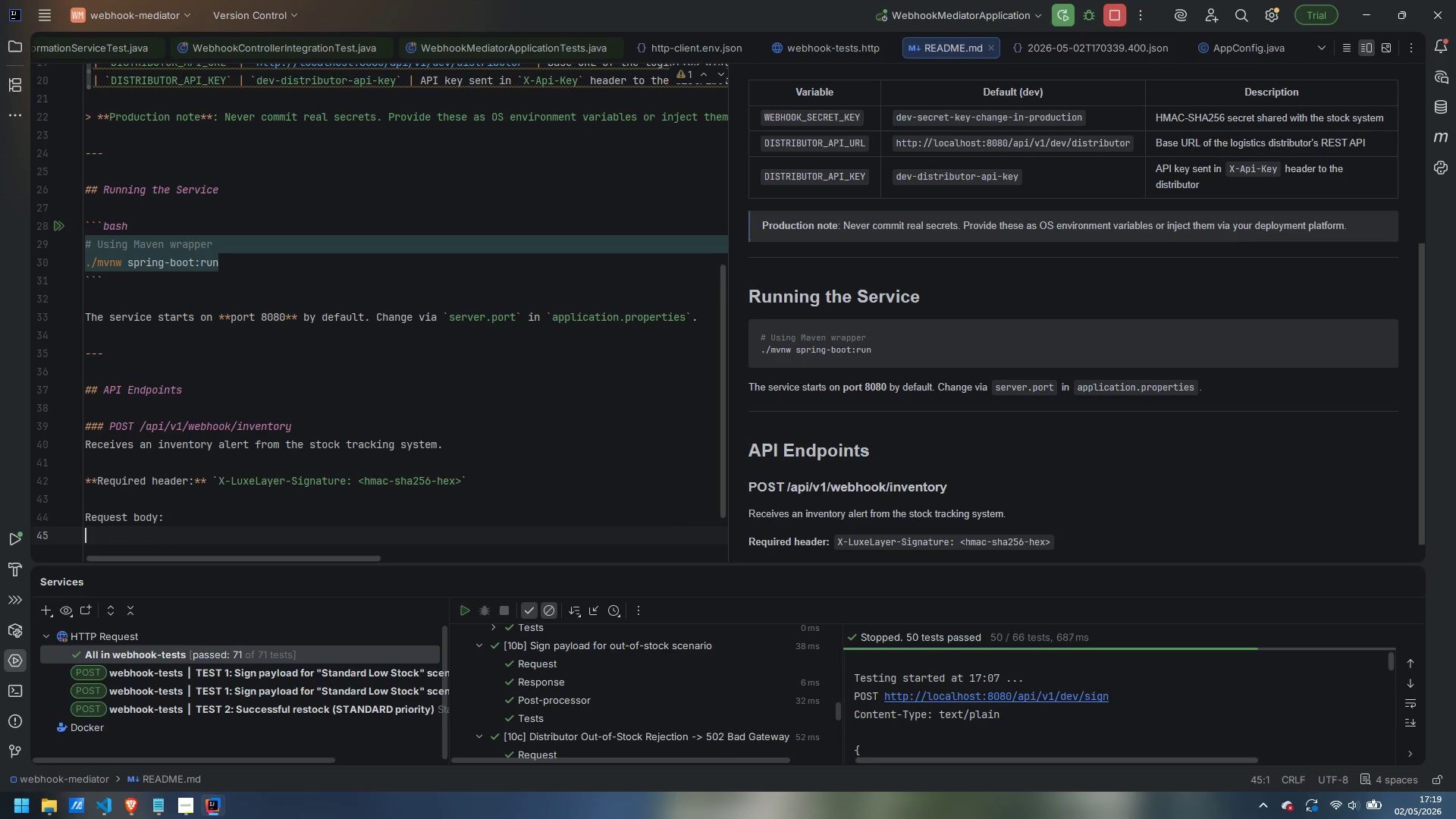 
 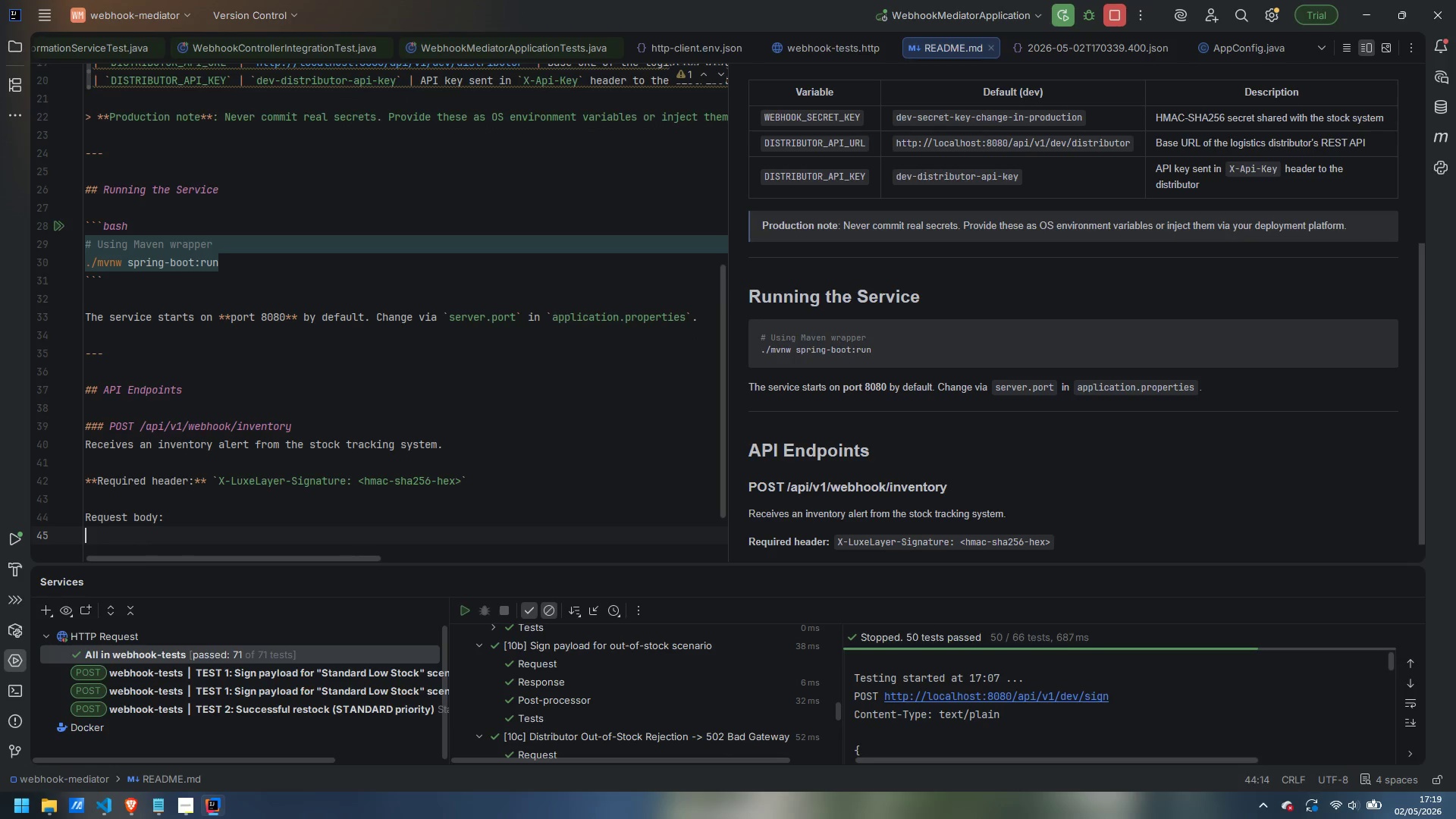 
key(Enter)
 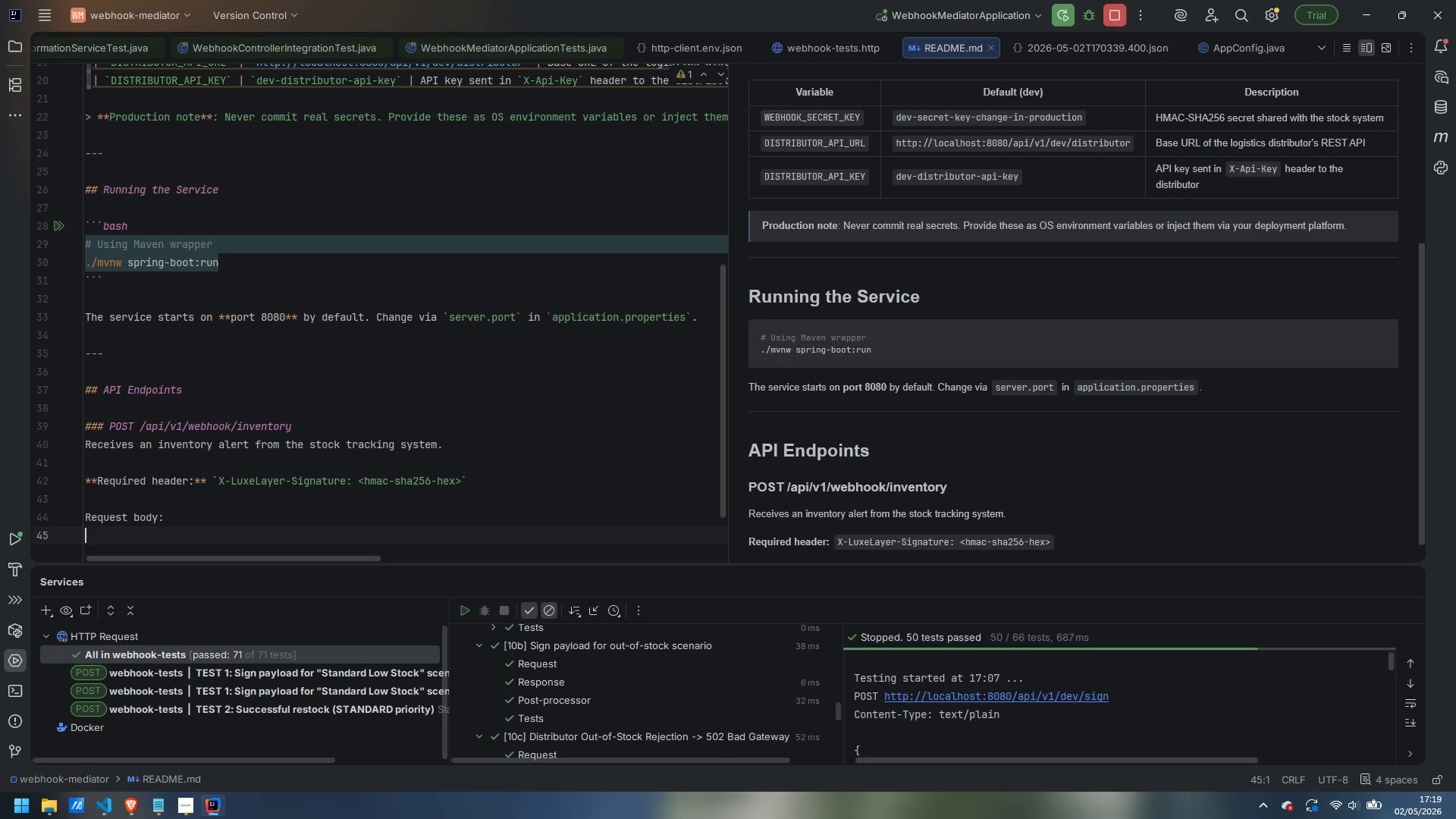 
type(```json)
 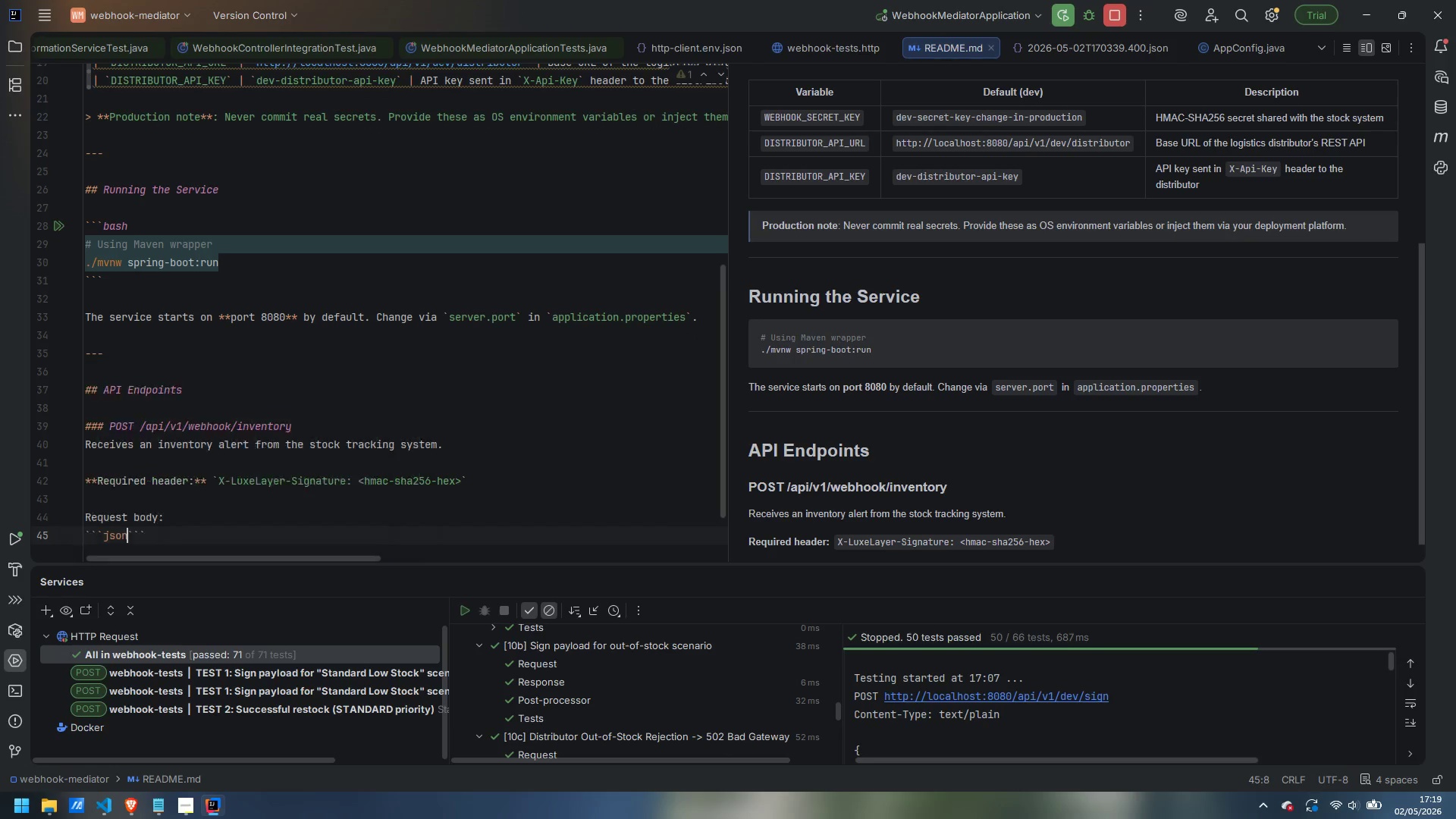 
key(Enter)
 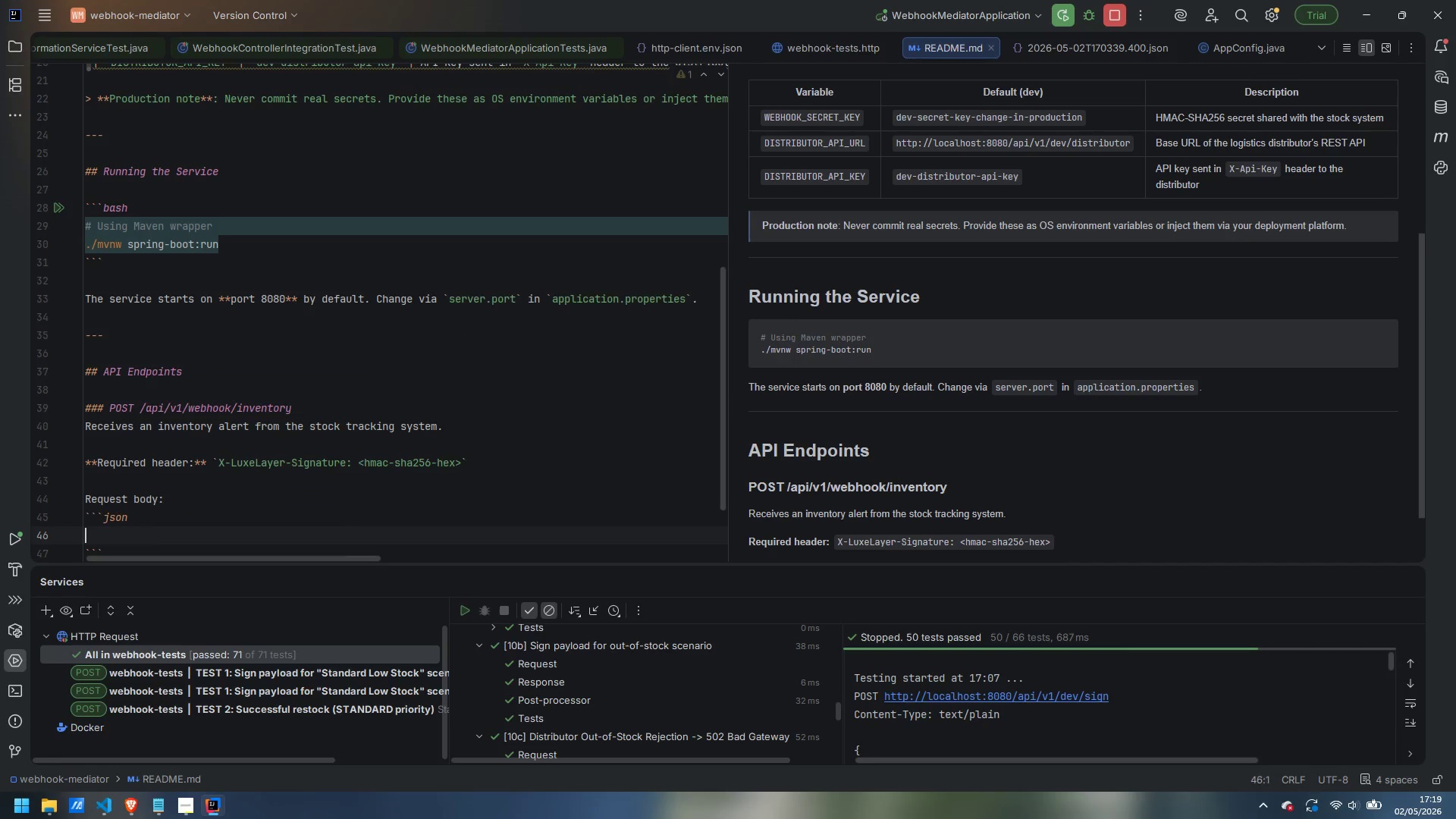 
key(Enter)
 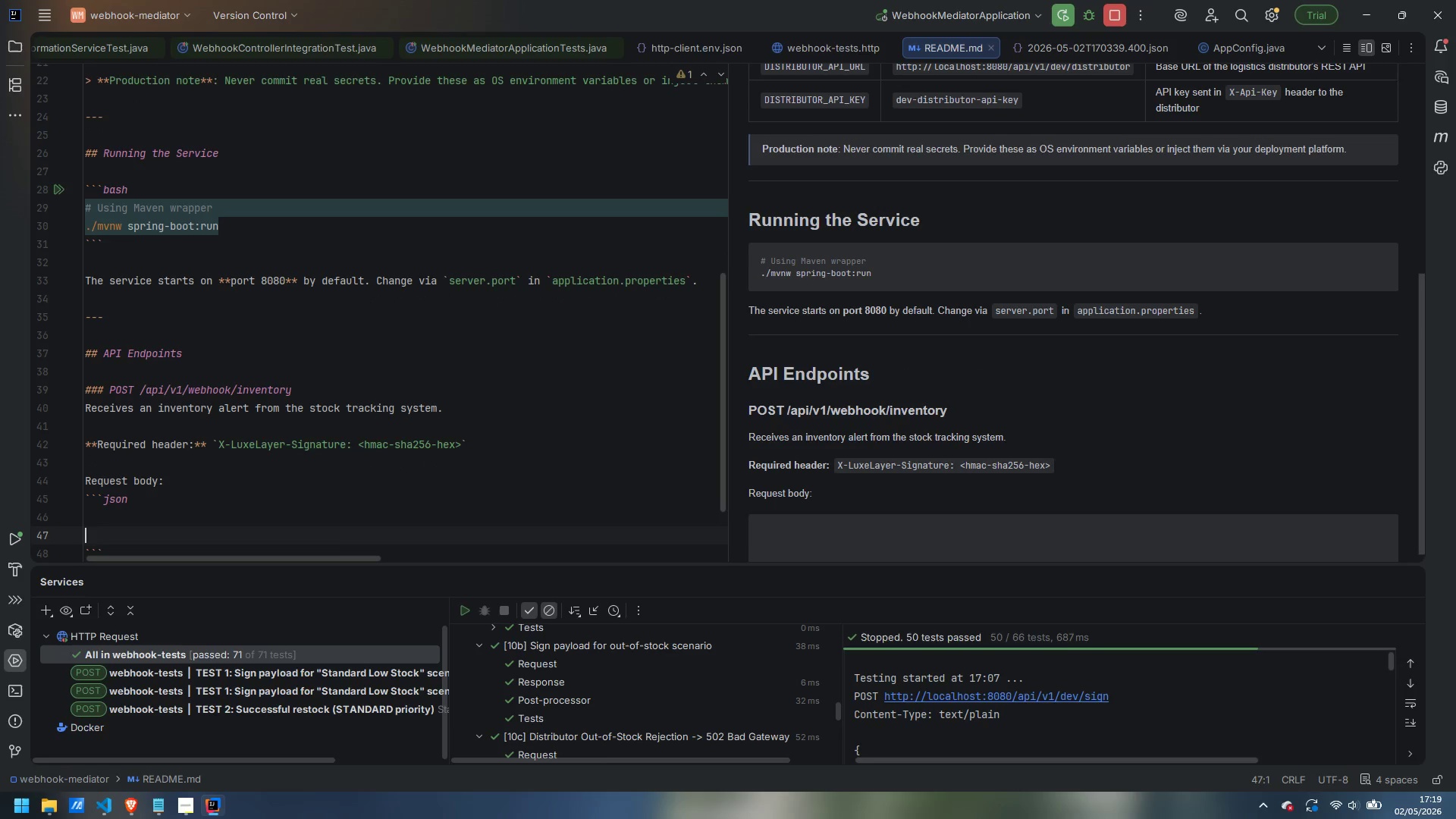 
key(Backspace)
 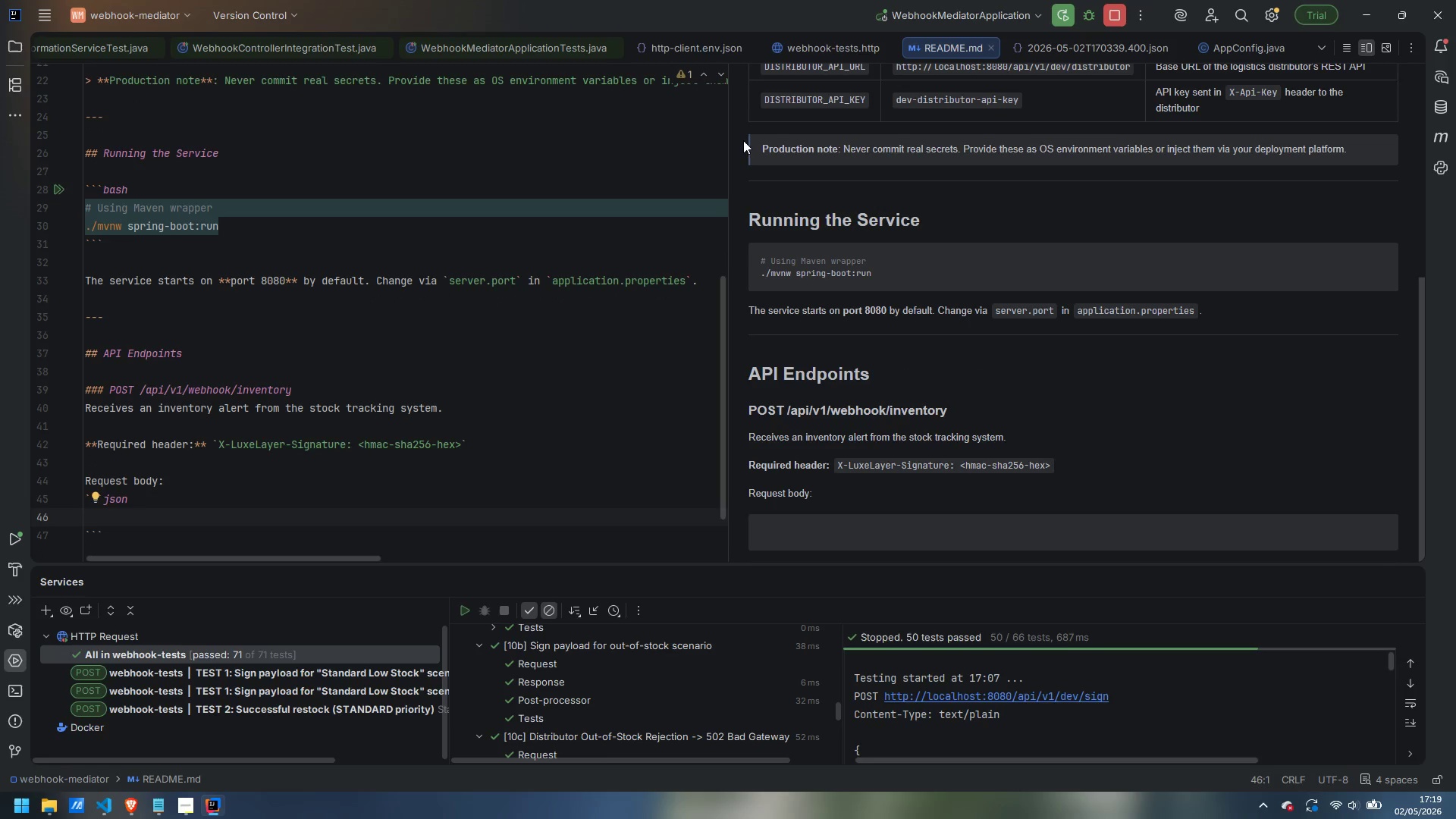 
left_click([799, 42])
 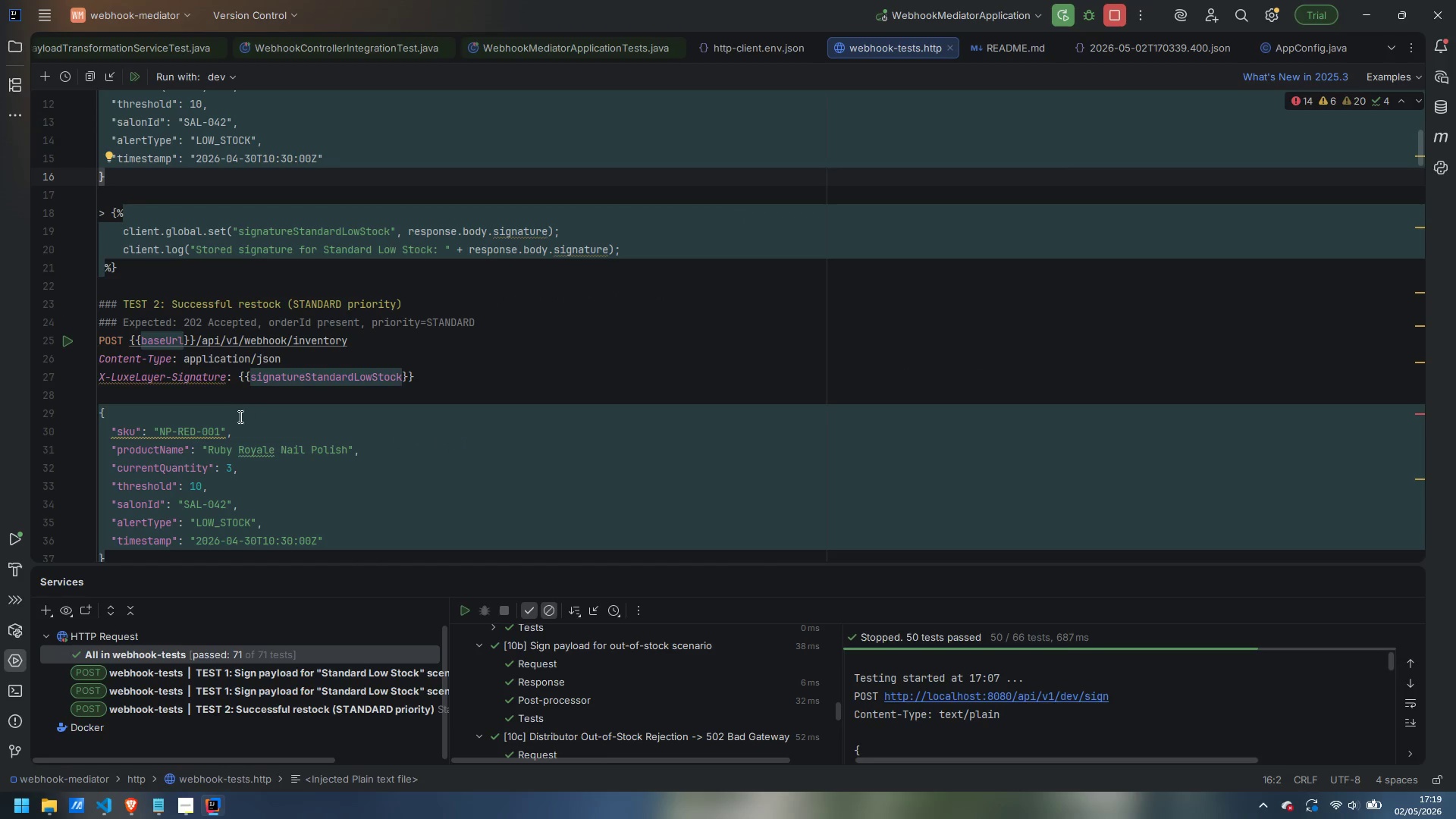 
scroll: coordinate [228, 425], scroll_direction: down, amount: 1.0
 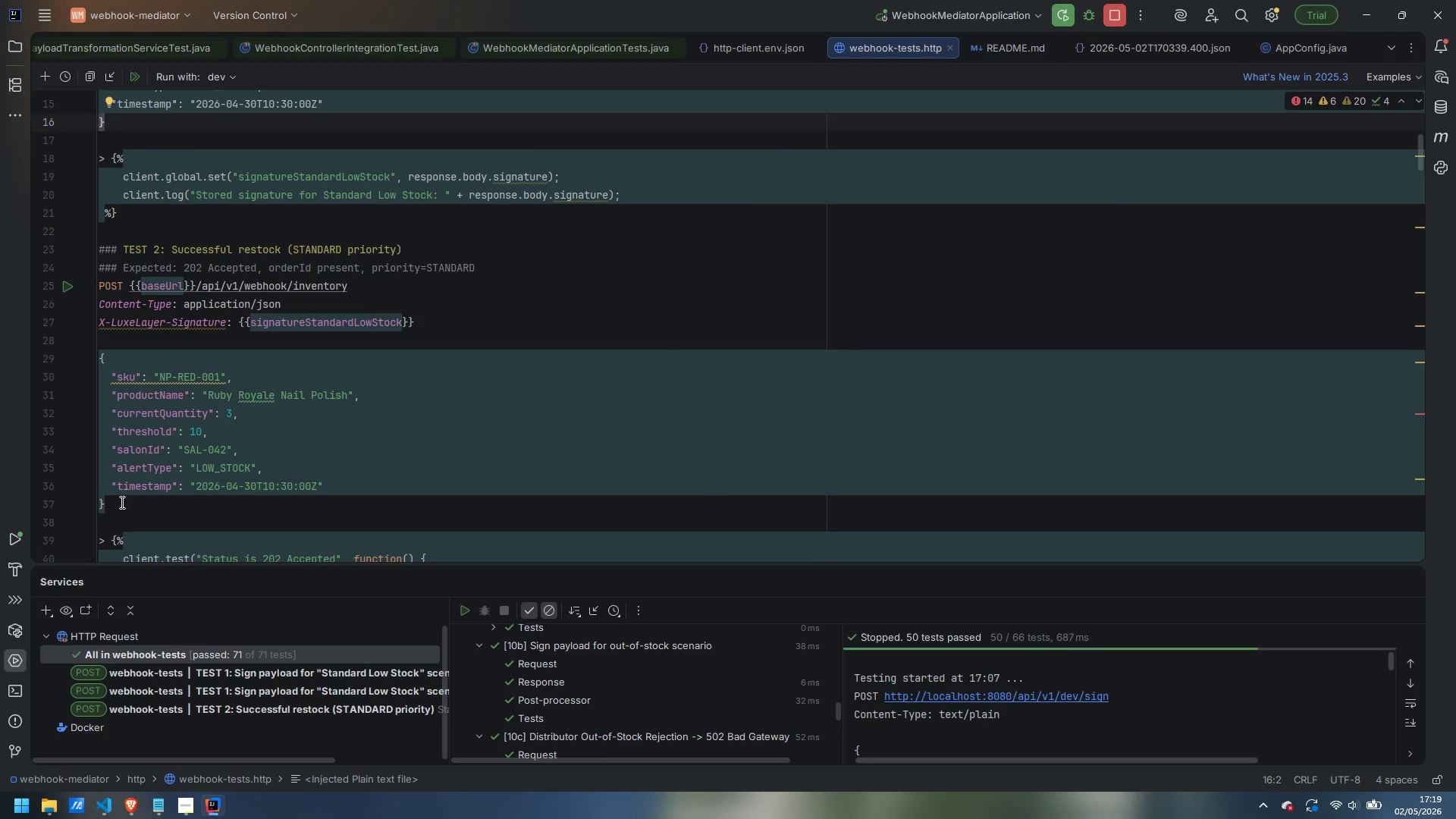 
left_click_drag(start_coordinate=[121, 502], to_coordinate=[89, 359])
 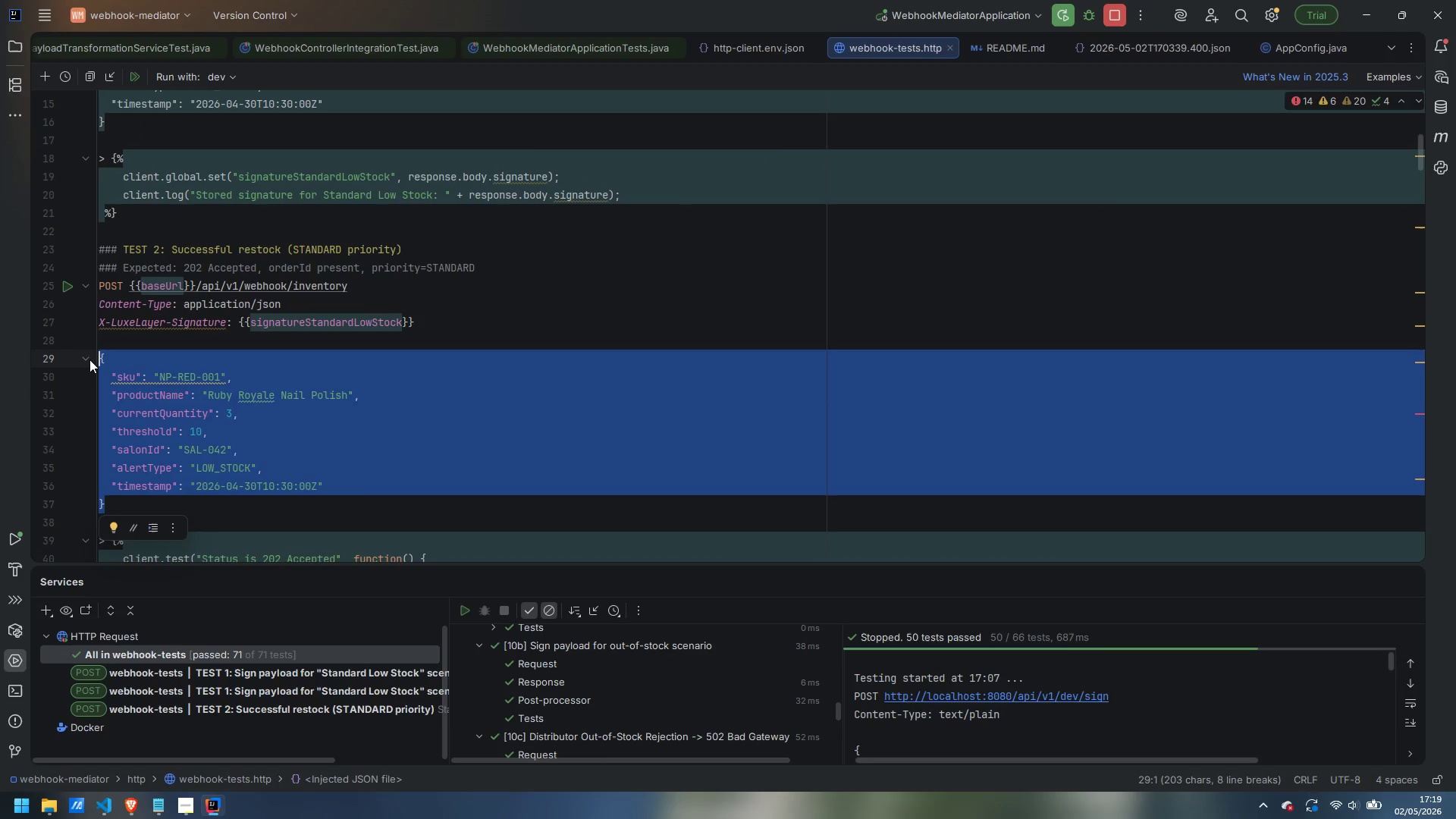 
key(Control+C)
 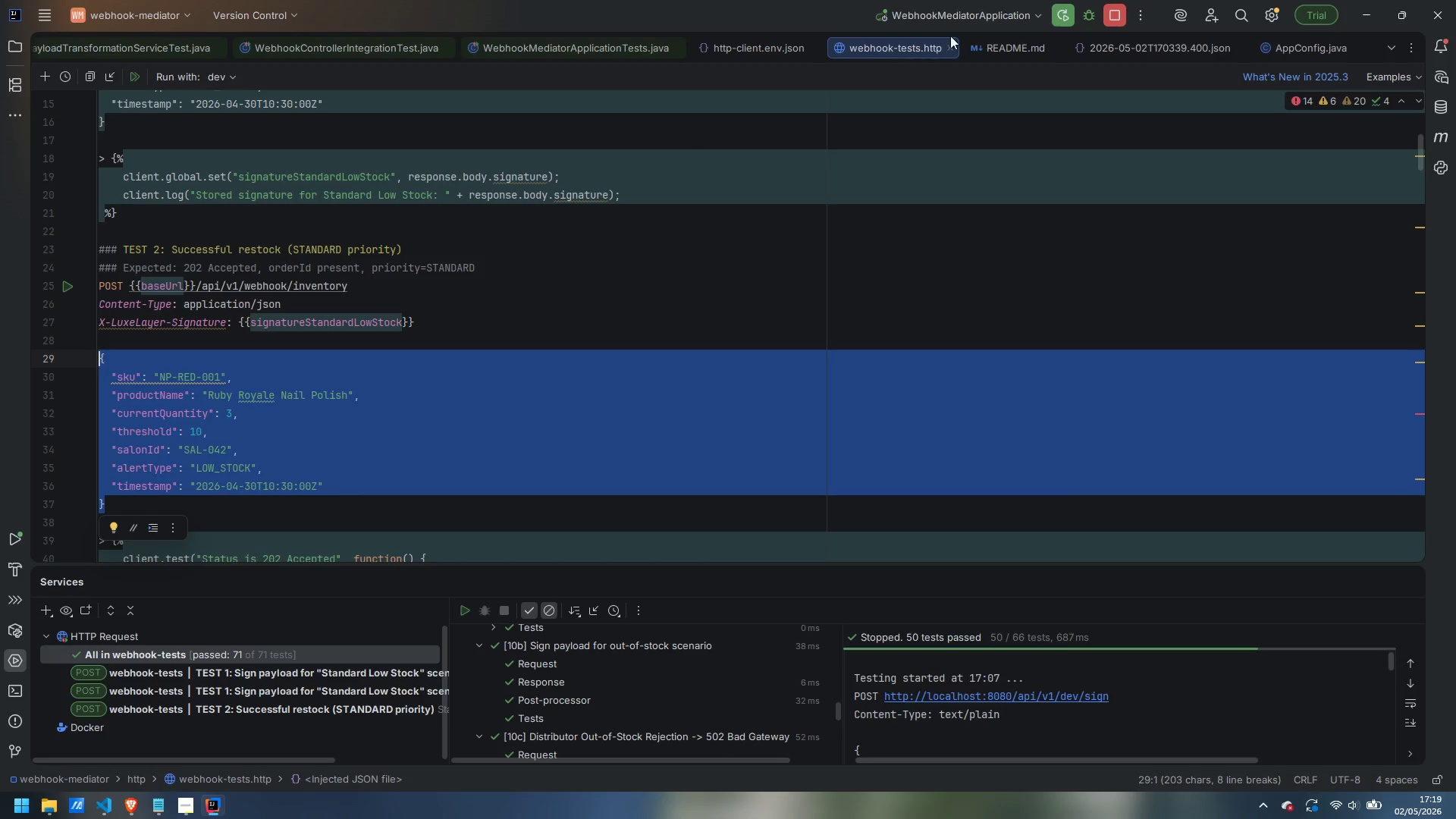 
left_click([994, 41])
 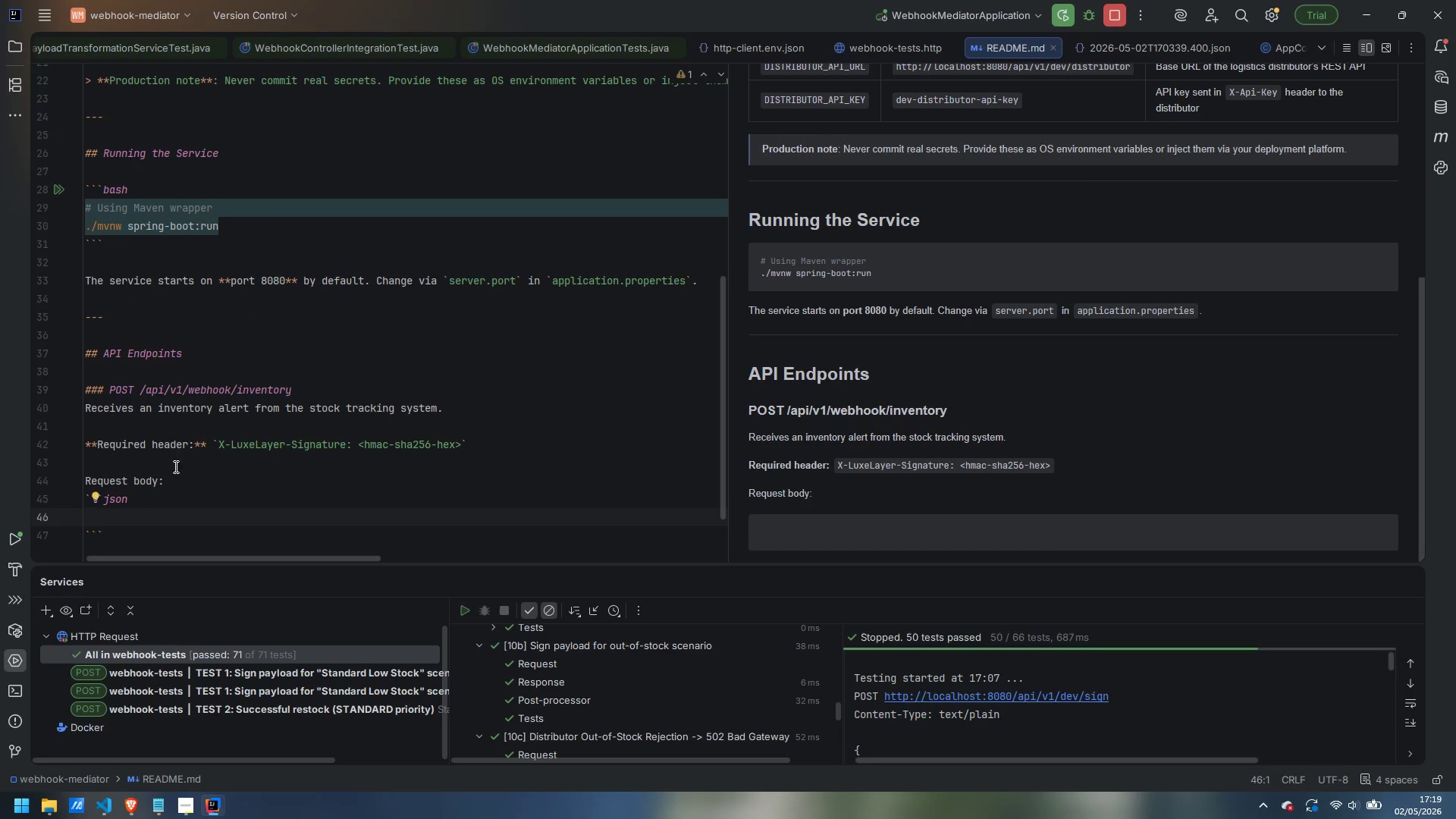 
key(Control+V)
 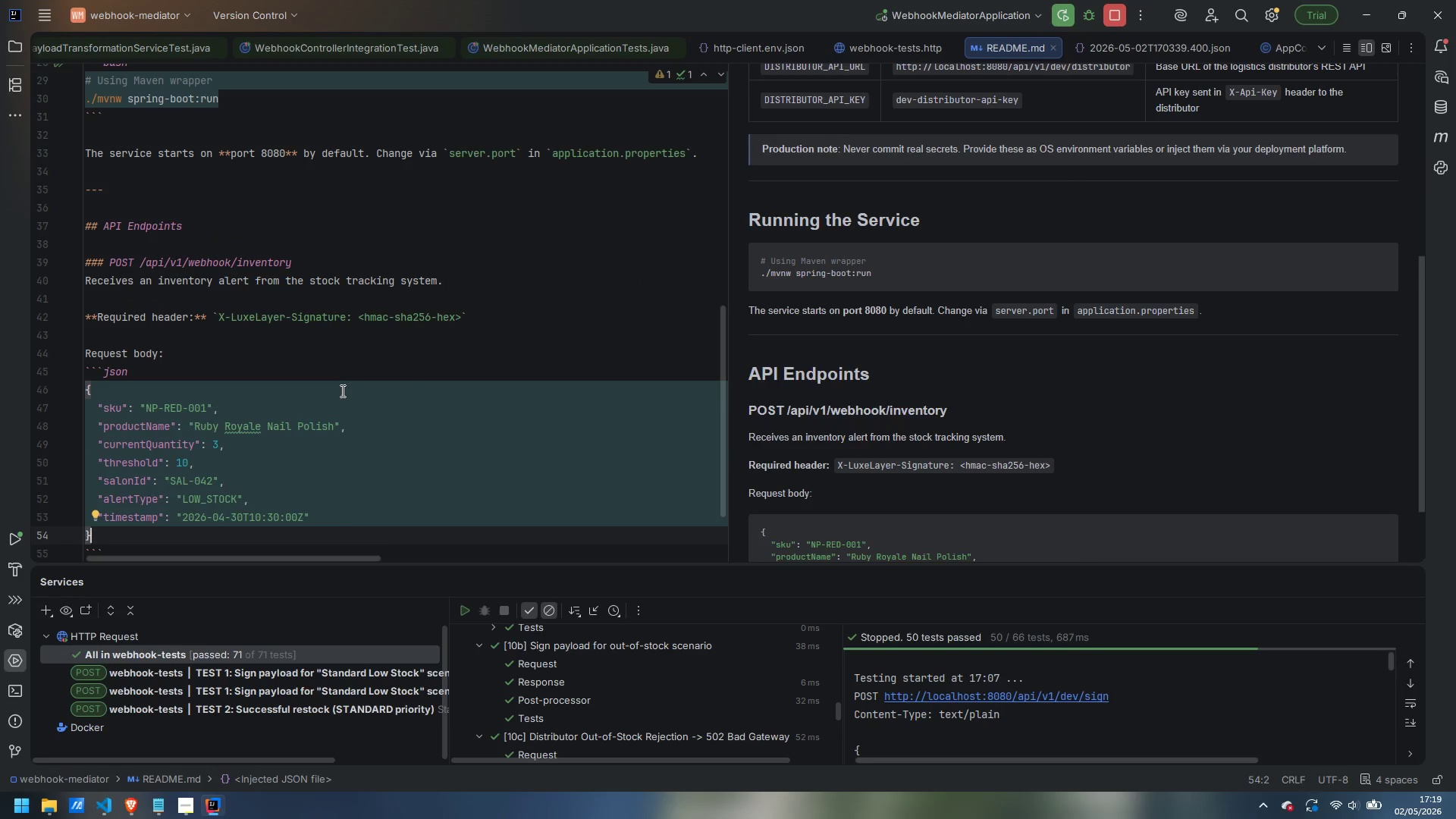 
scroll: coordinate [158, 538], scroll_direction: down, amount: 17.0
 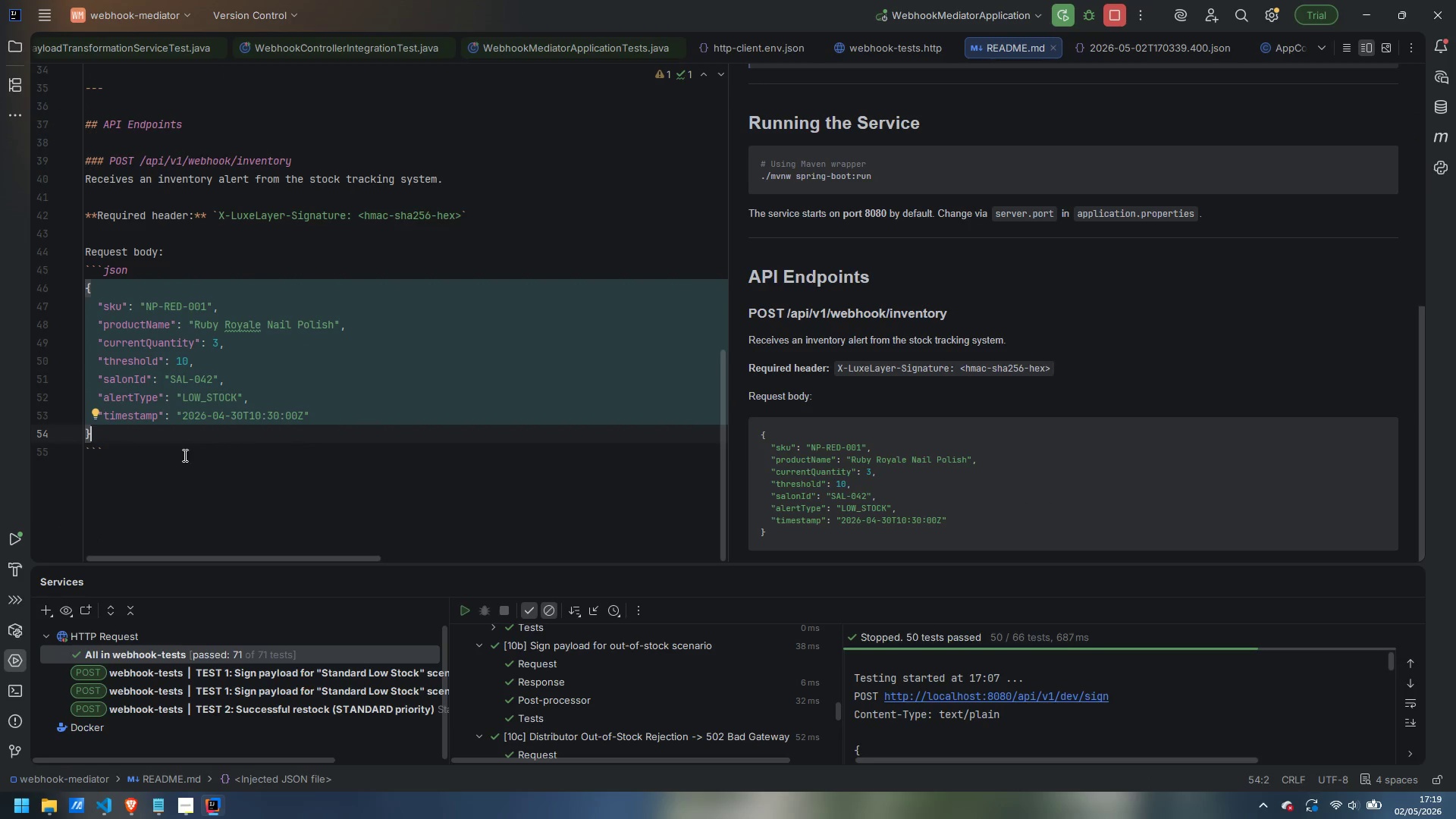 
left_click([201, 463])
 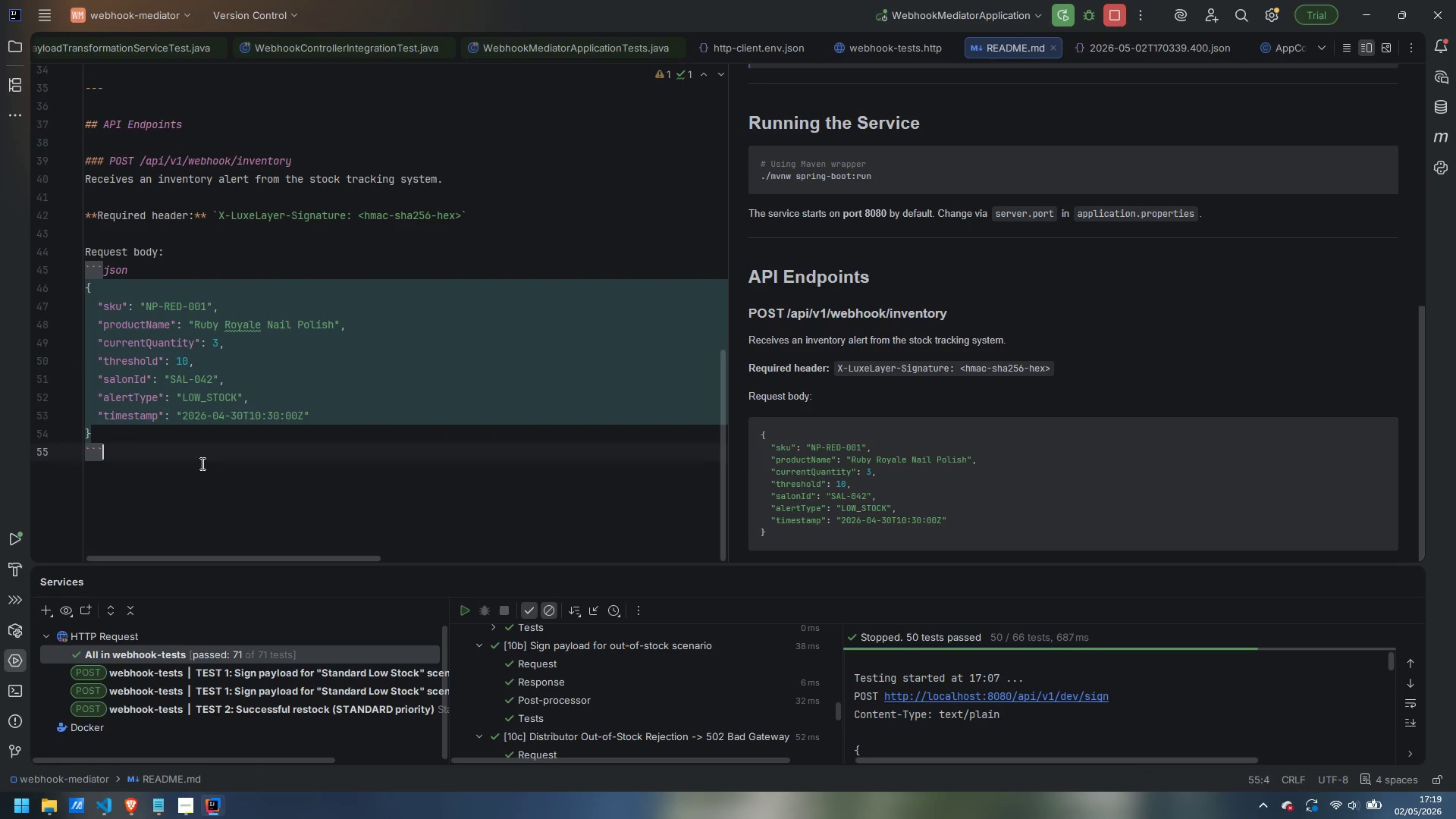 
key(Enter)
 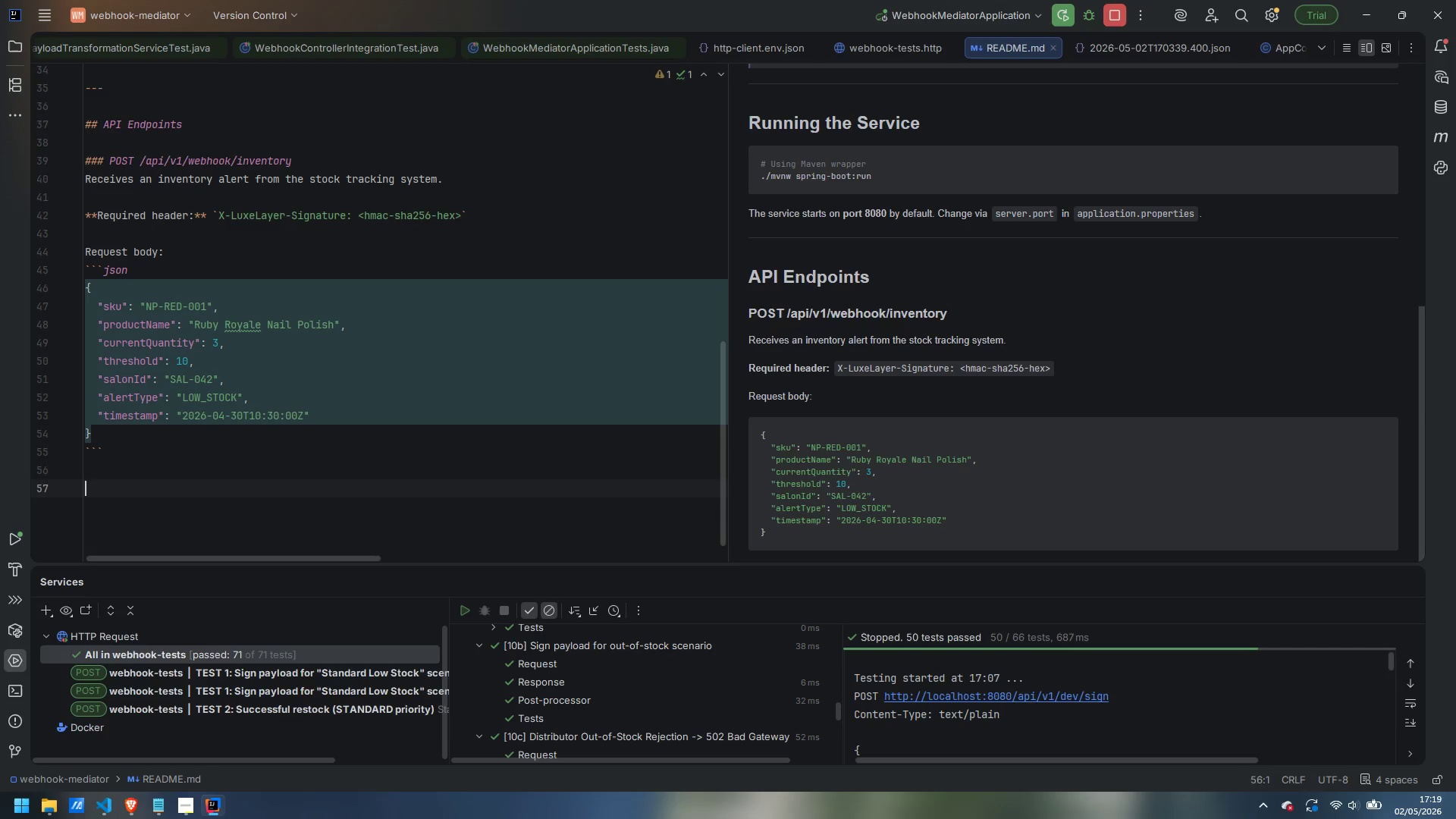 
key(Enter)
 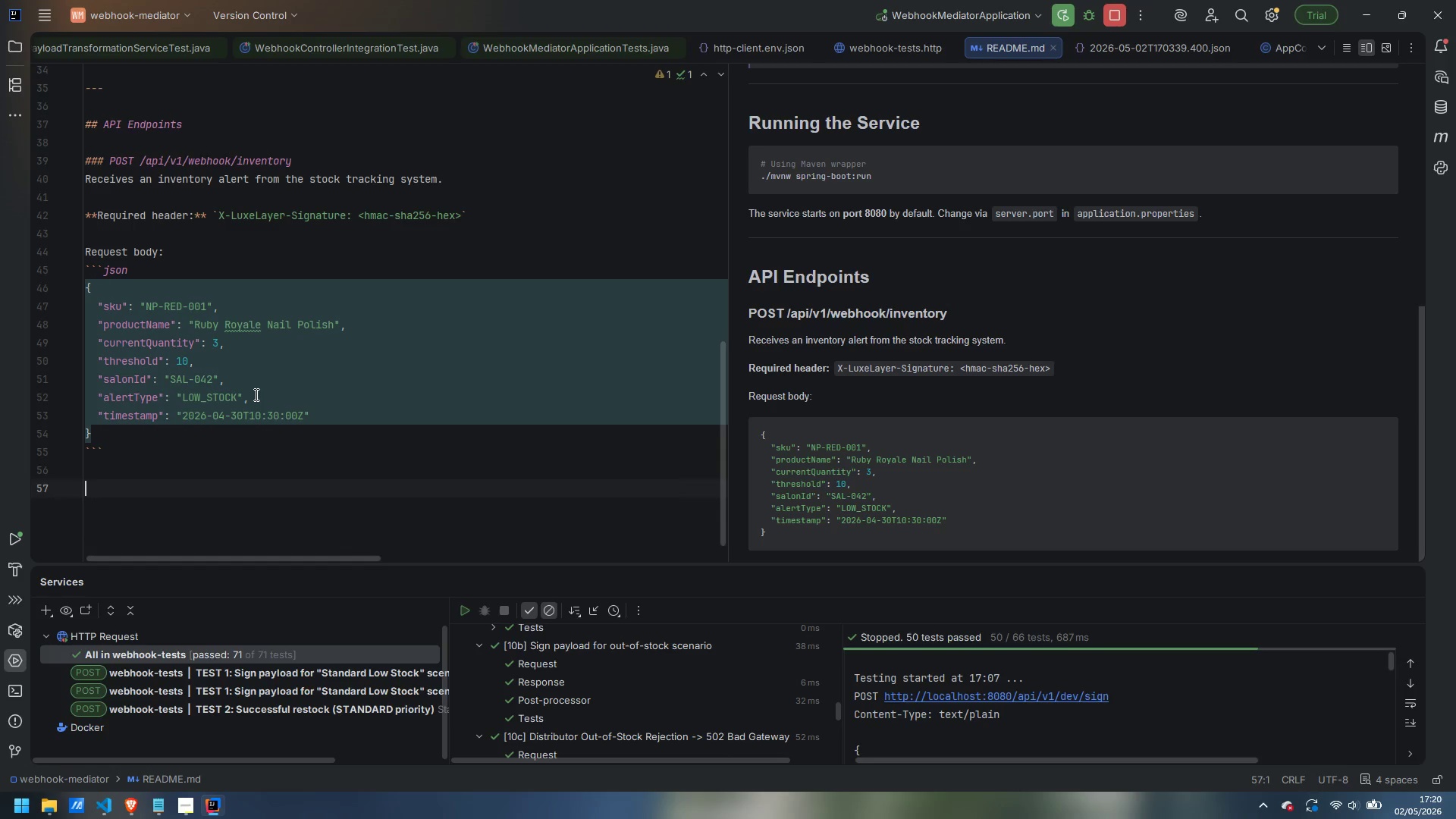 
wait(30.8)
 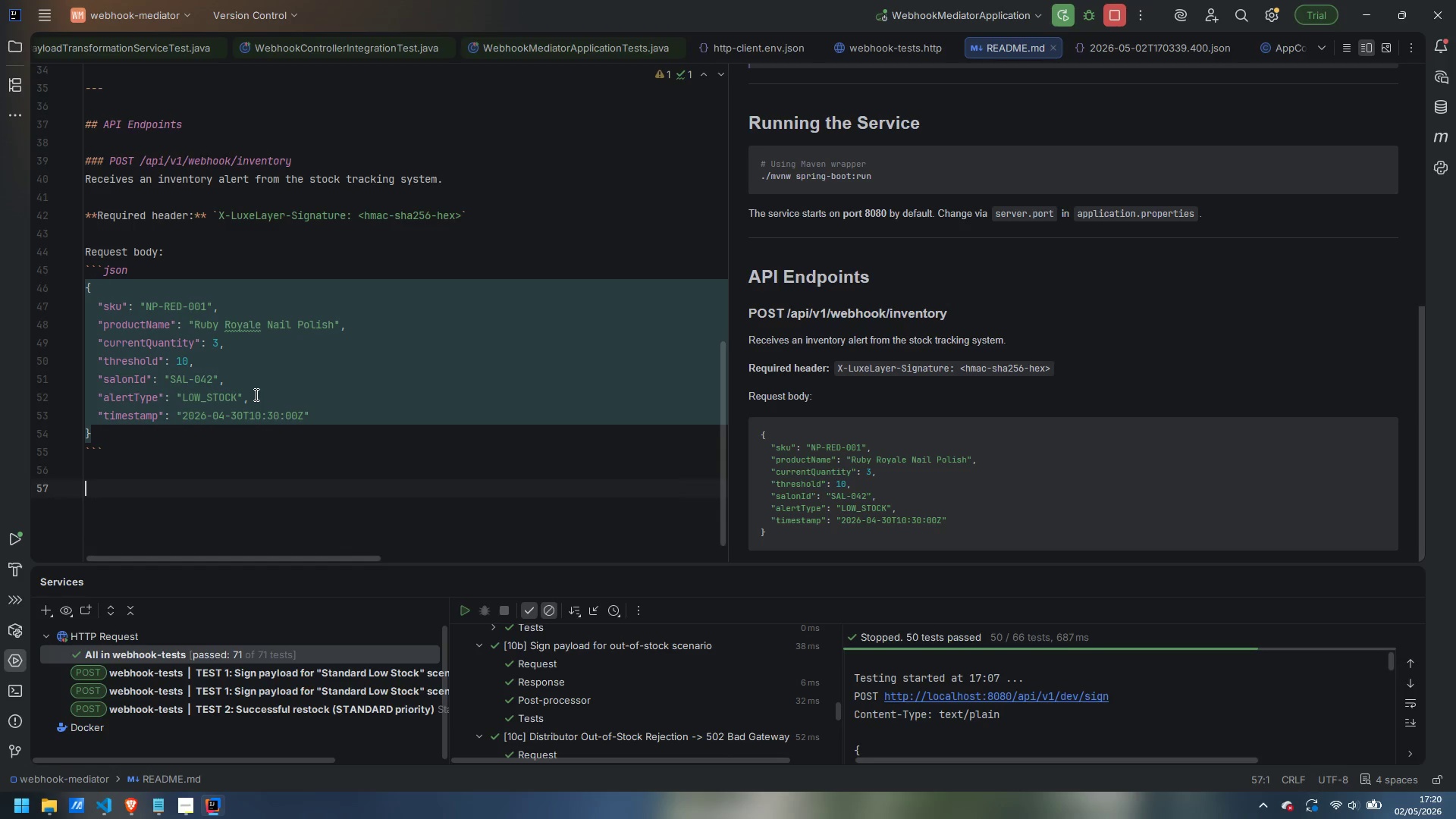 
type(Responses:)
 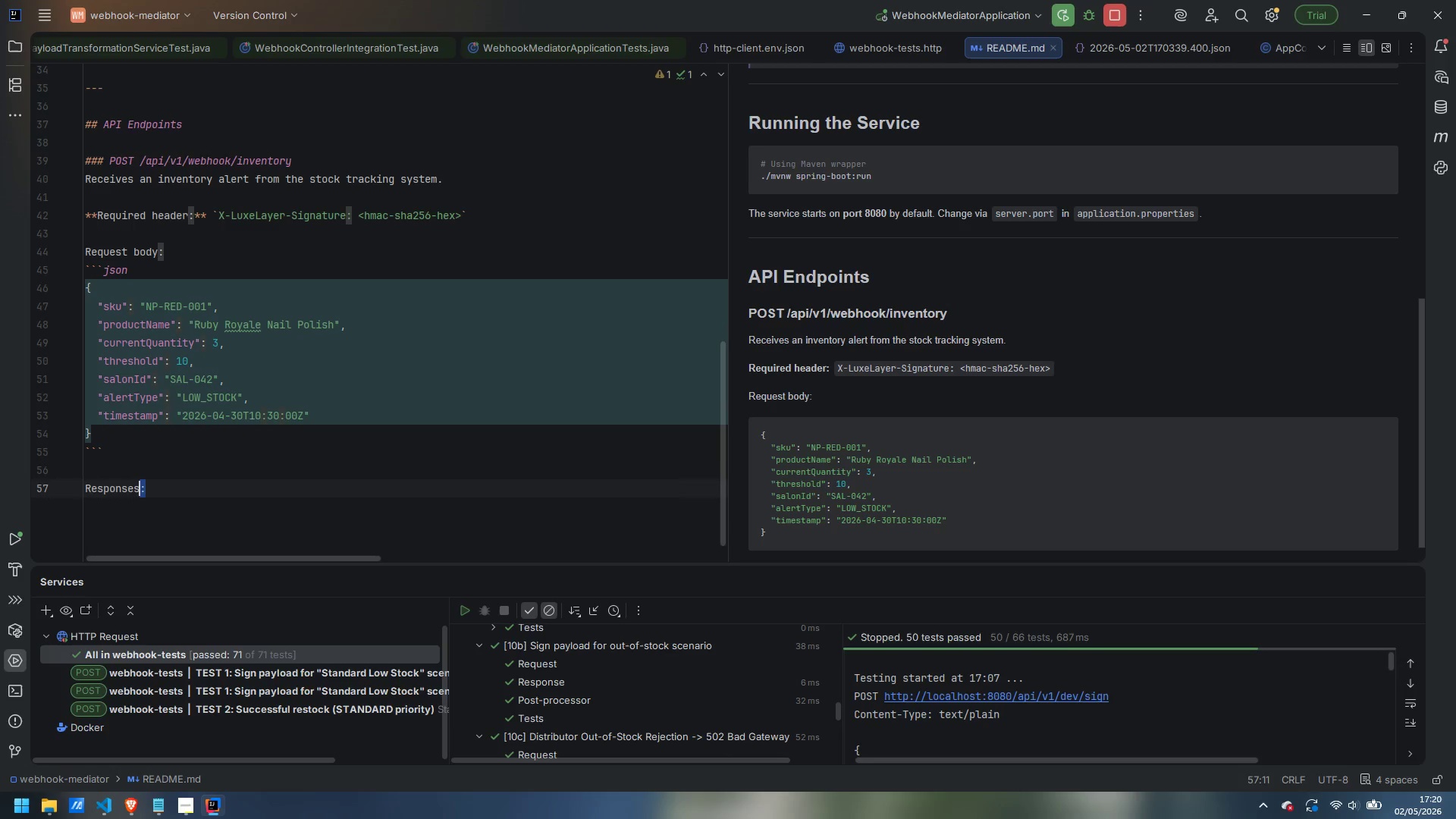 
key(Control+Shift+ArrowLeft)
 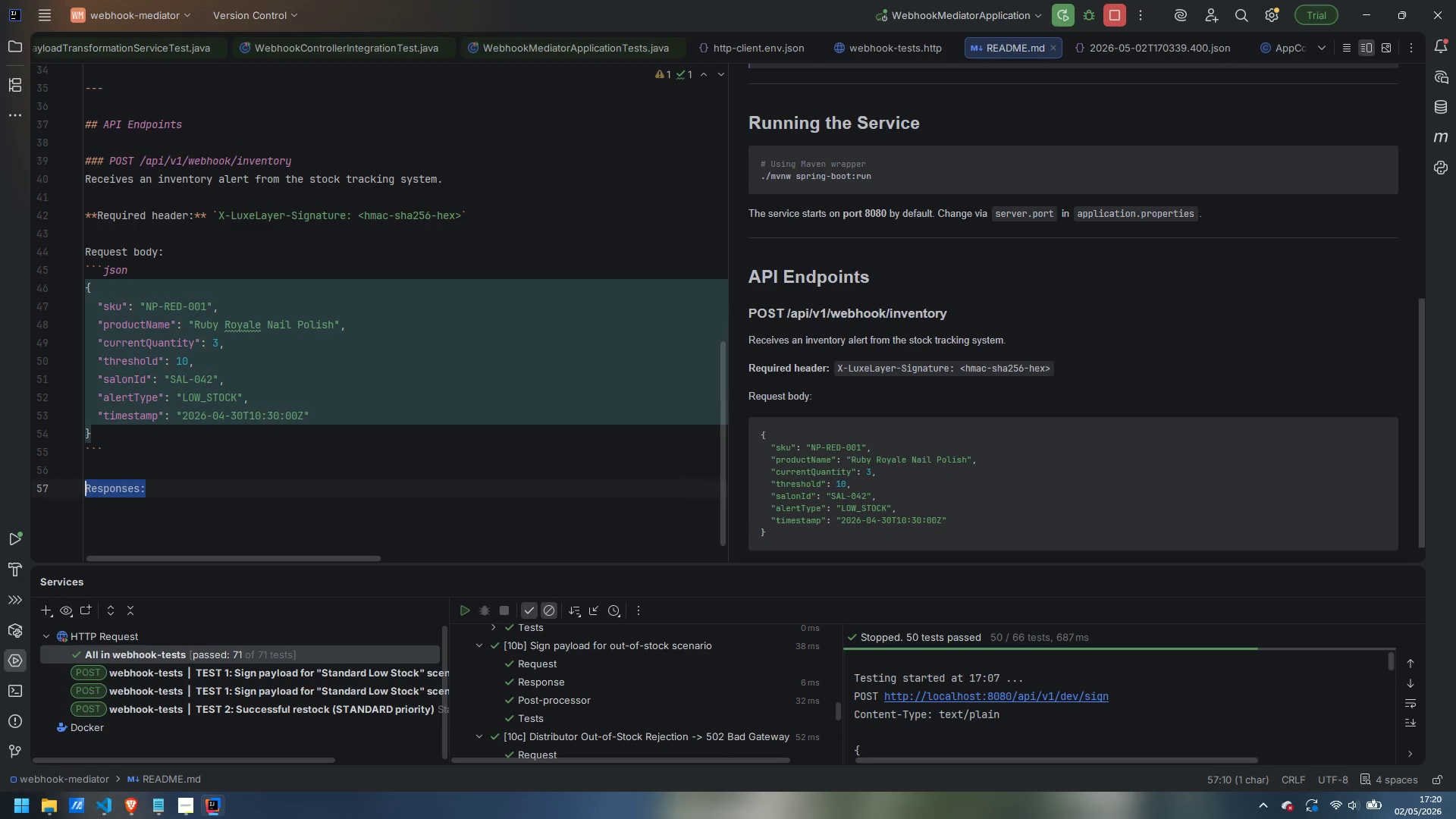 
key(Control+Shift+ArrowLeft)
 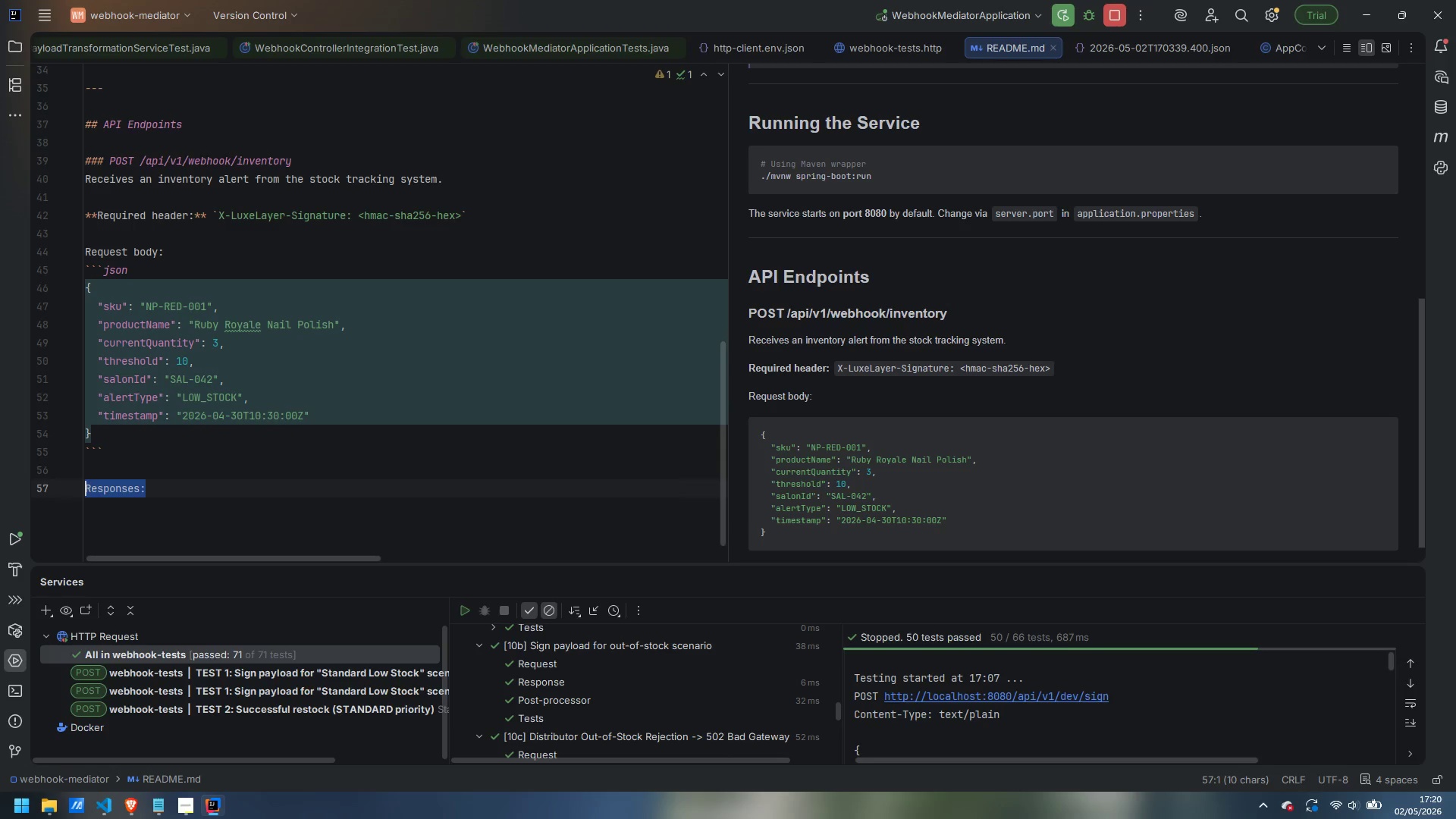 
key(Control+B)
 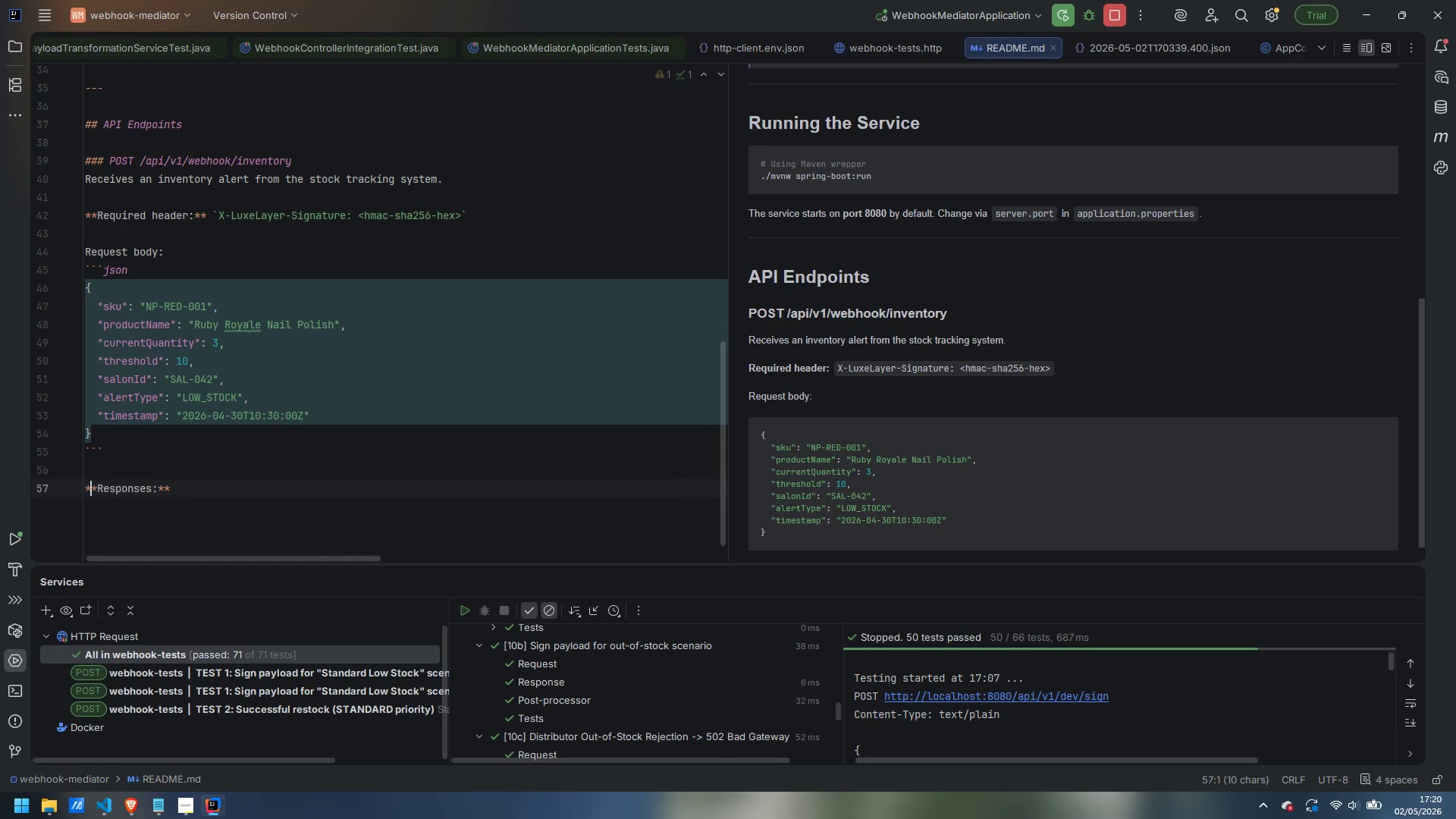 
key(ArrowRight)
 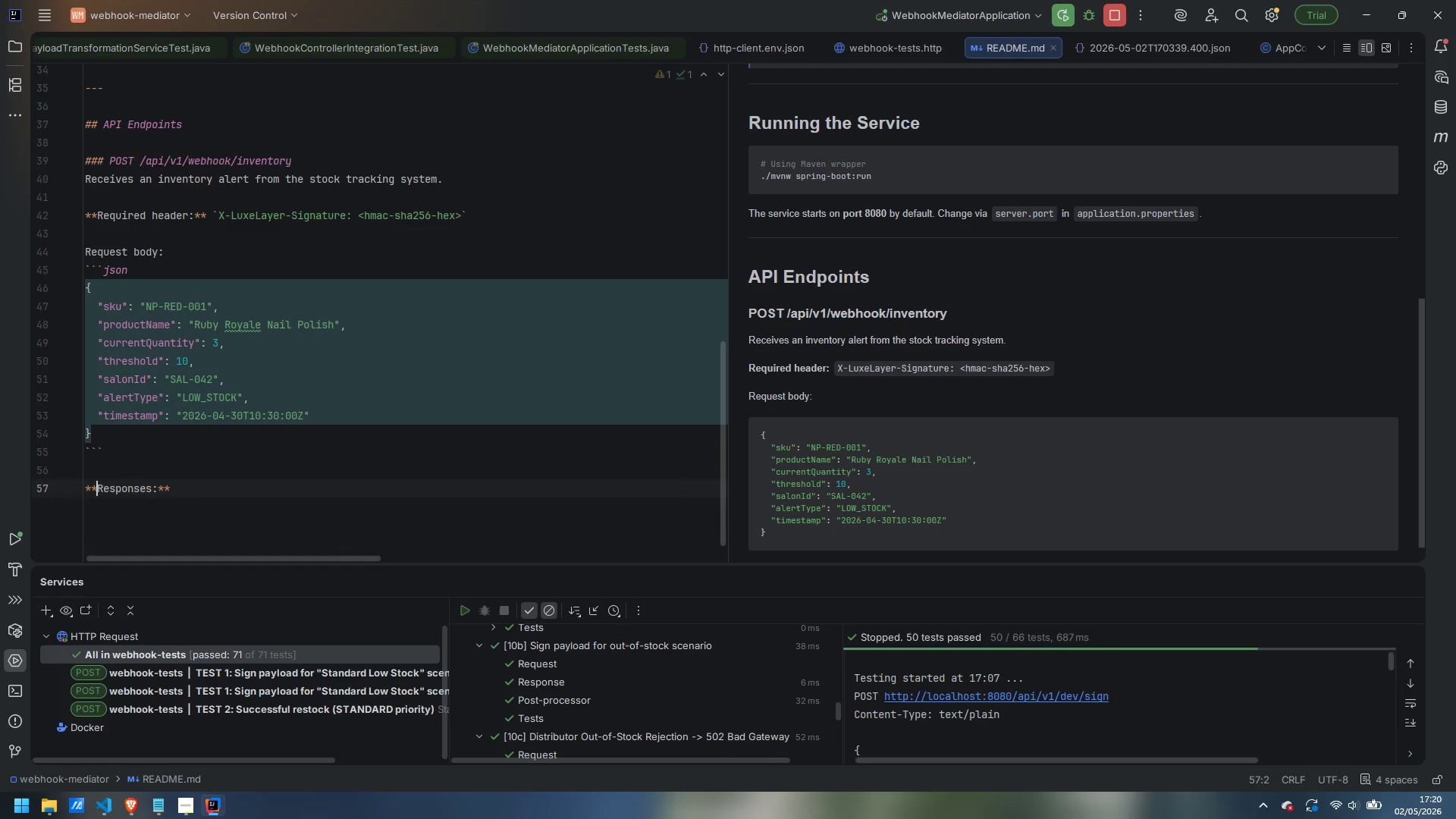 
key(ArrowRight)
 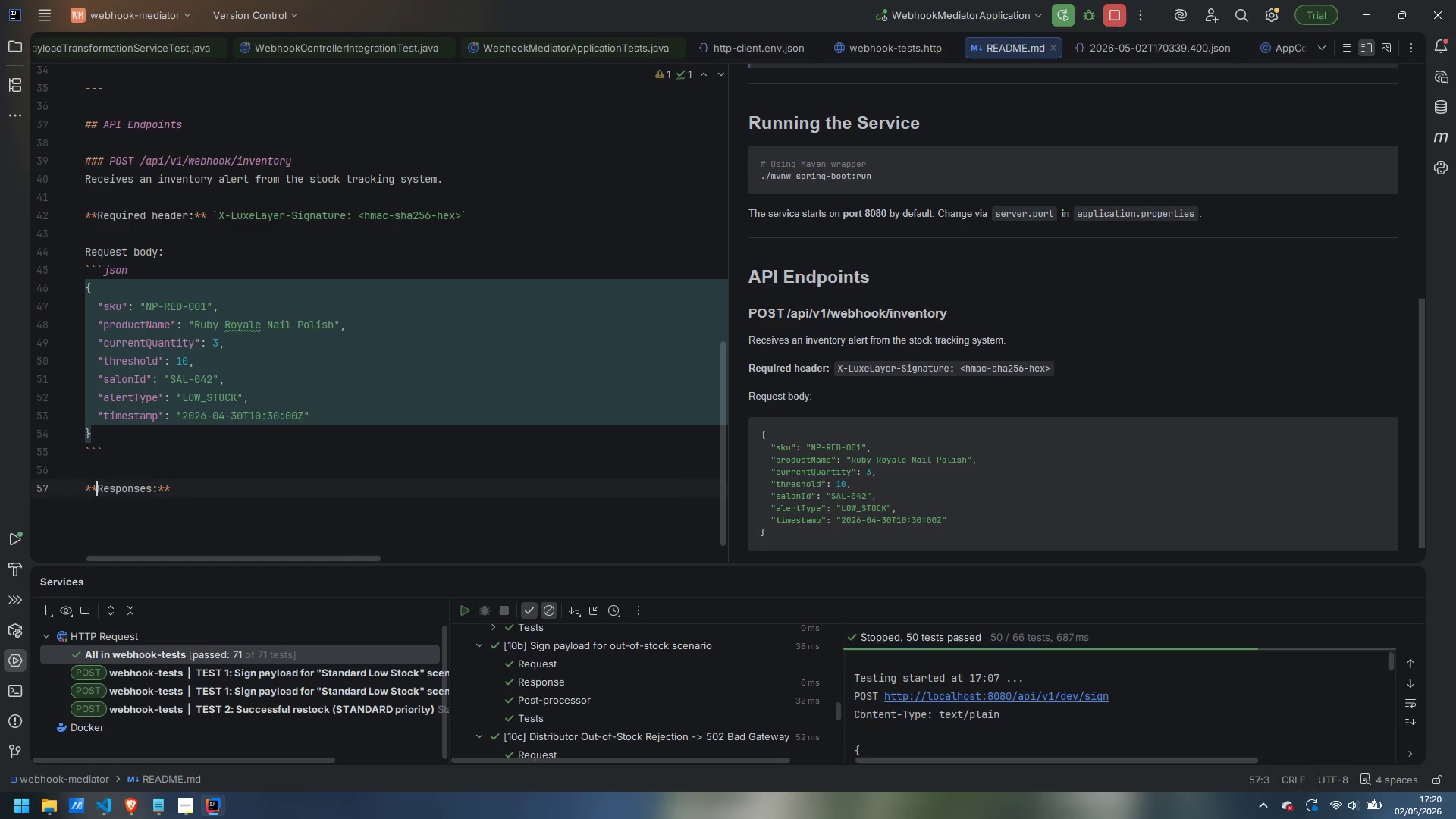 
key(ArrowRight)
 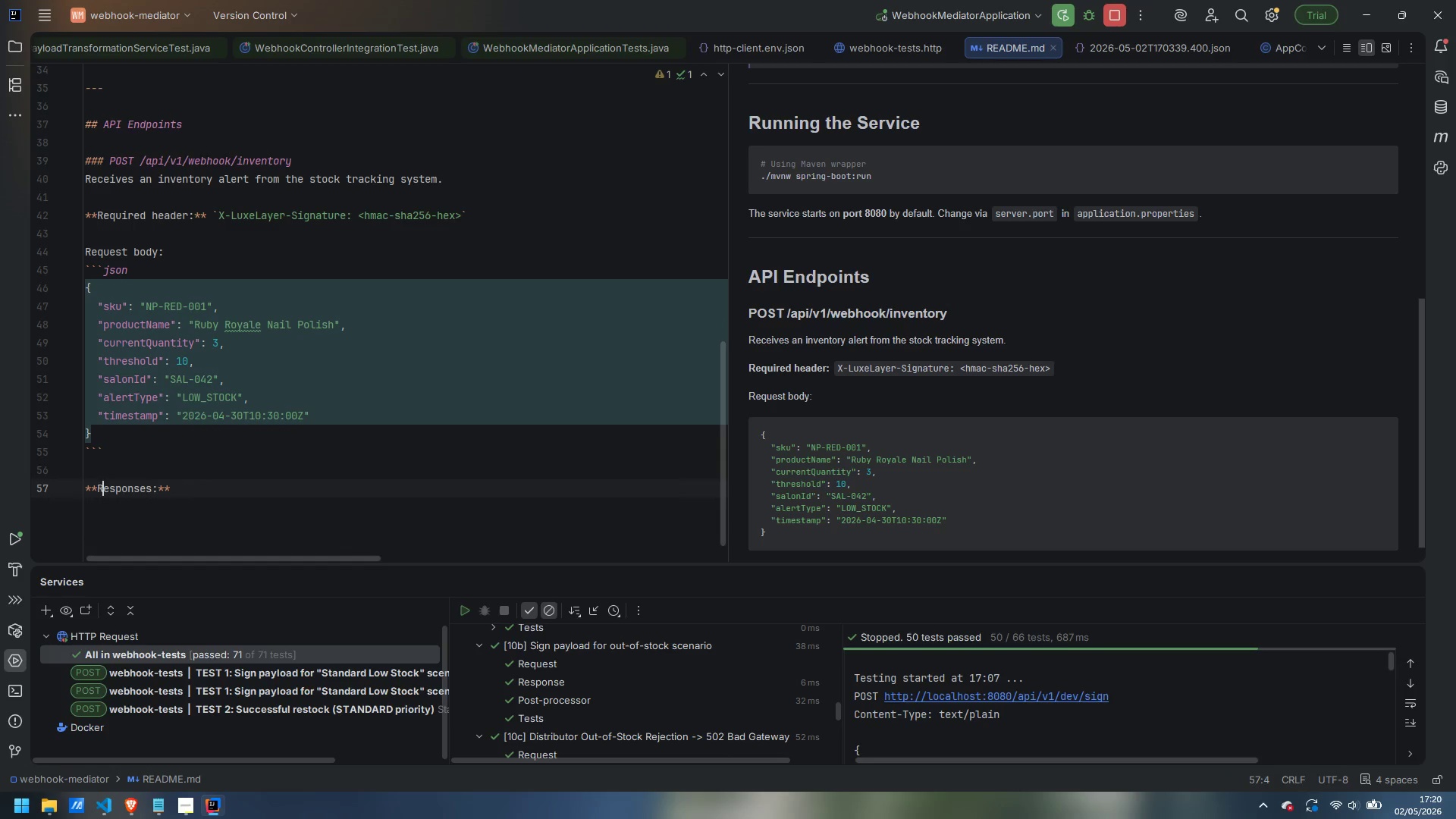 
key(Control+ArrowRight)
 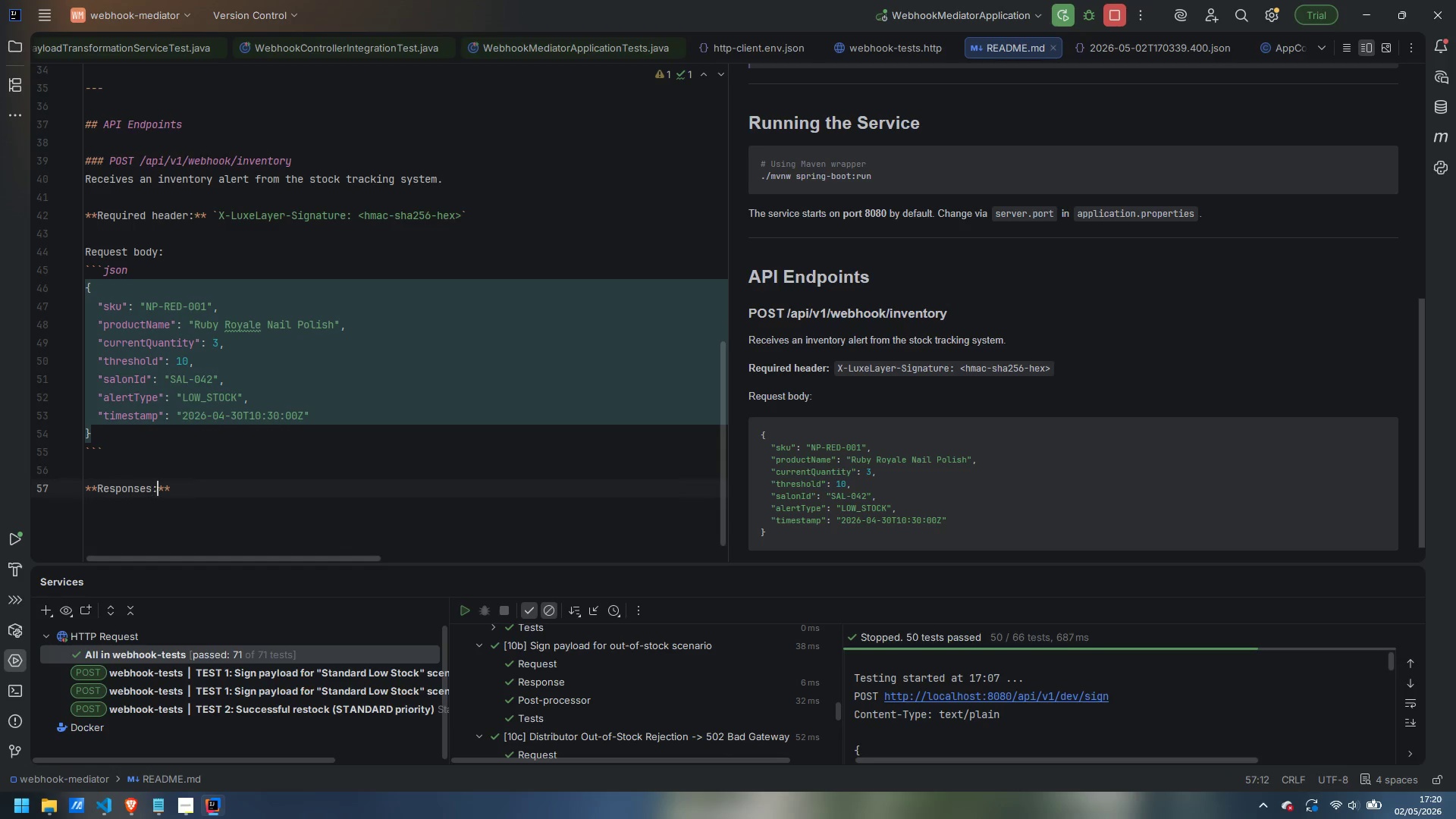 
key(Control+ArrowRight)
 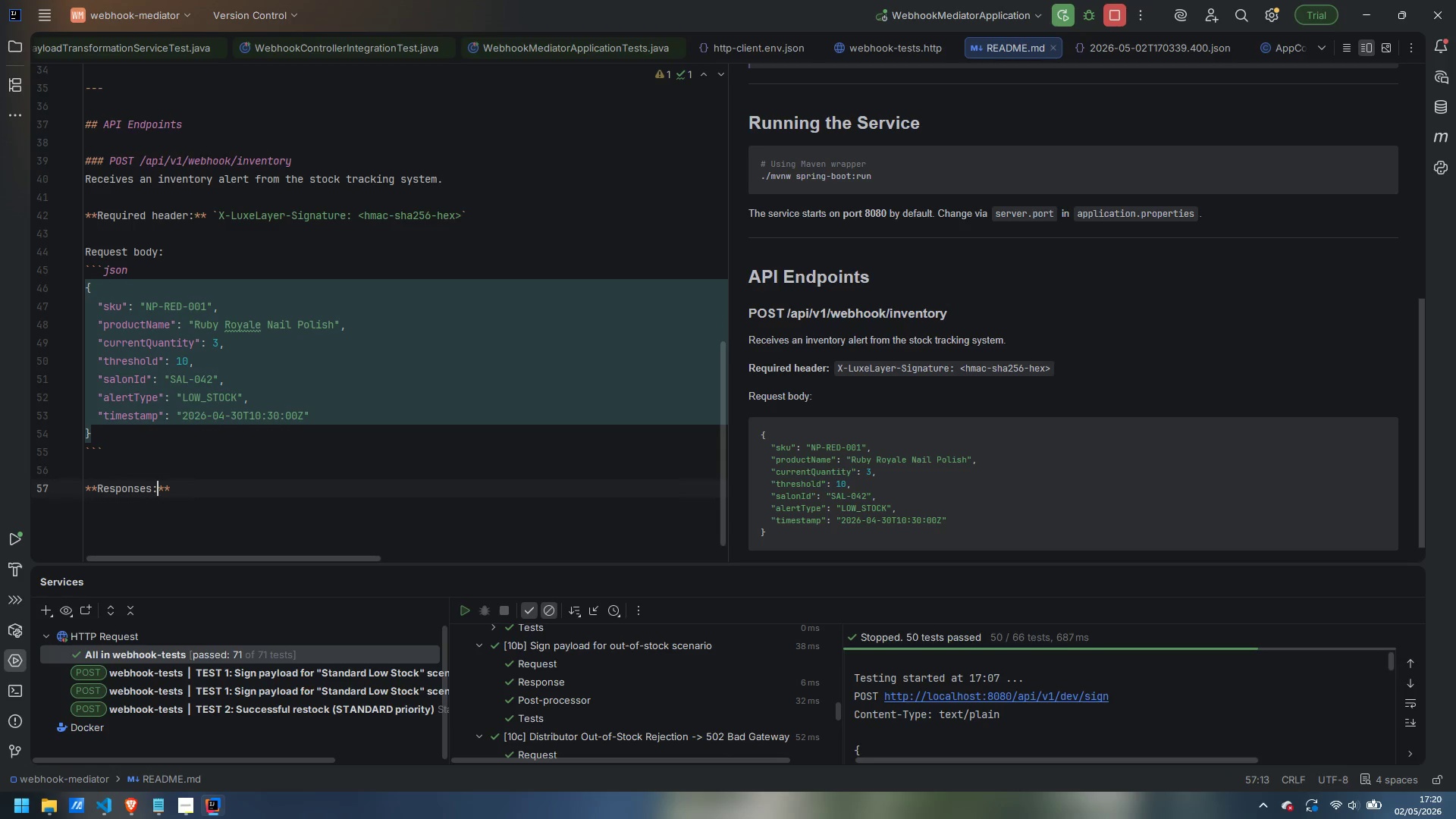 
key(ArrowRight)
 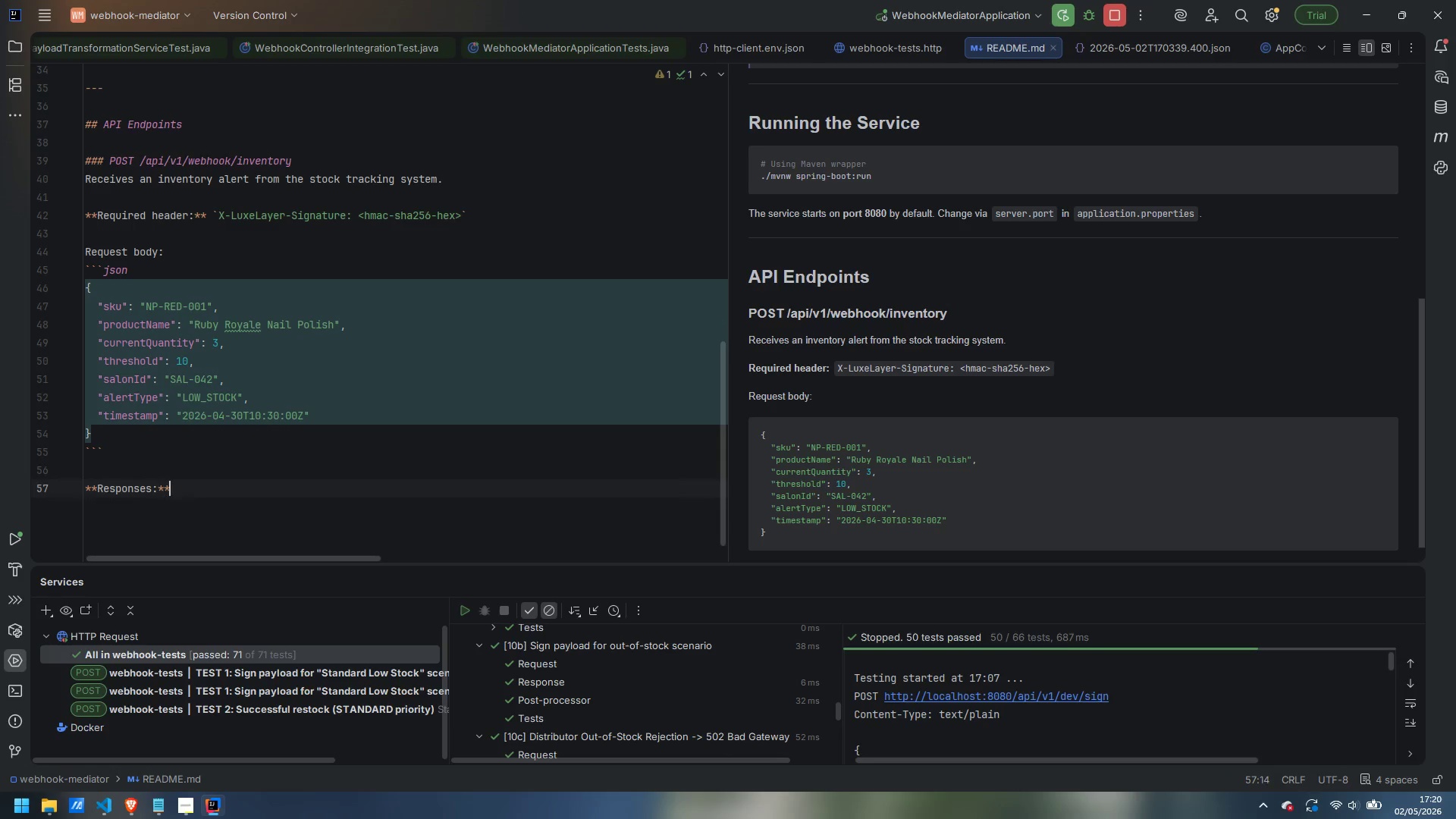 
key(ArrowRight)
 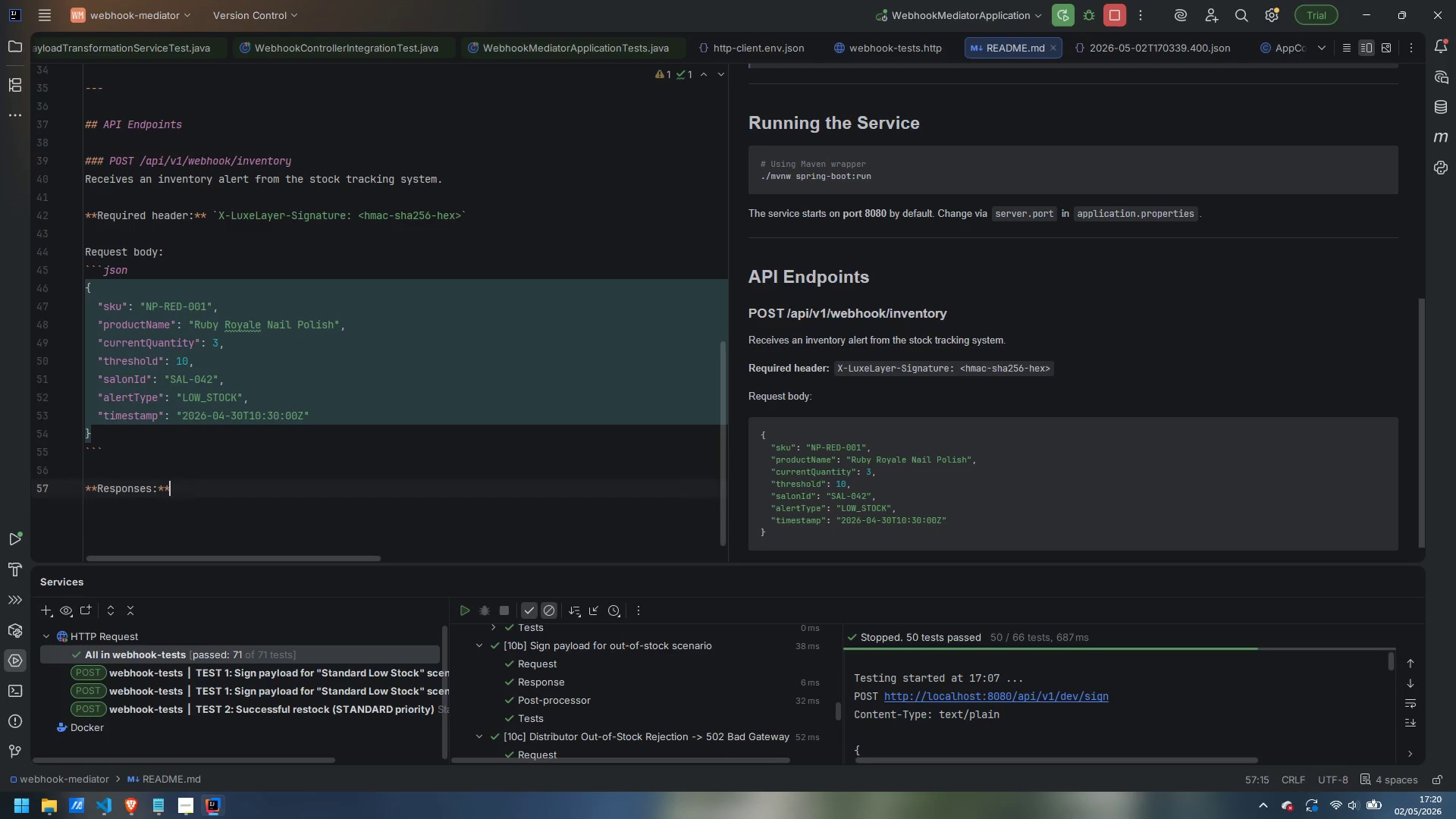 
key(Enter)
 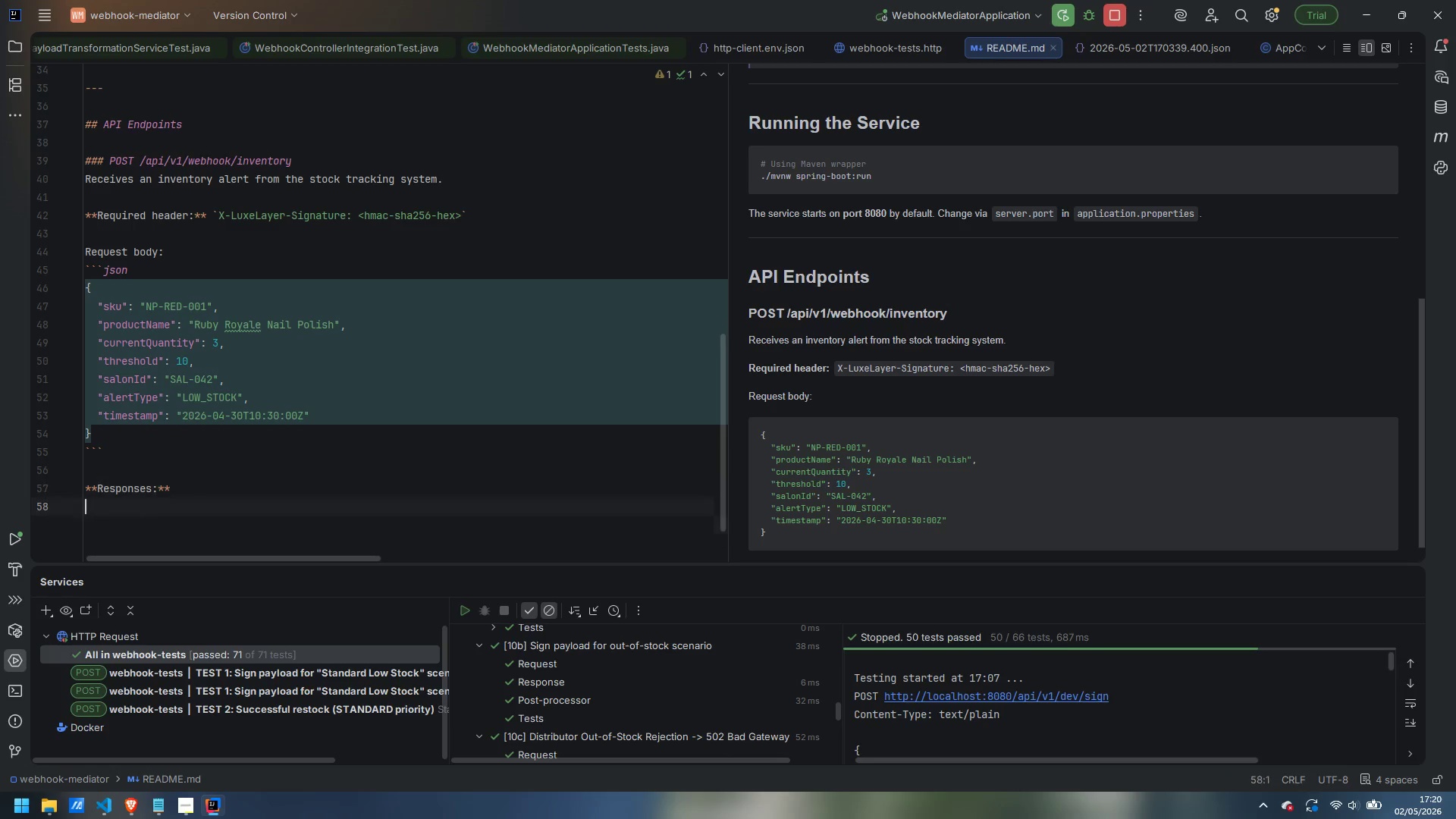 
key(Enter)
 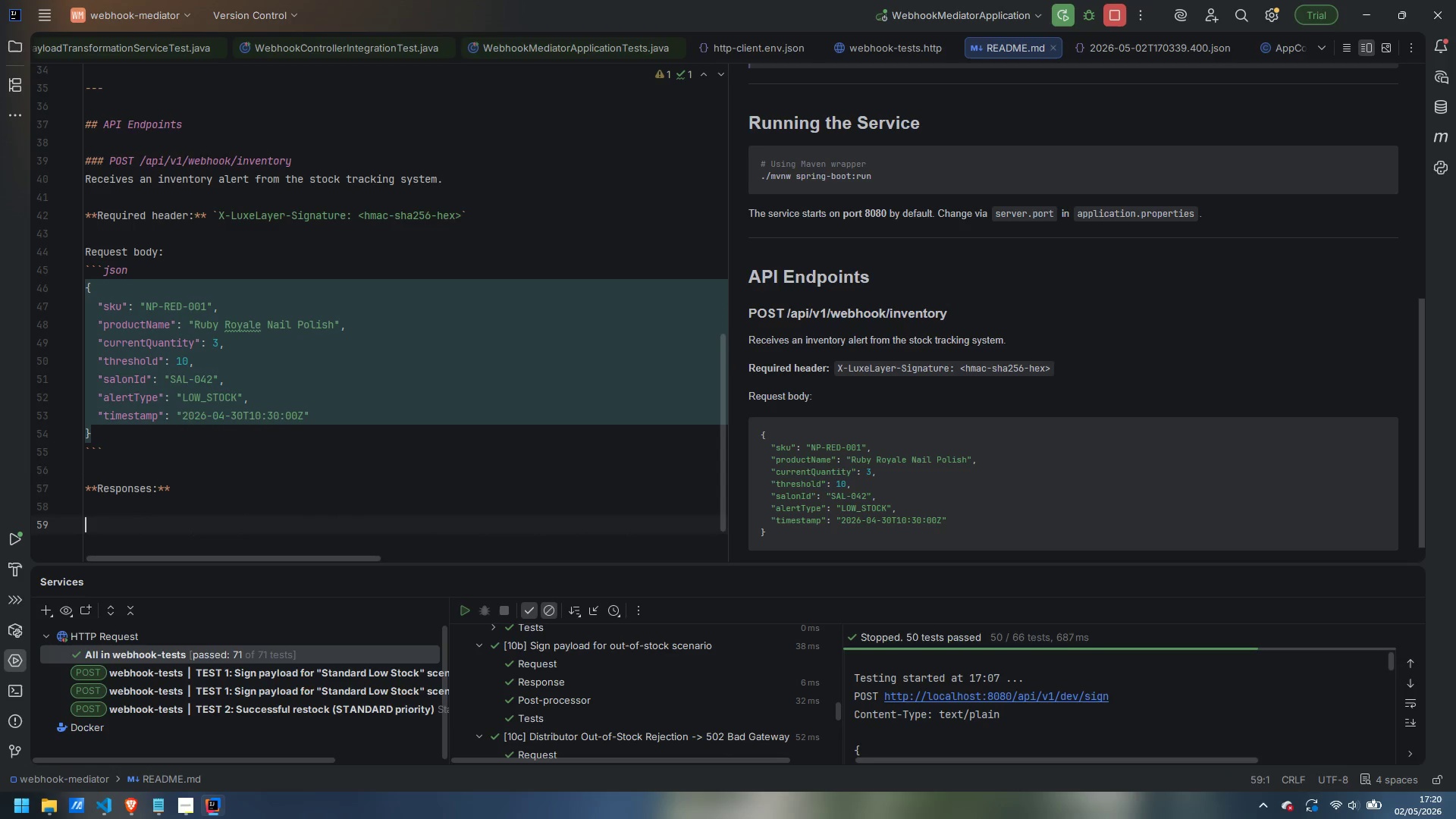 
type(| Status | Meaning |)
 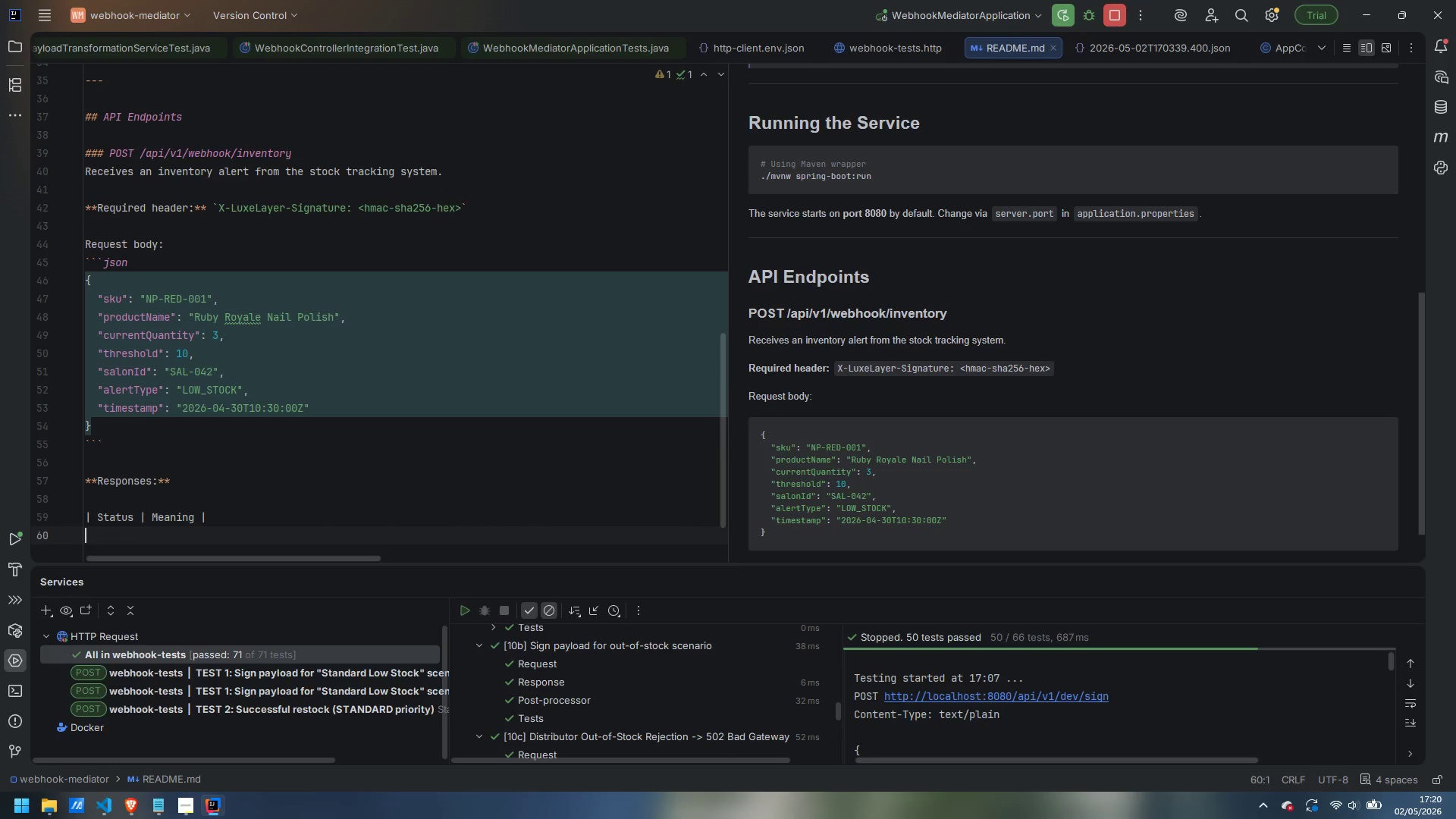 
 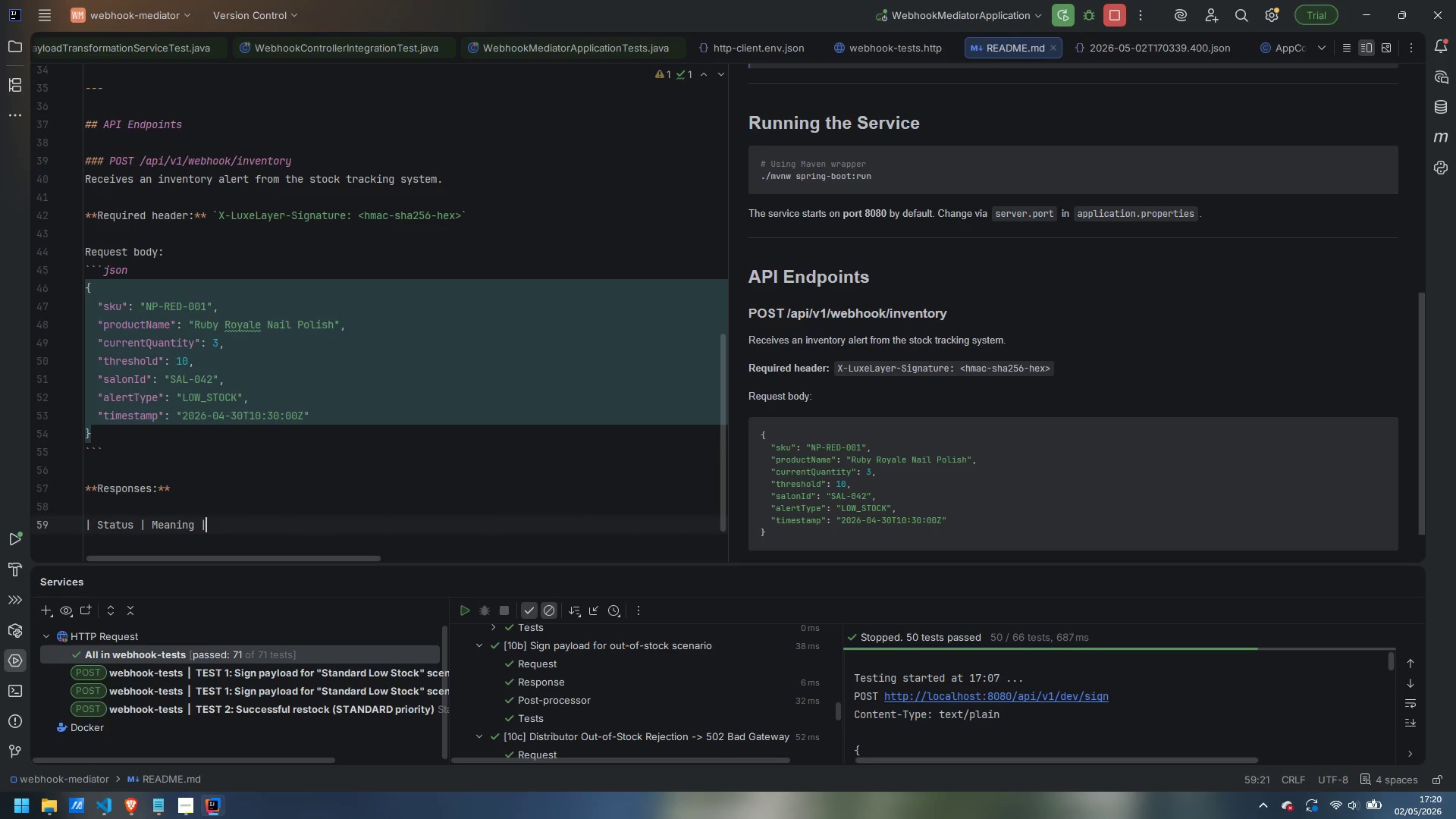 
key(Enter)
 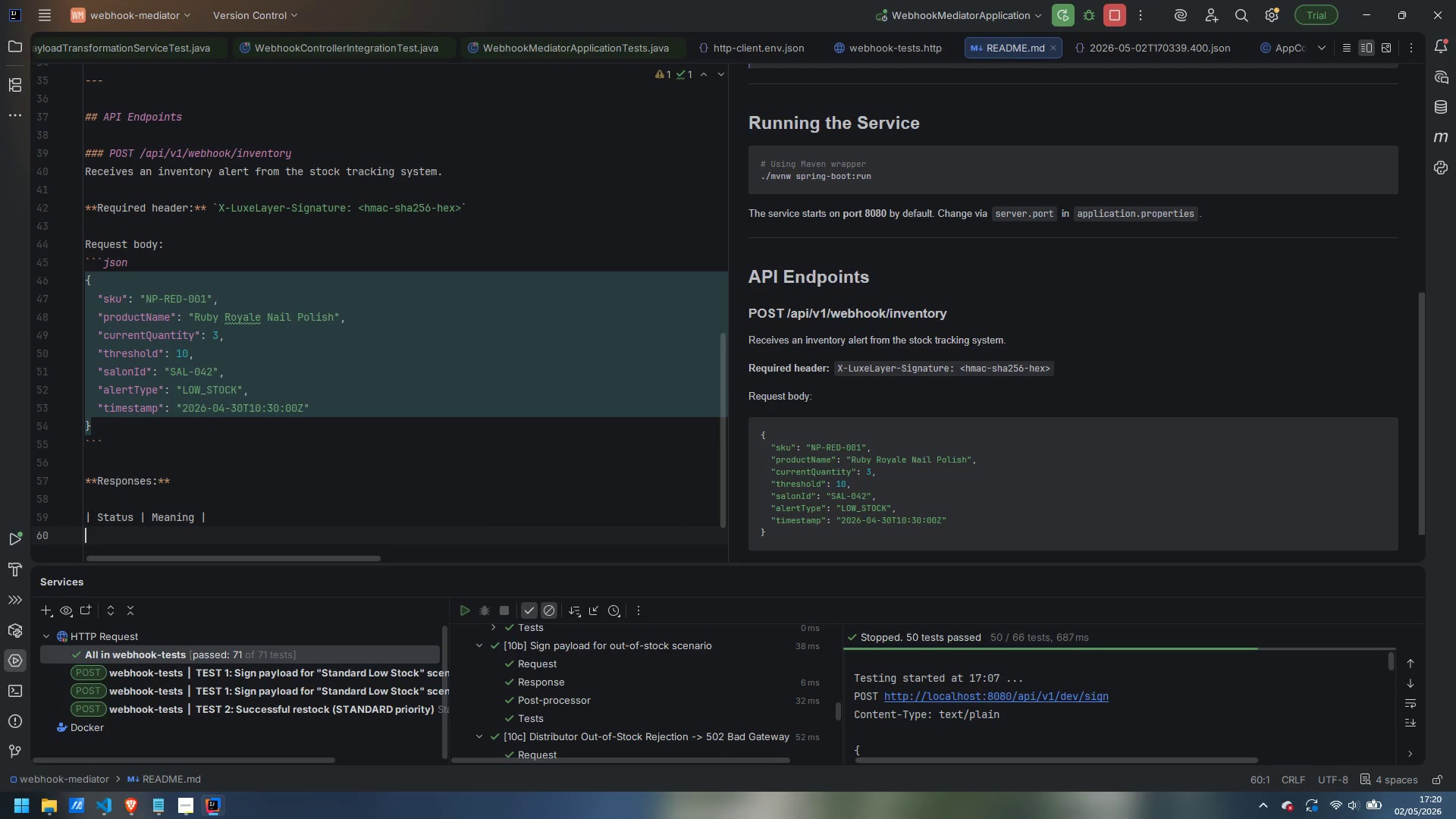 
key(Shift+Backslash)
 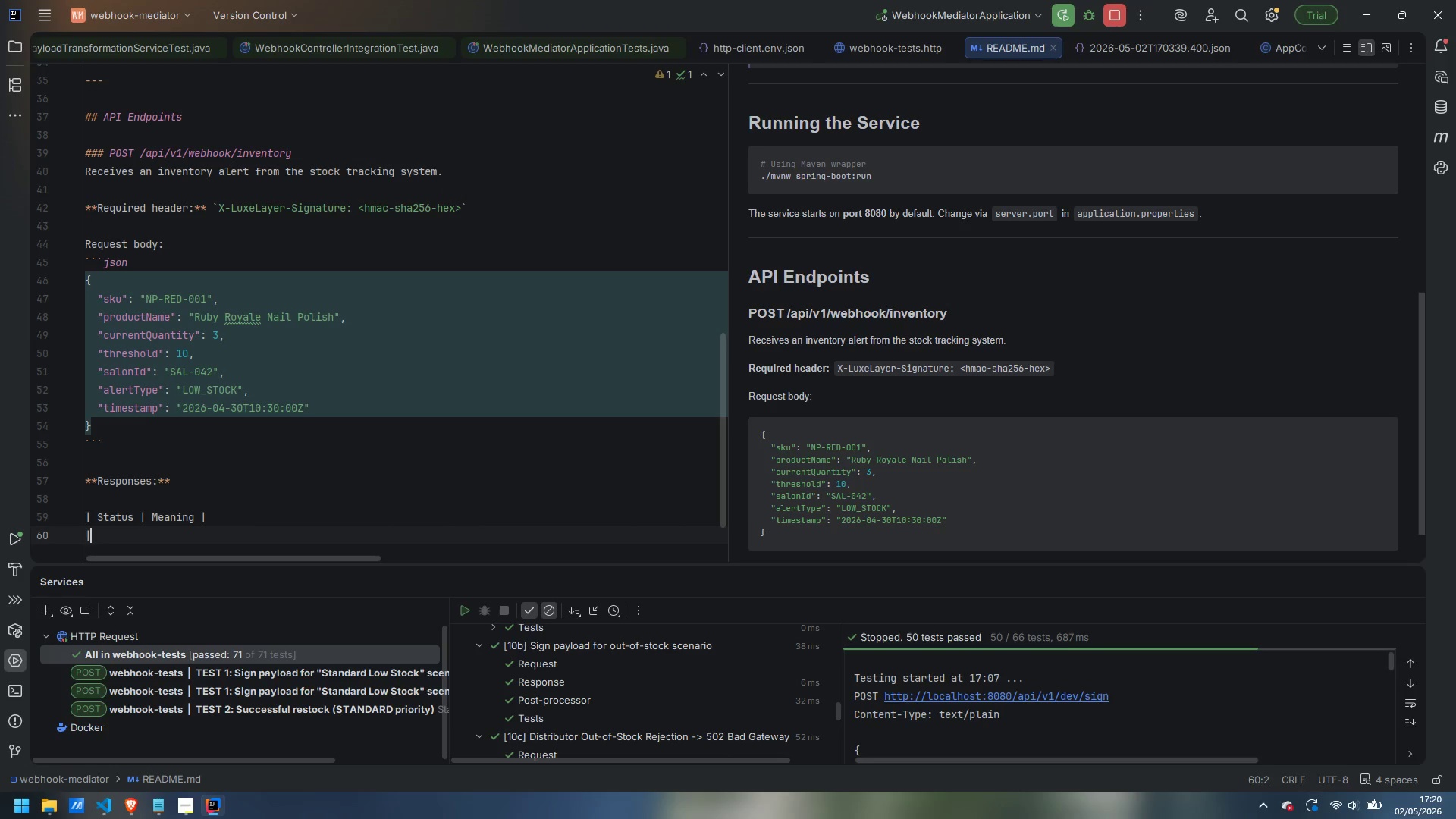 
key(Minus)
 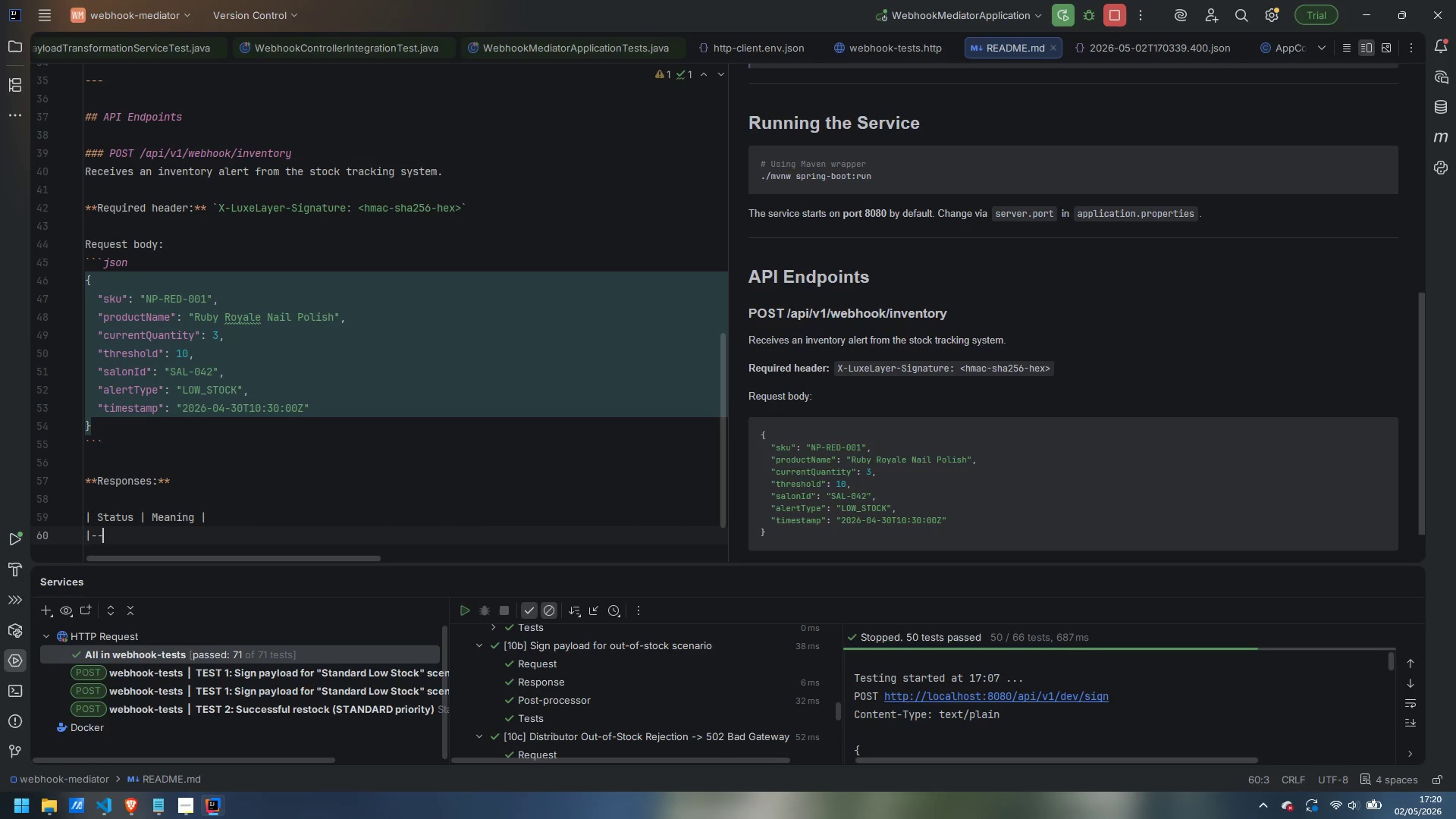 
key(Minus)
 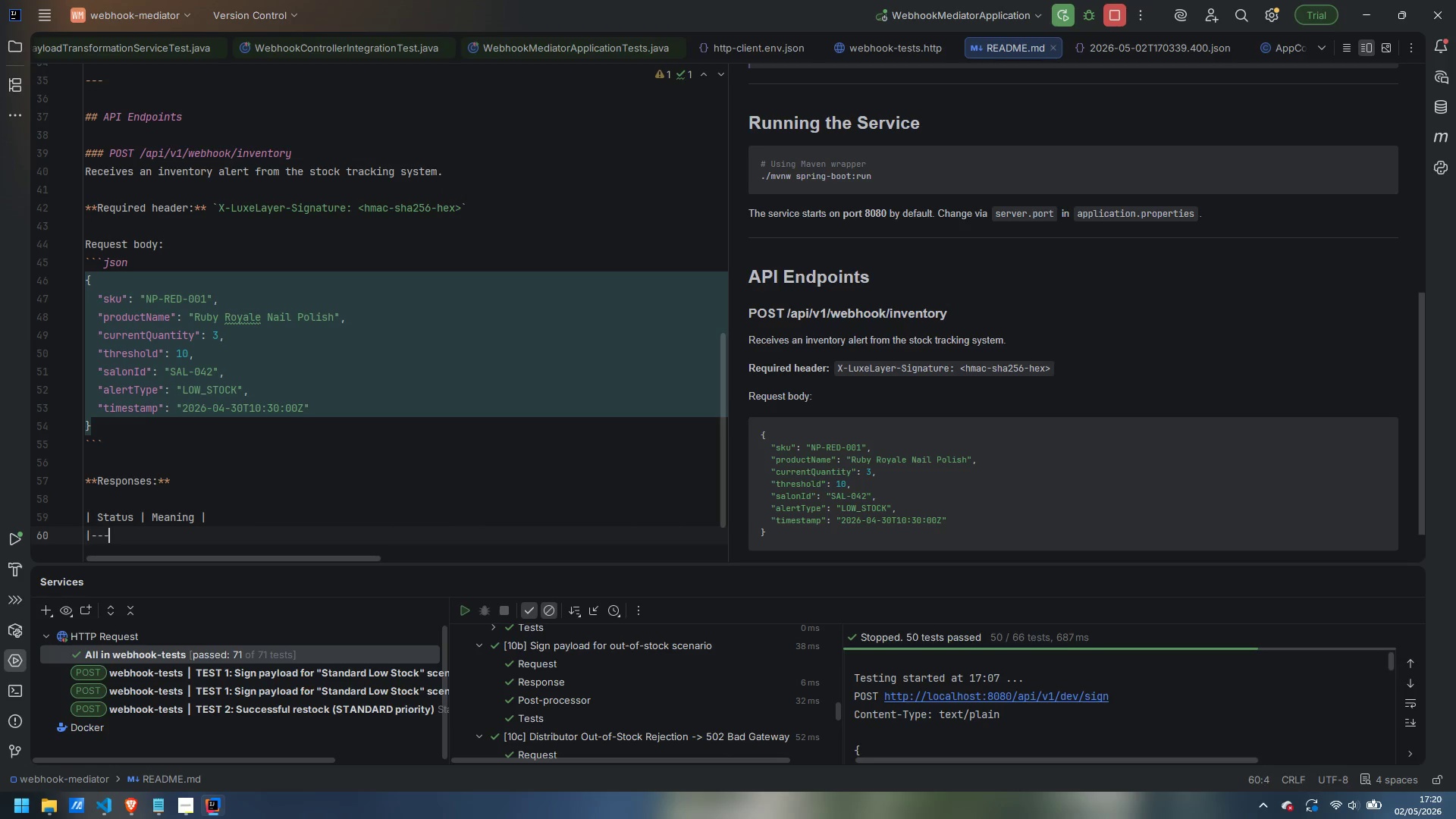 
key(Minus)
 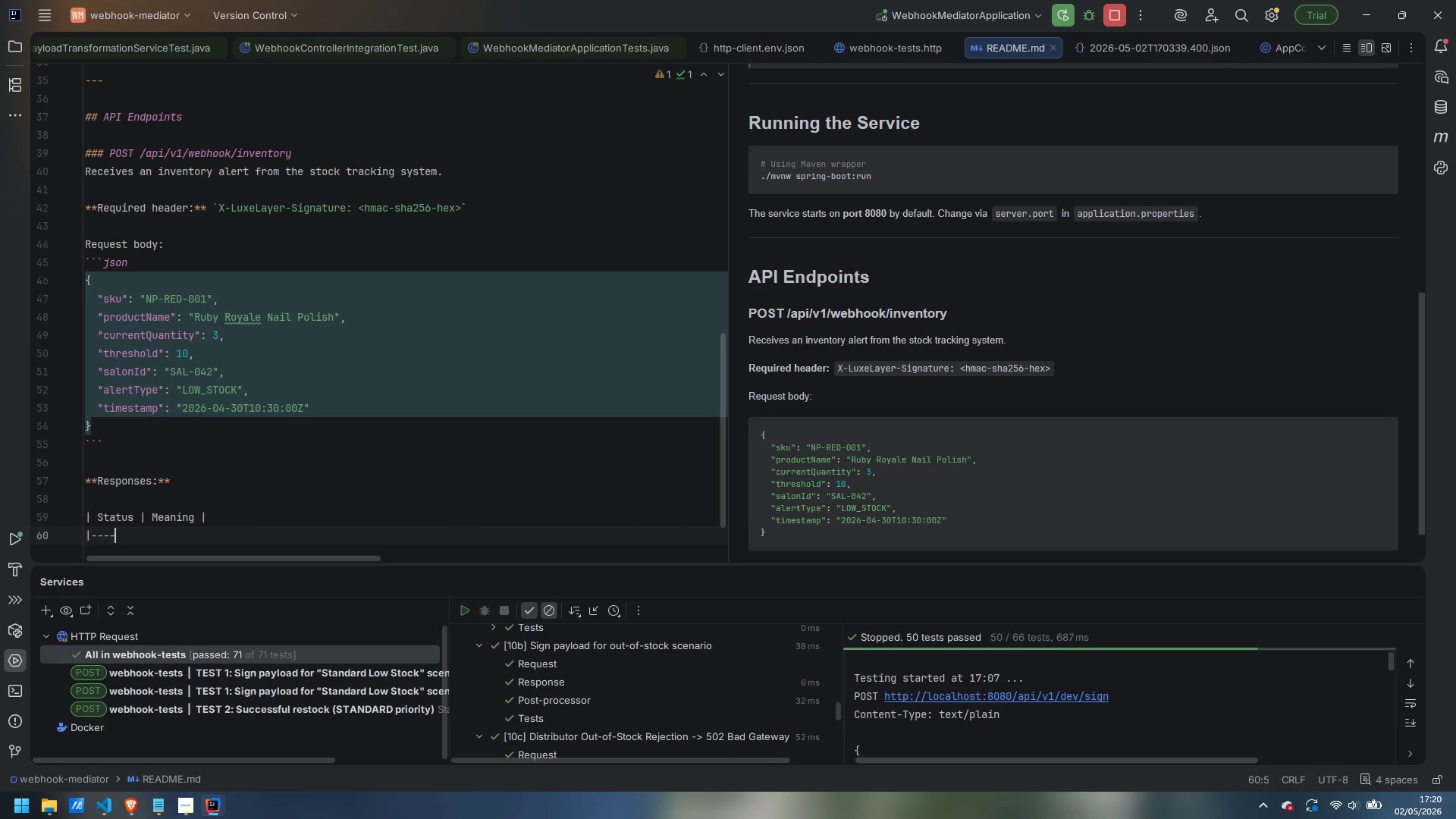 
key(Minus)
 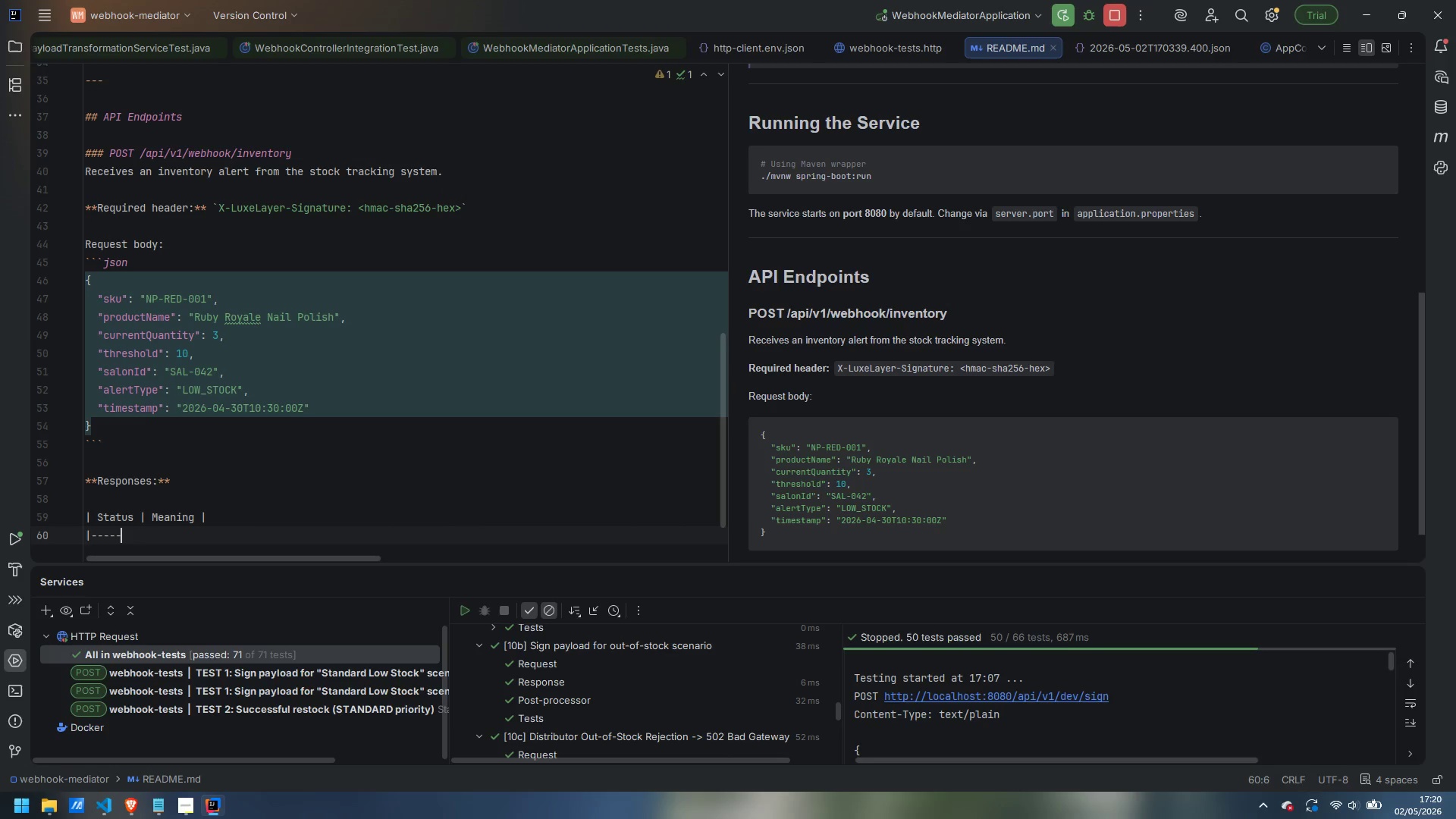 
key(Minus)
 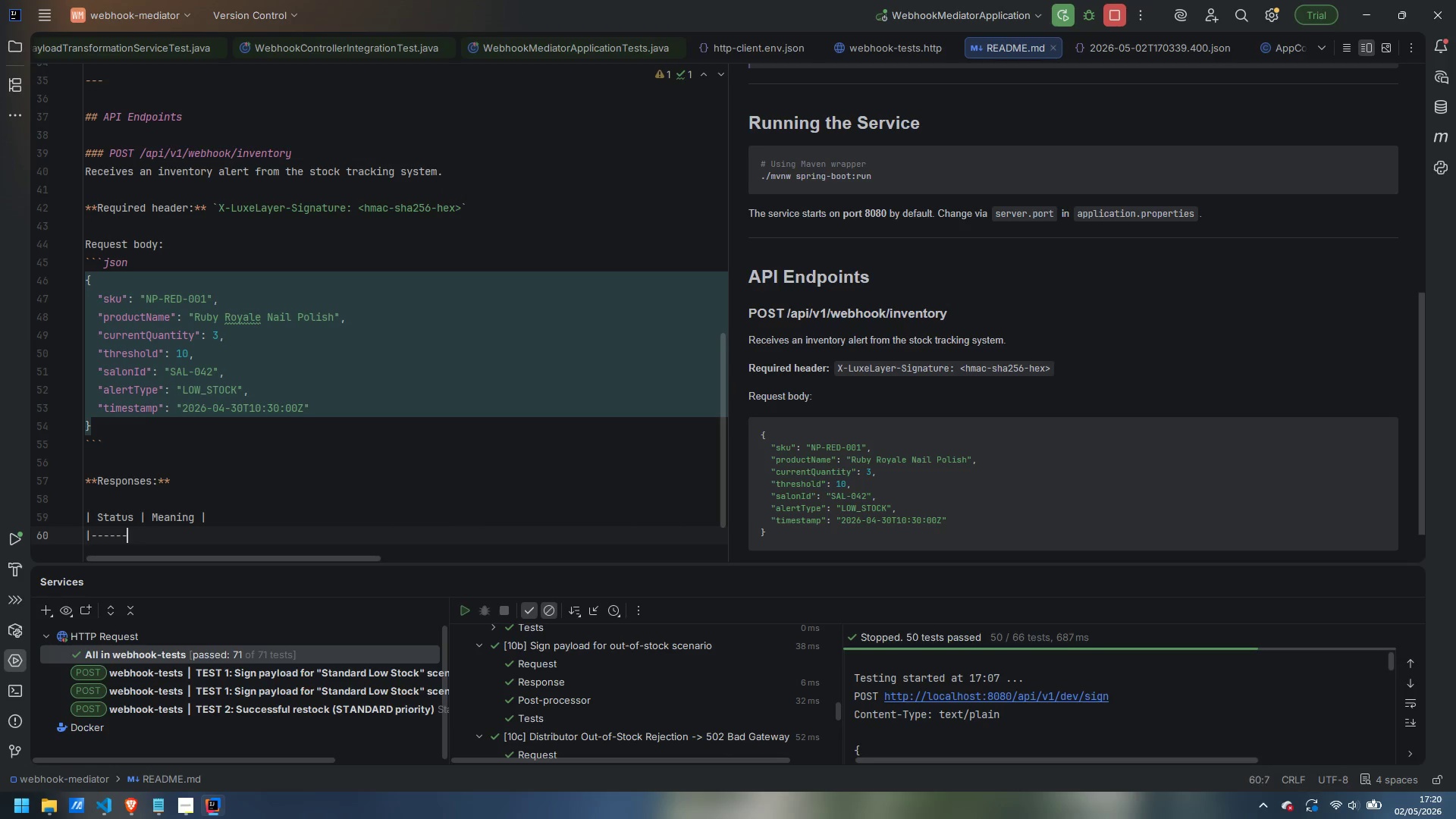 
key(Minus)
 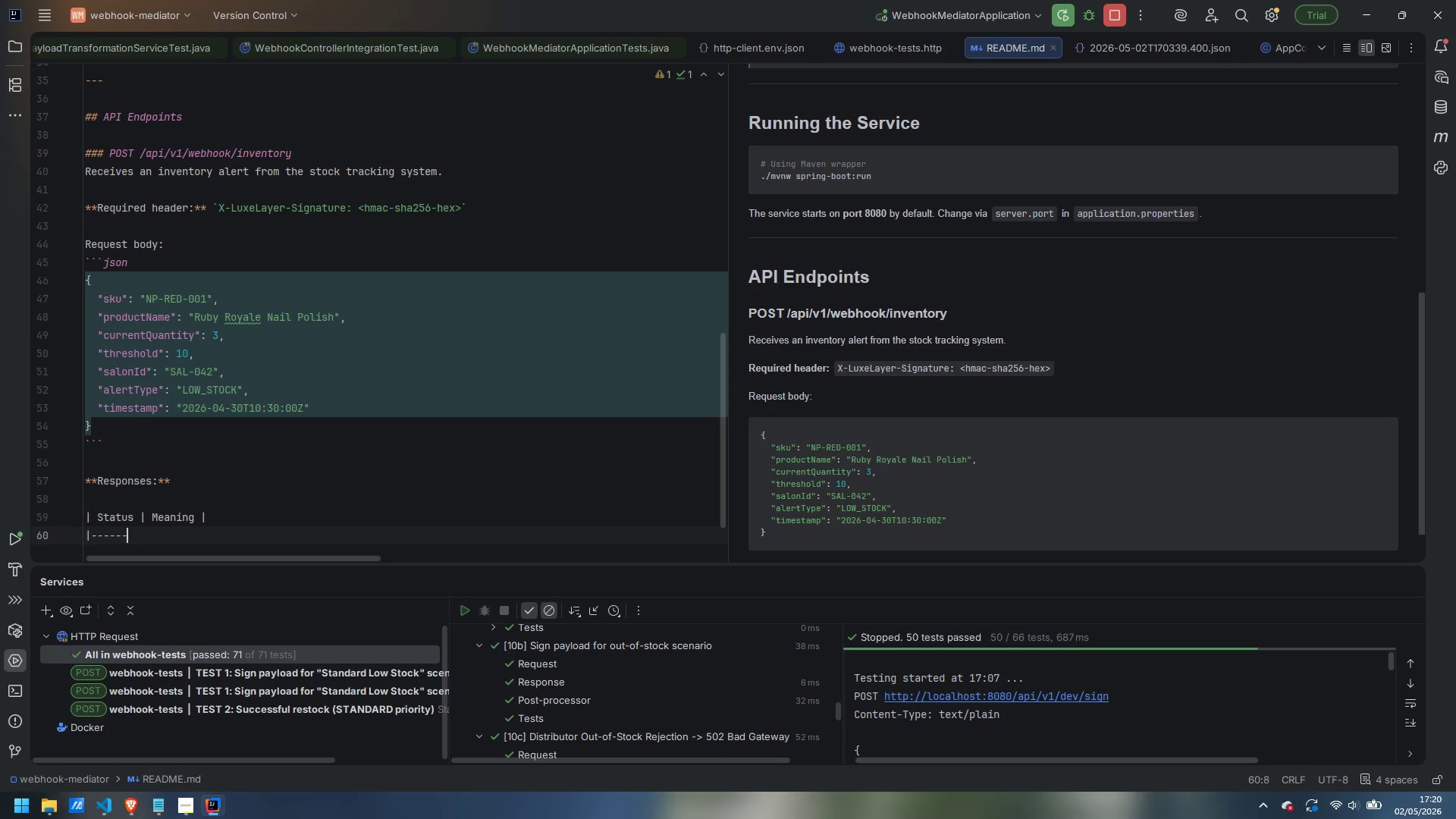 
key(Minus)
 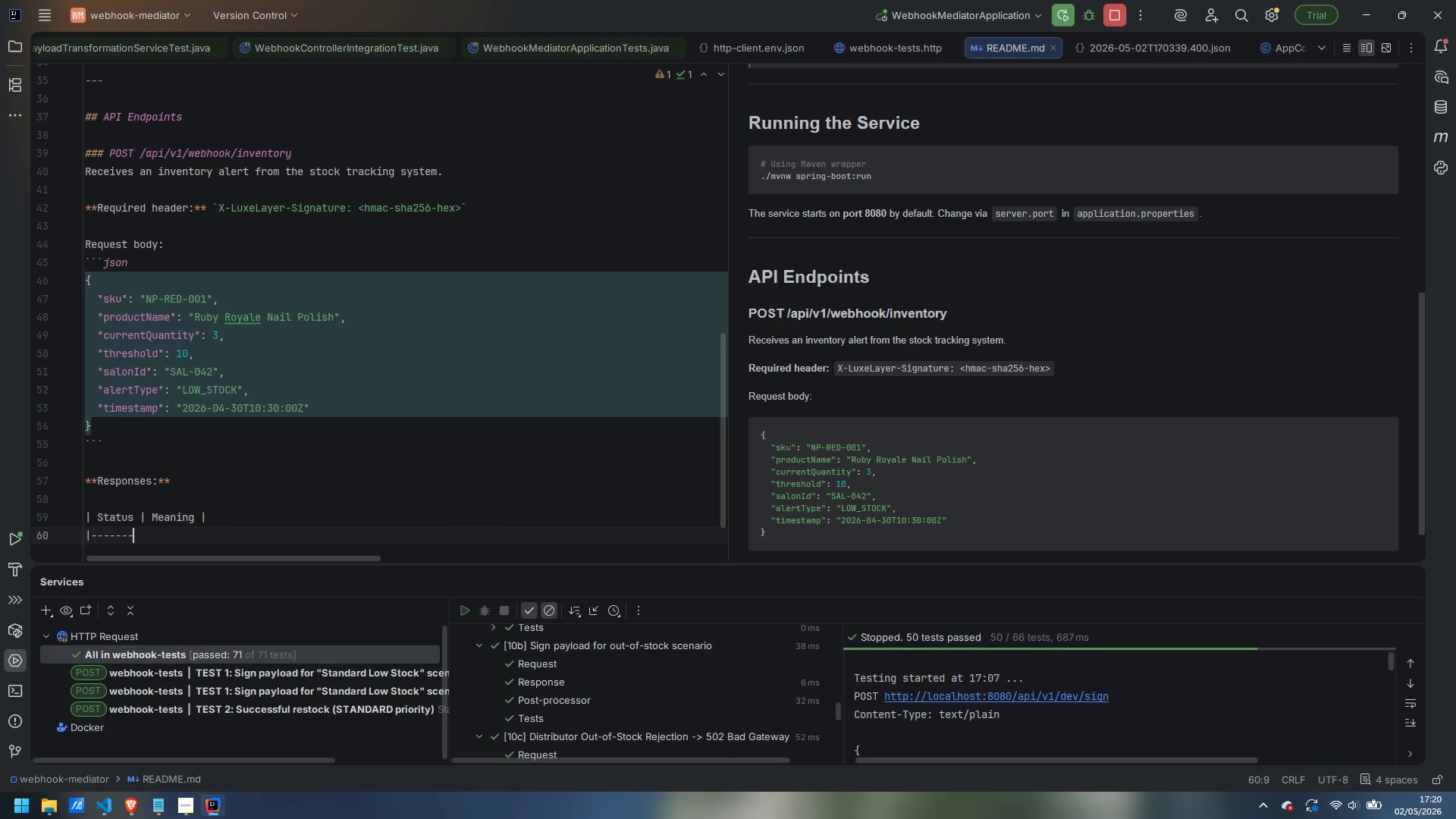 
key(Minus)
 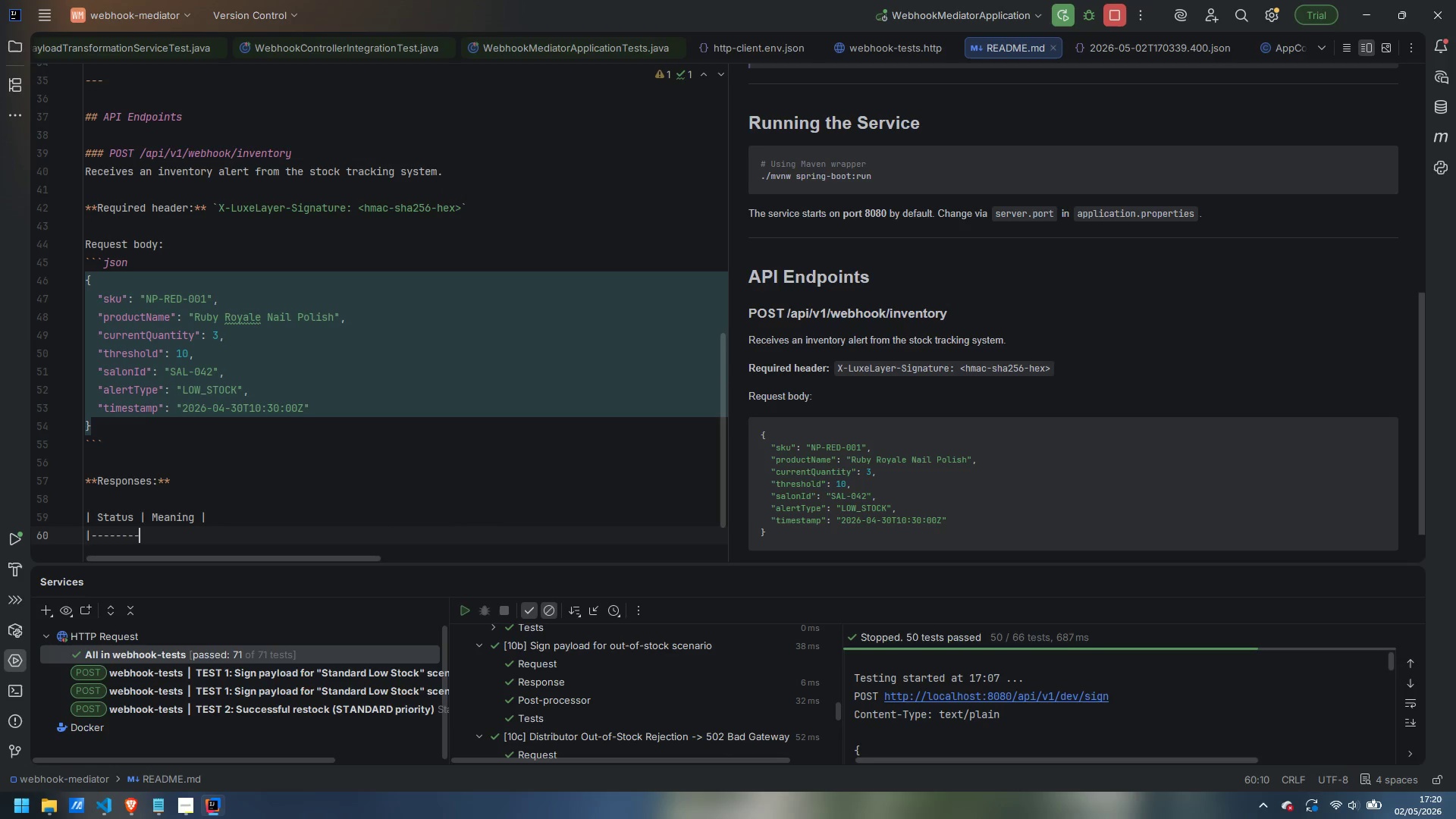 
key(Shift+ShiftLeft)
 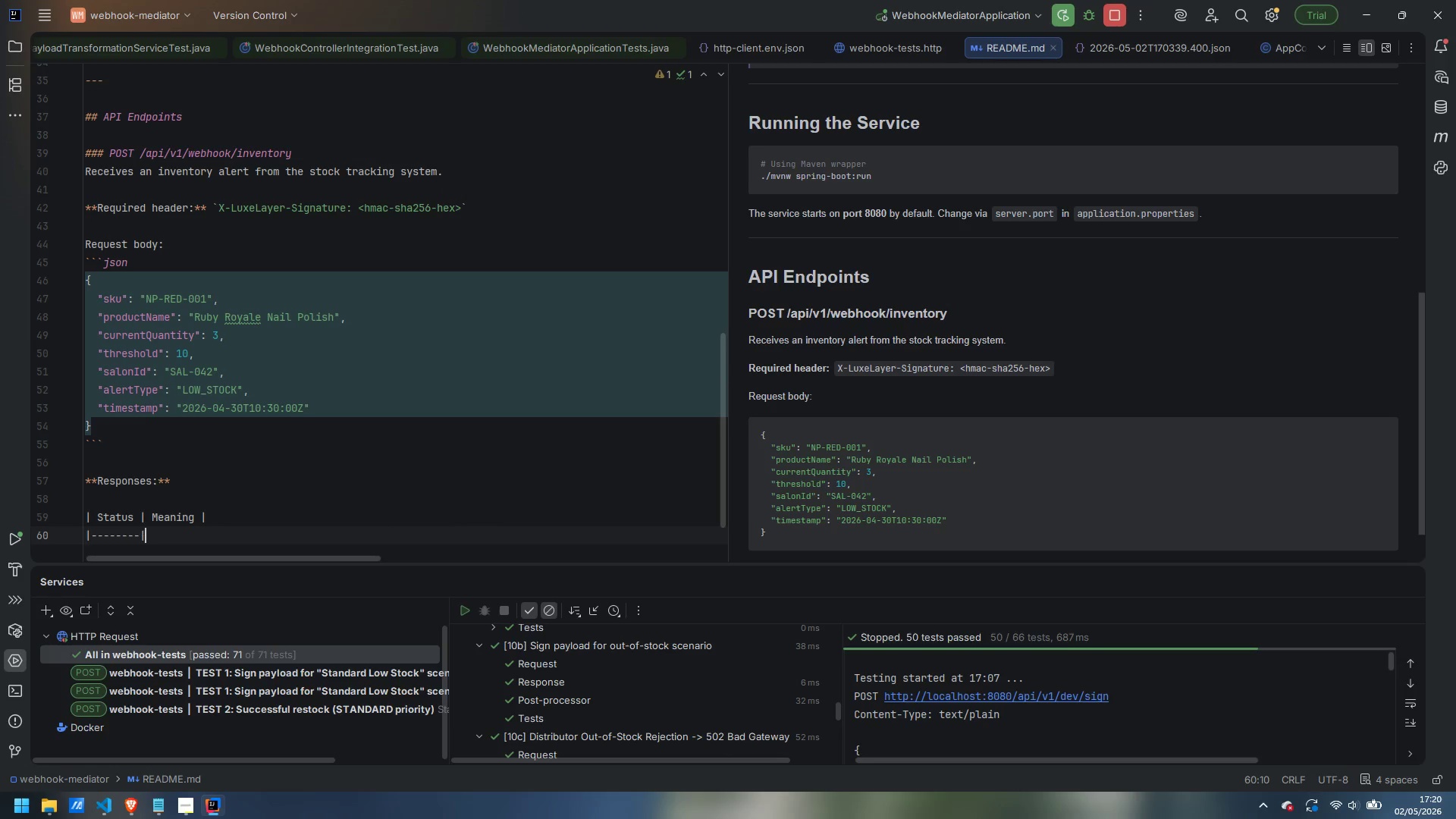 
key(Shift+Backslash)
 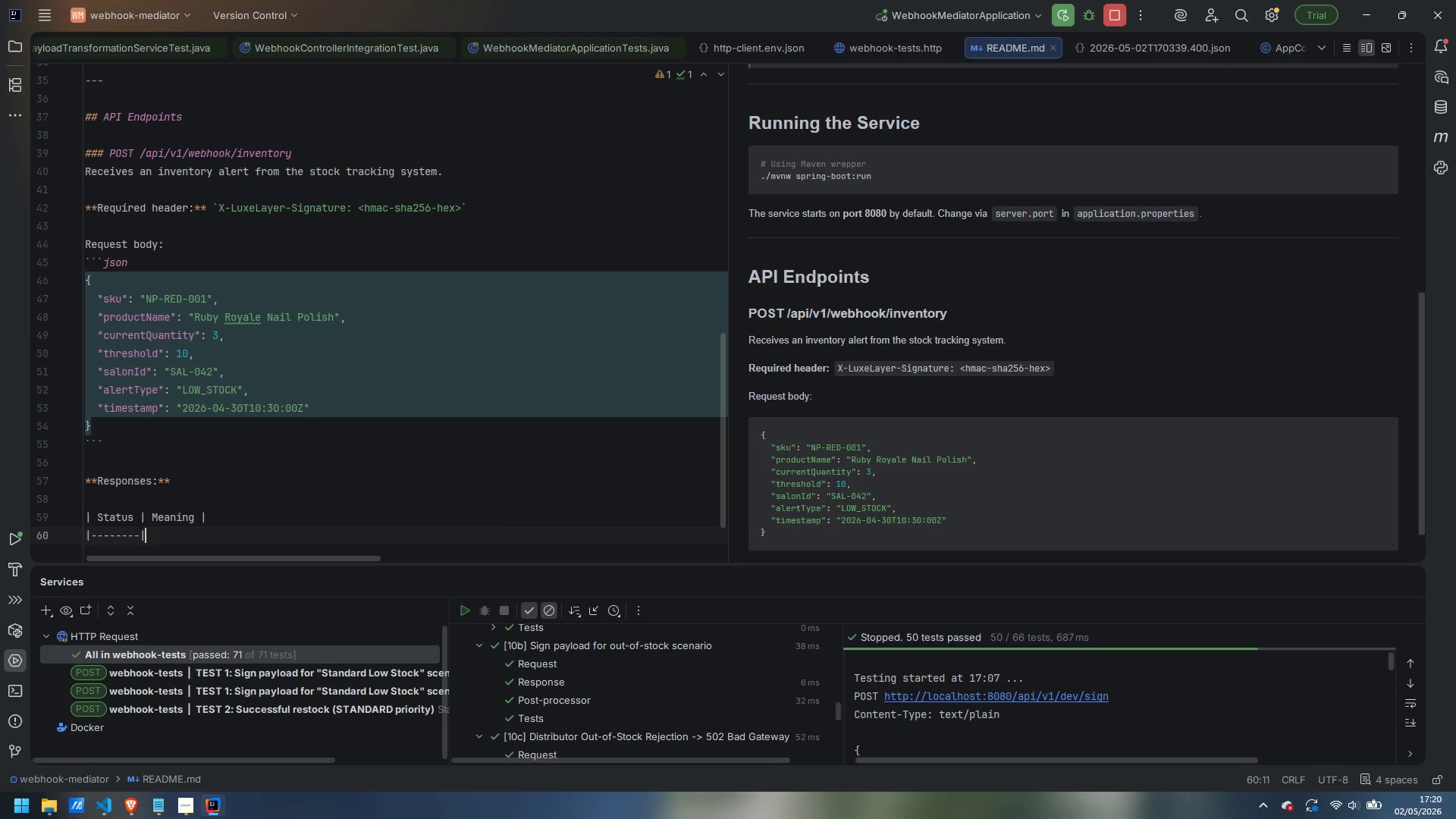 
key(Minus)
 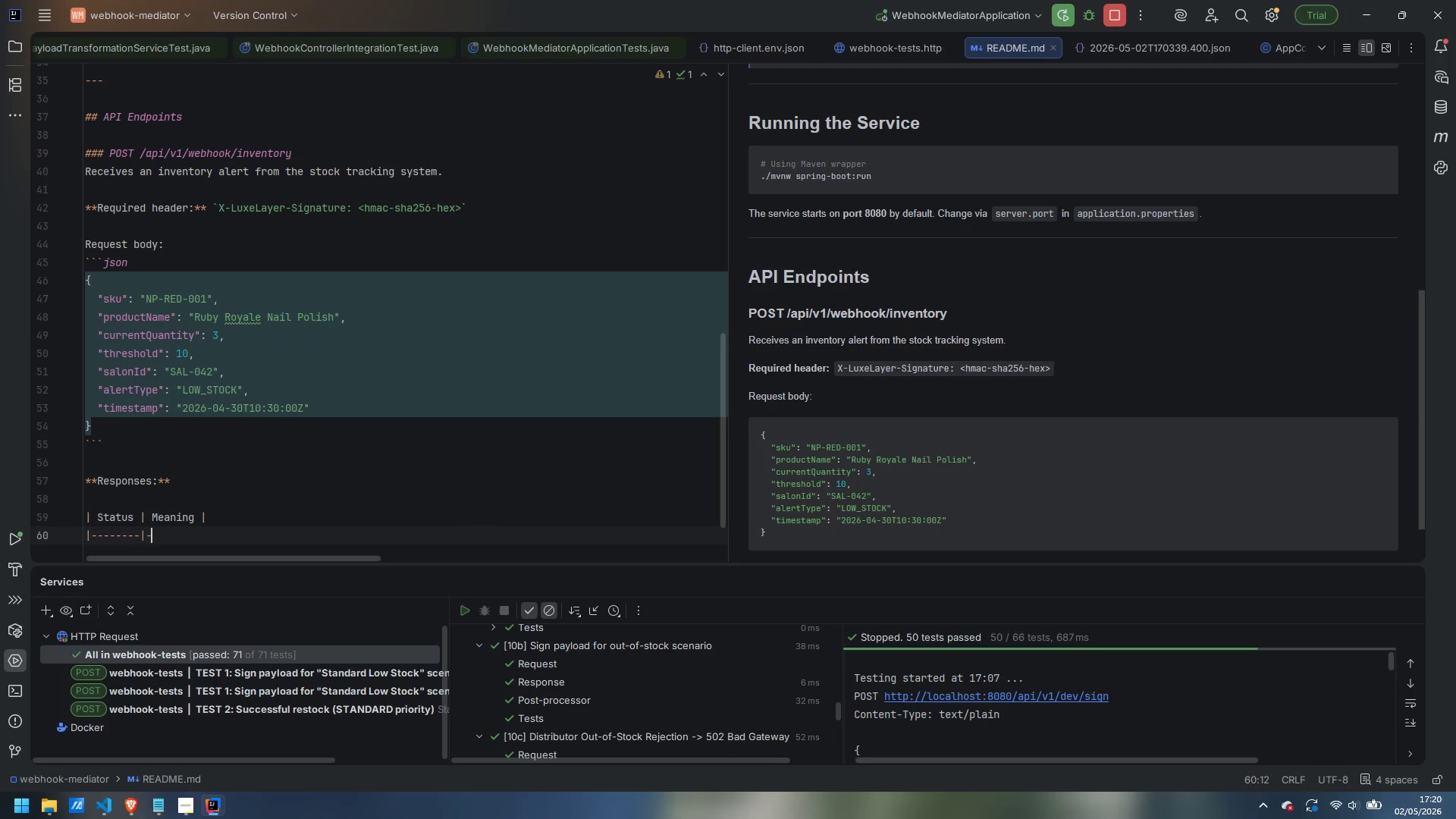 
key(Minus)
 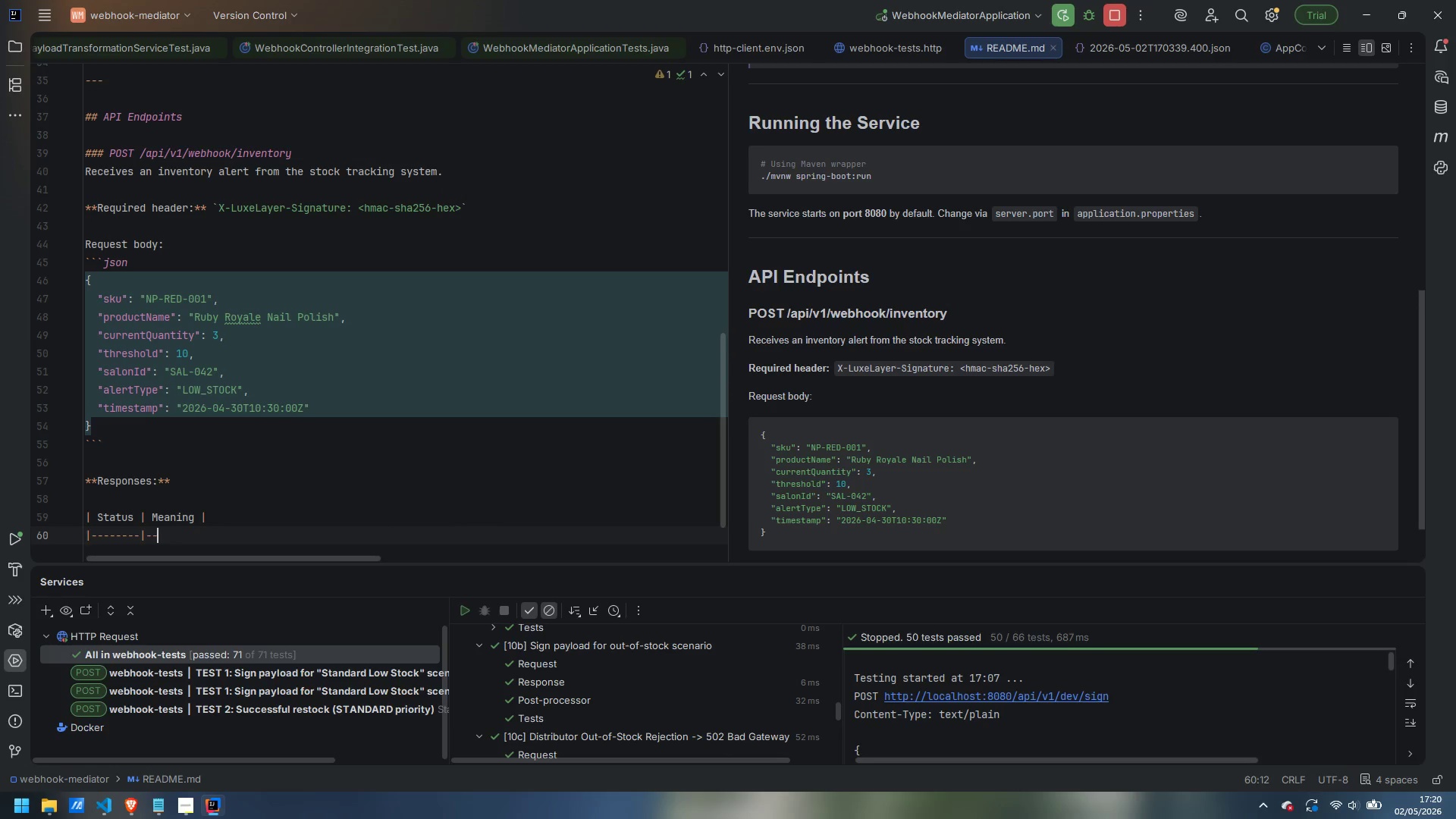 
key(Minus)
 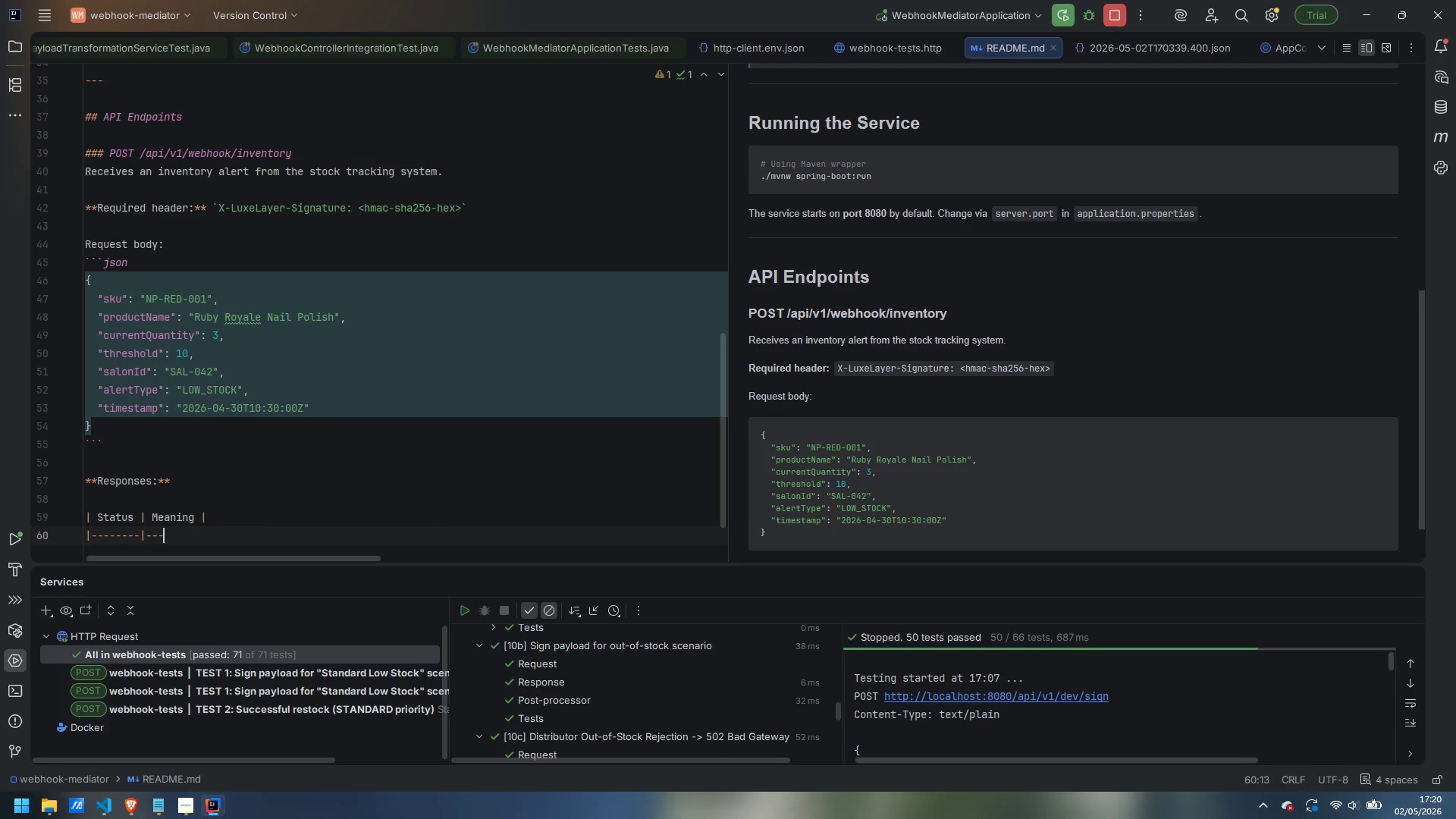 
key(Minus)
 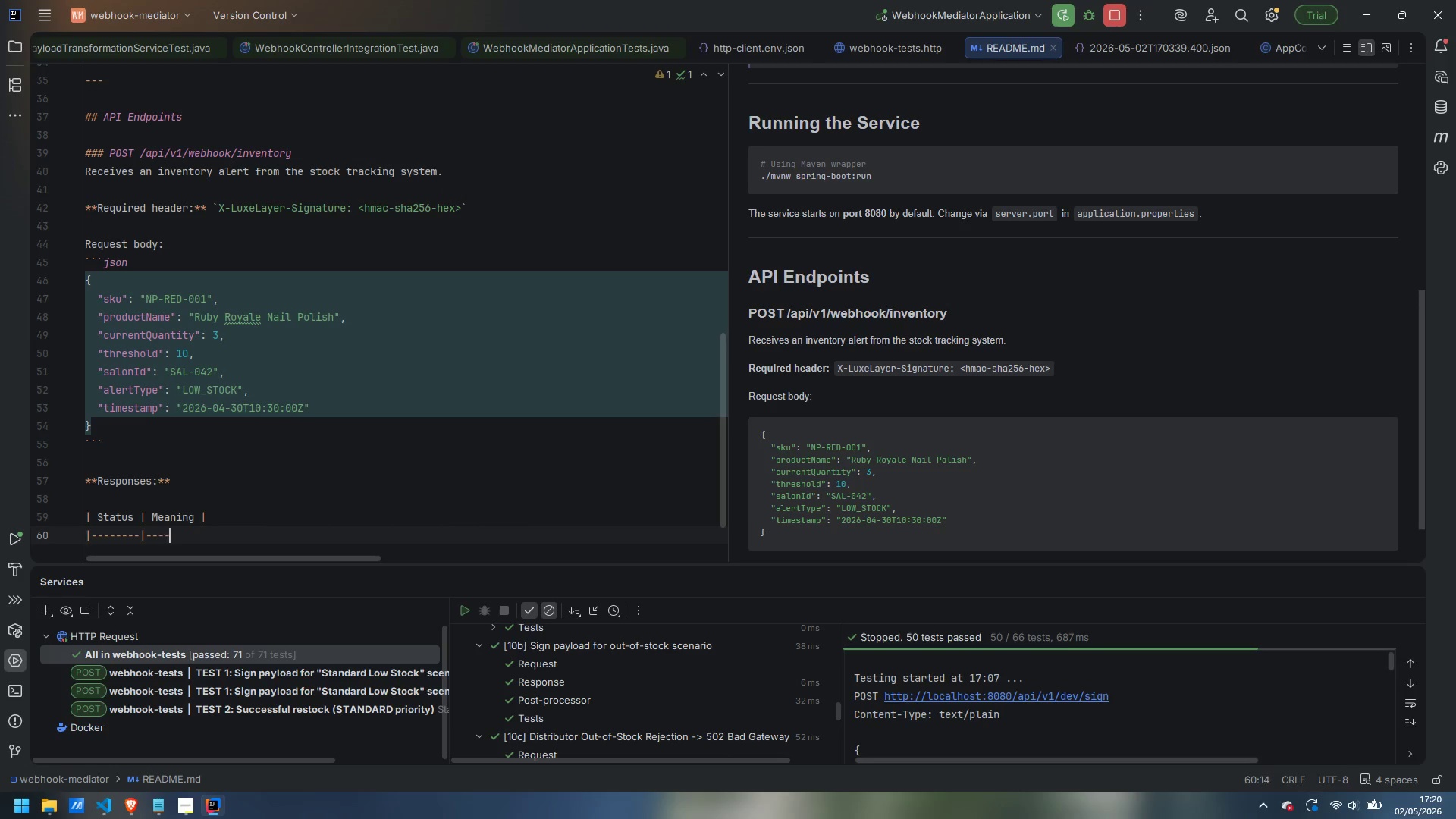 
key(Minus)
 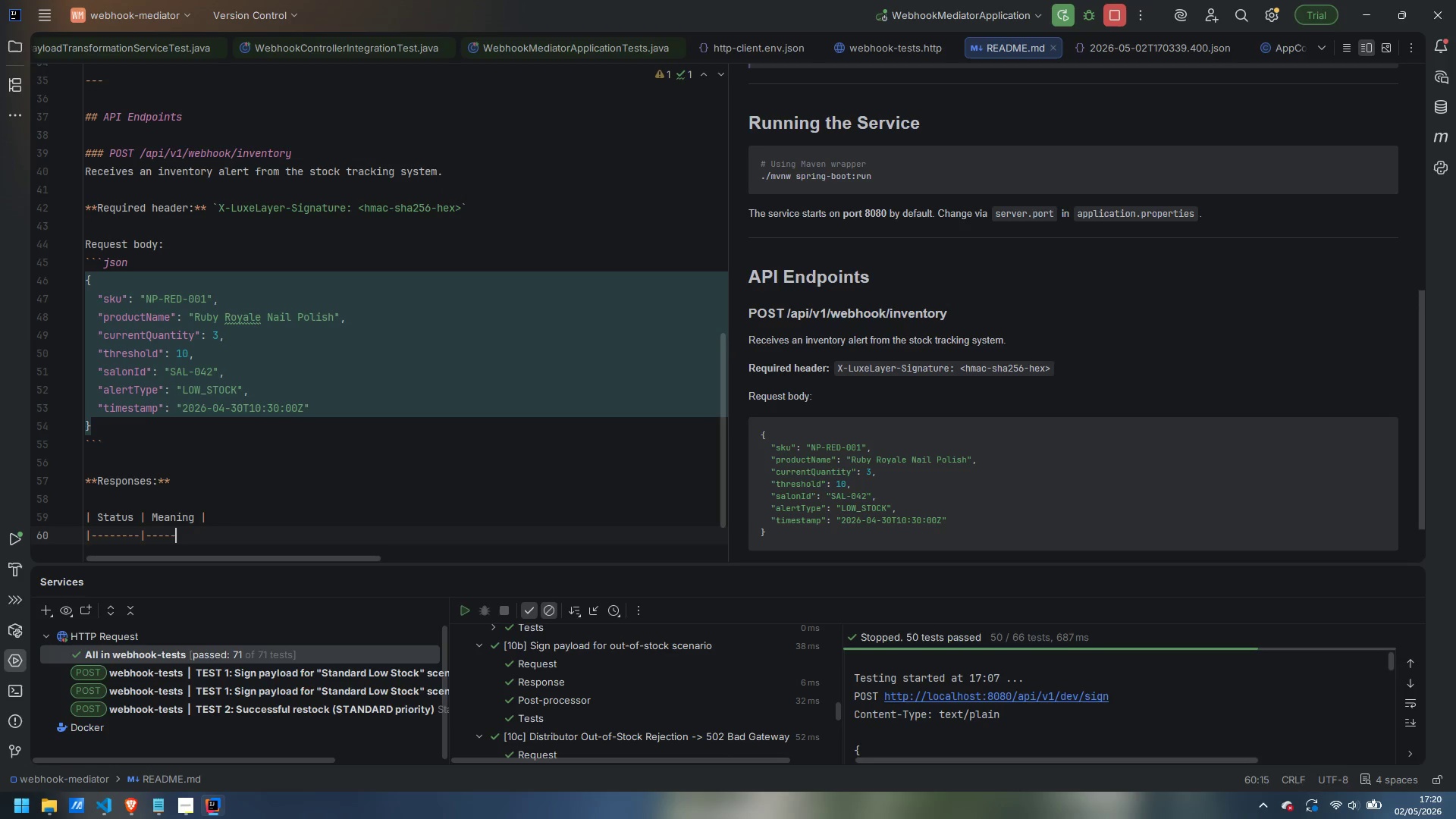 
key(Minus)
 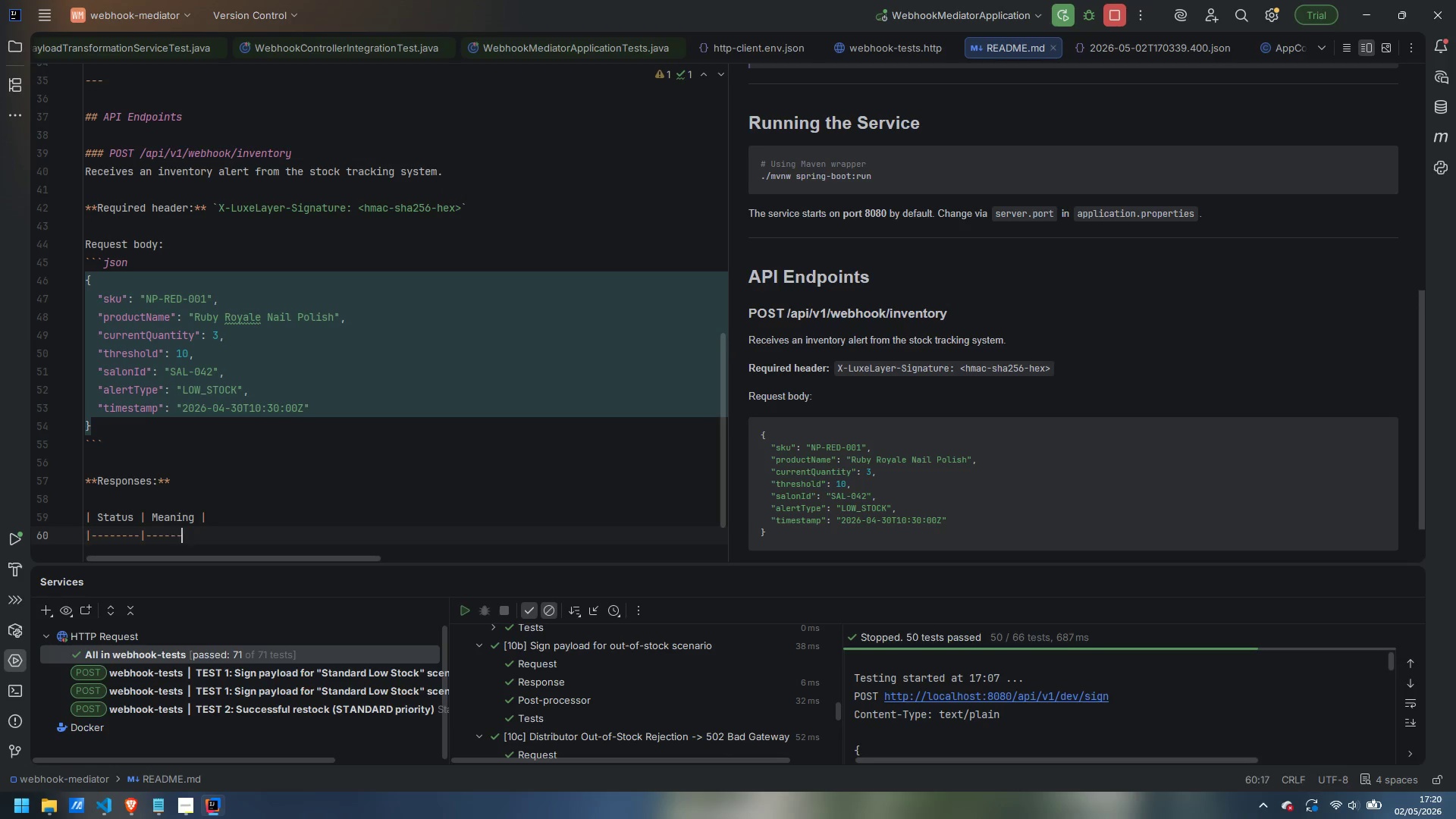 
key(Minus)
 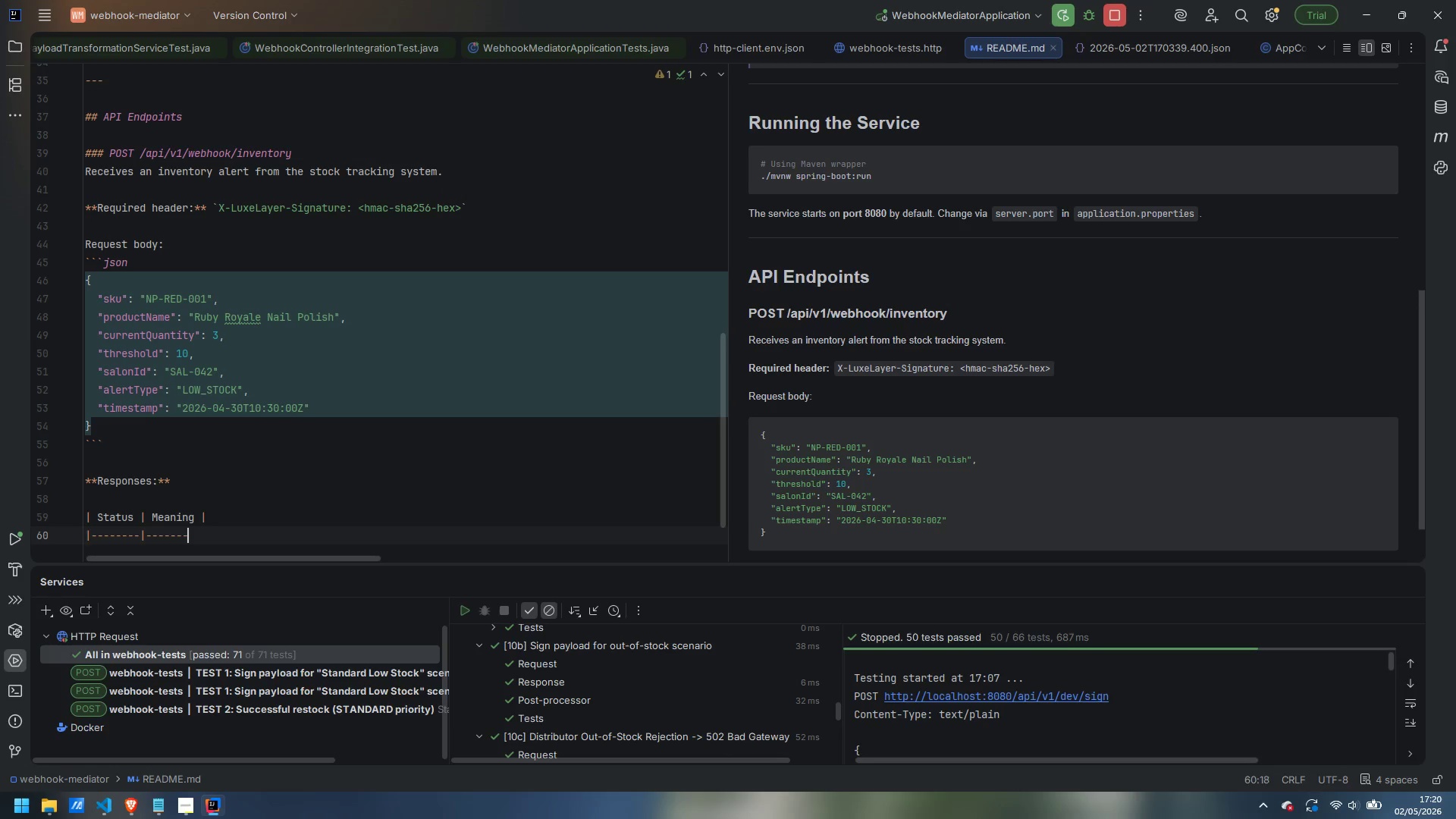 
key(Minus)
 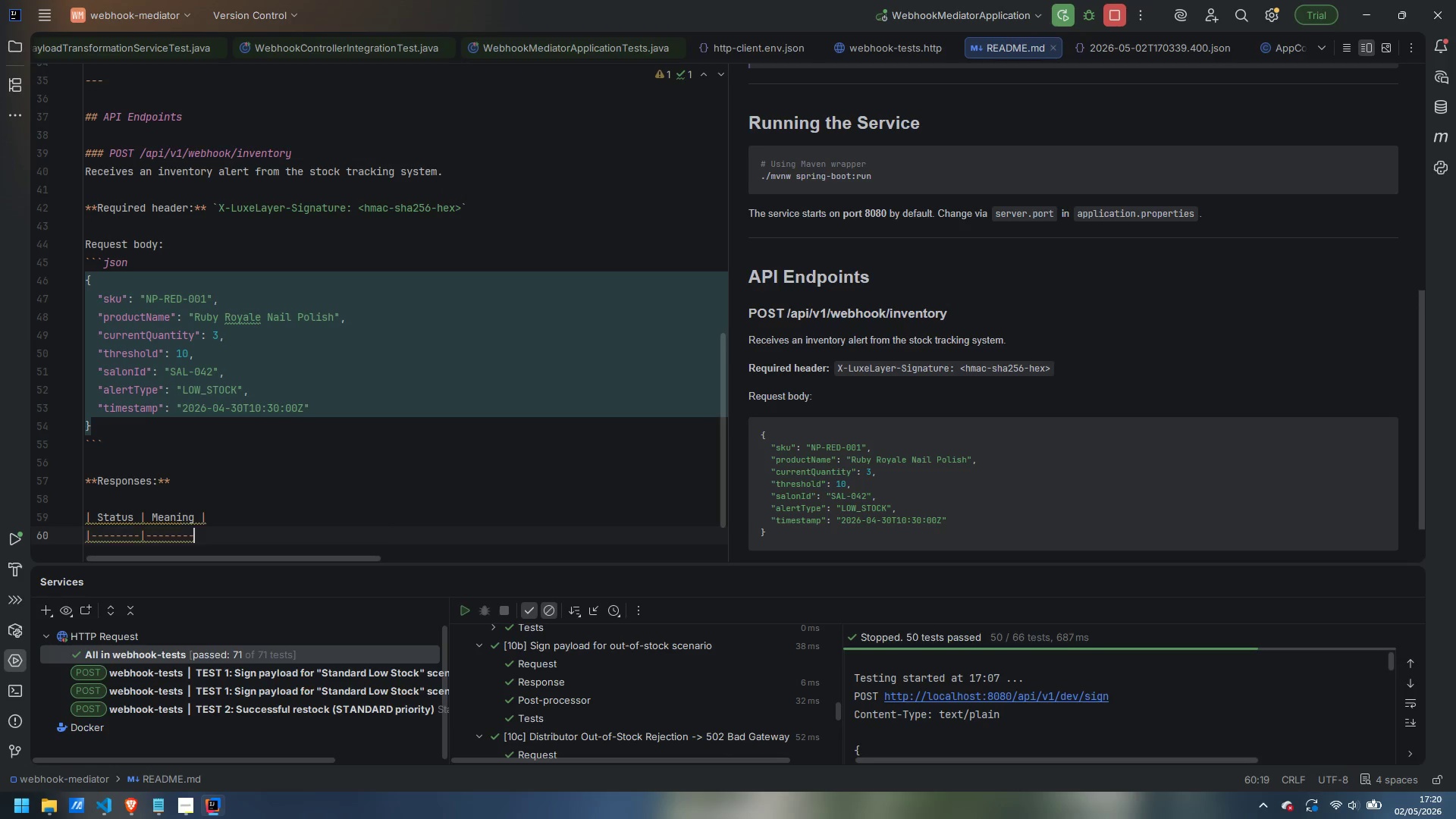 
key(Minus)
 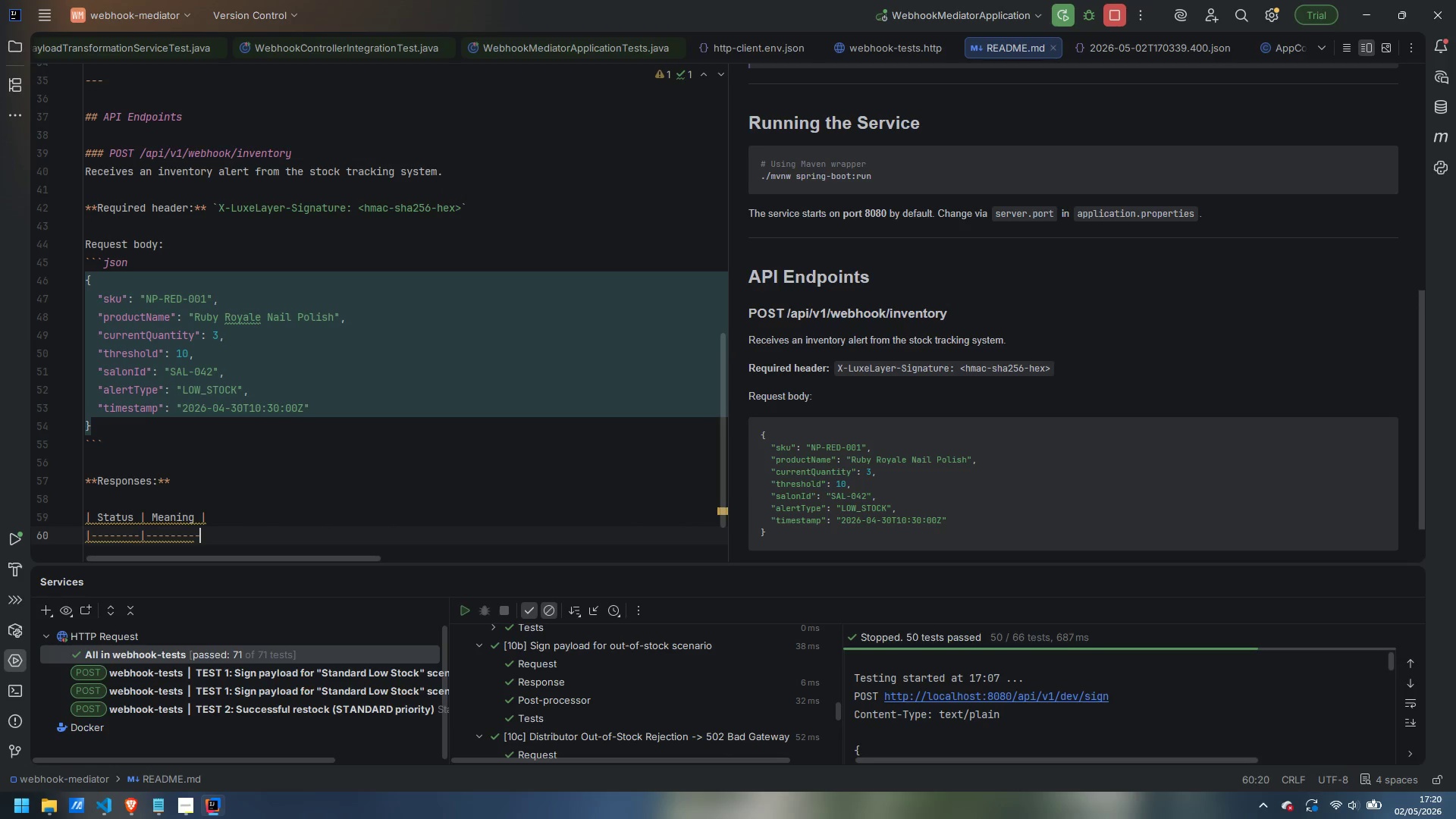 
key(Shift+ShiftLeft)
 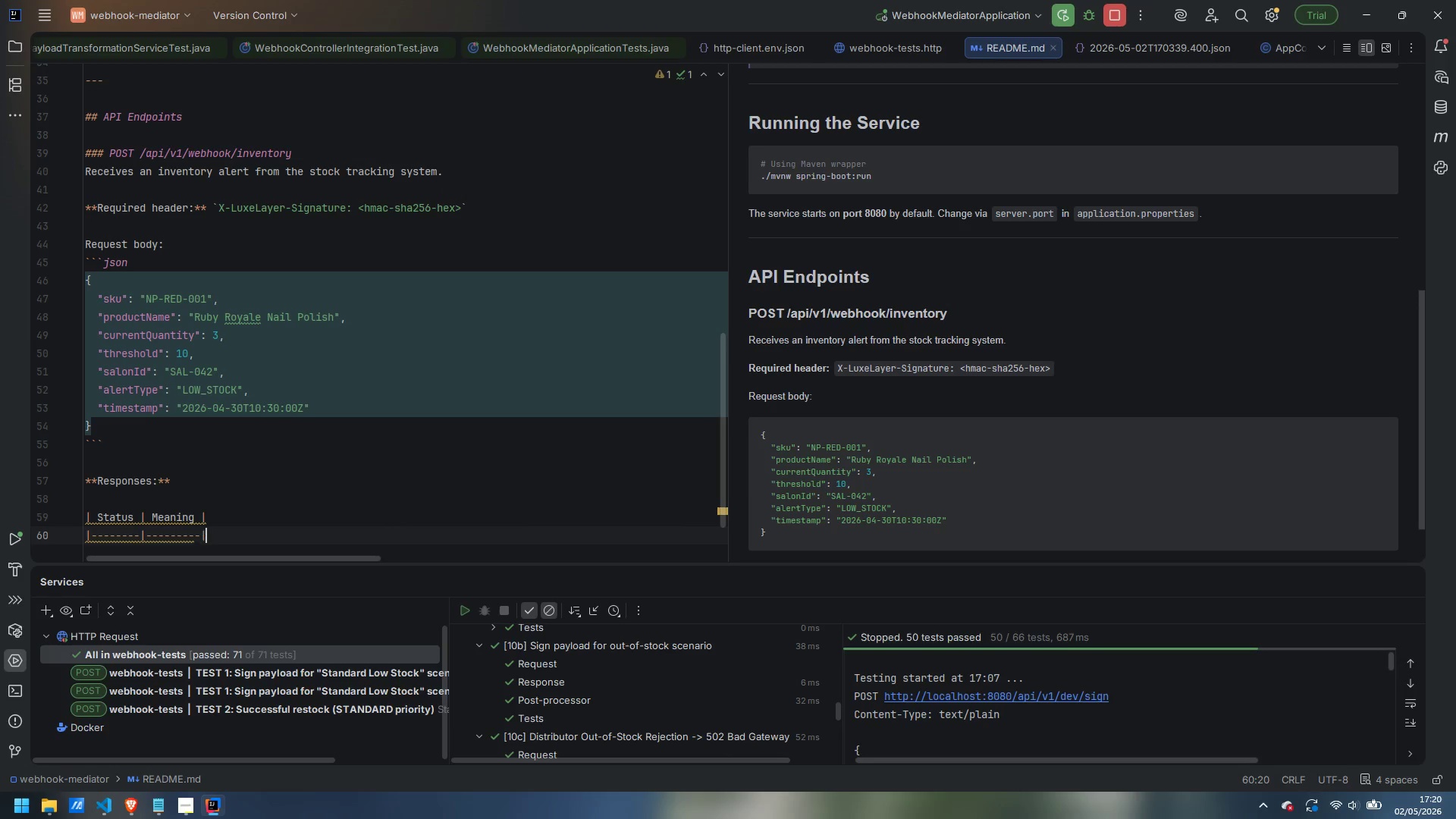 
key(Shift+Backslash)
 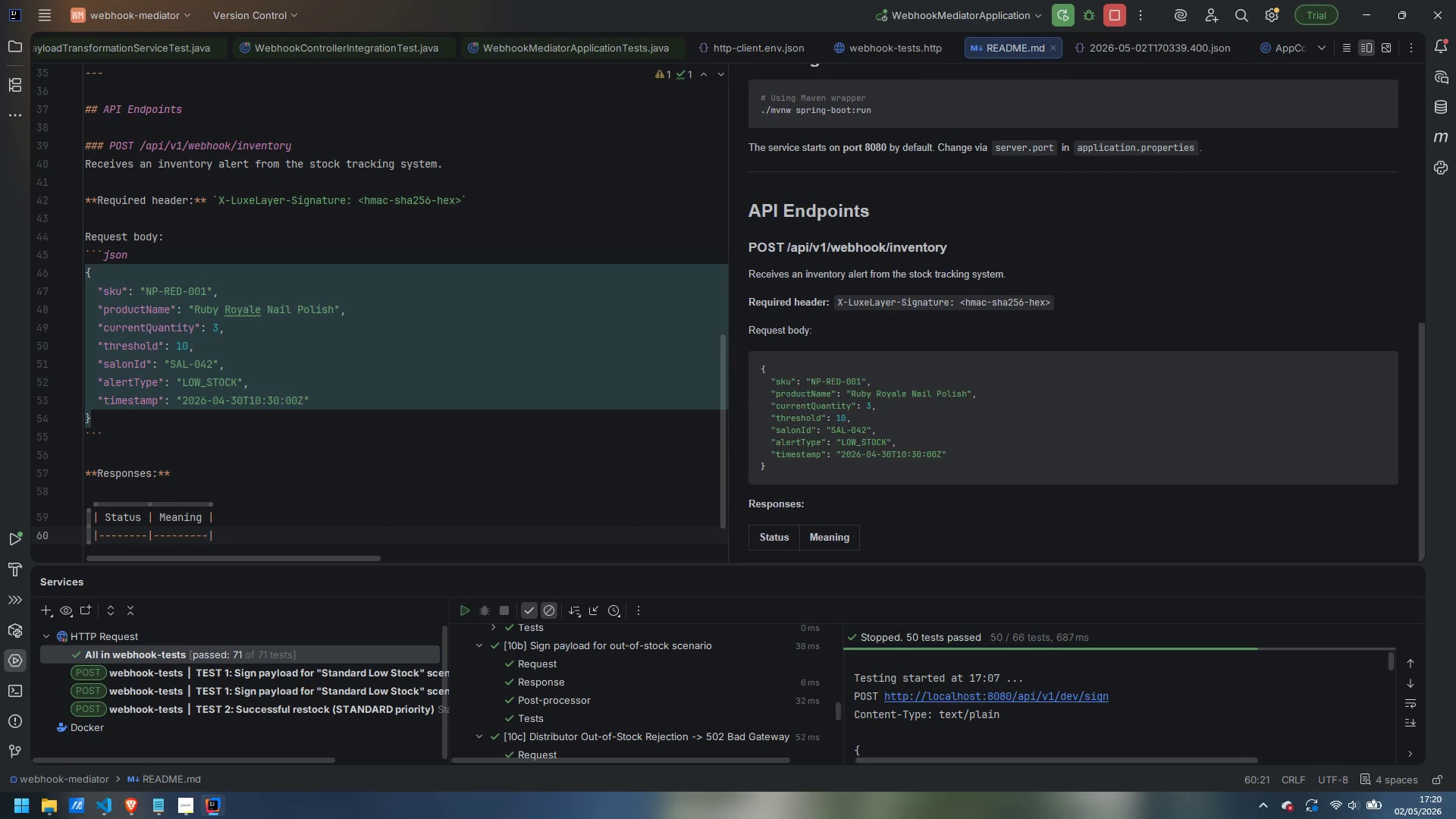 
key(Enter)
 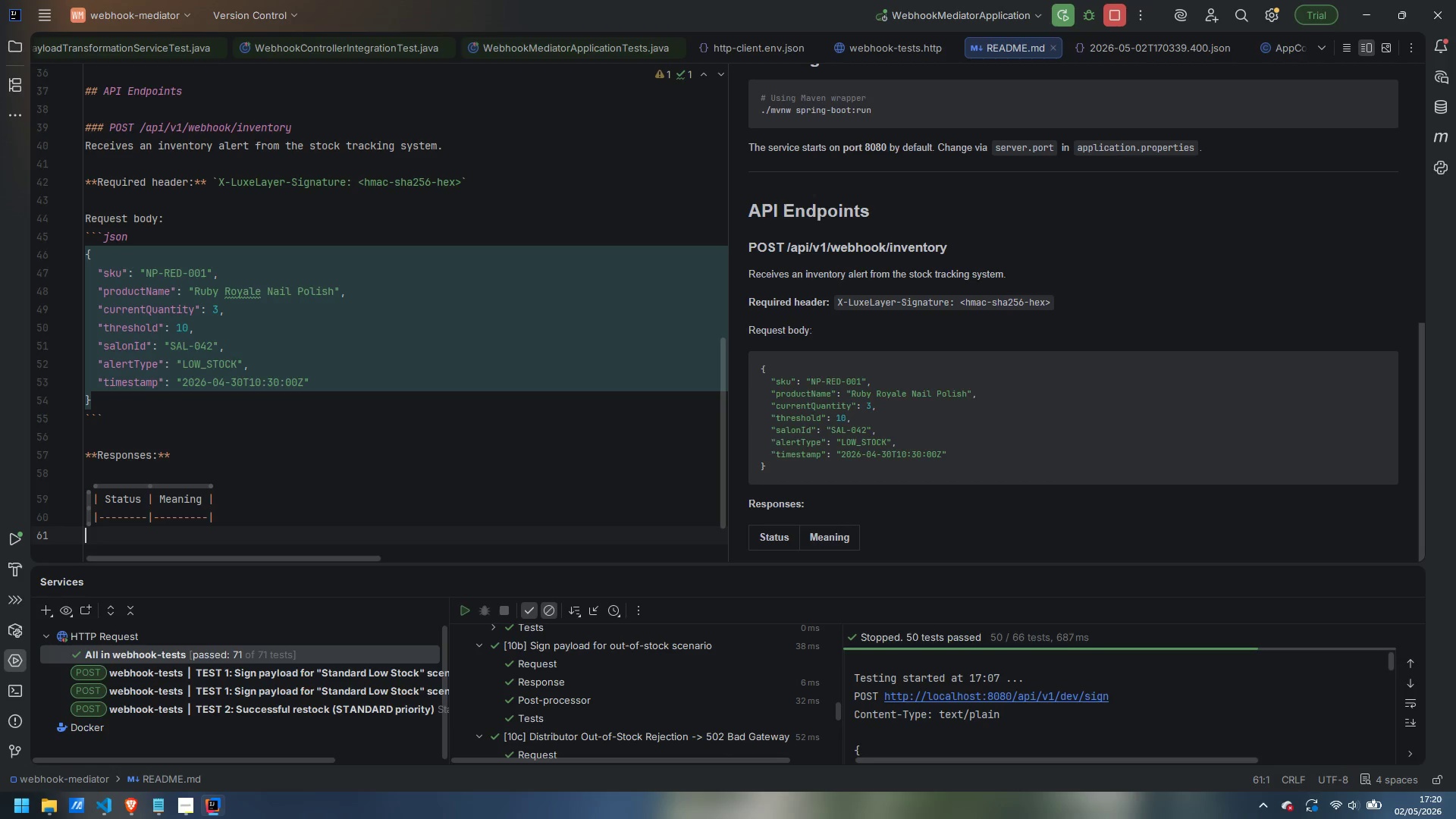 
wait(7.03)
 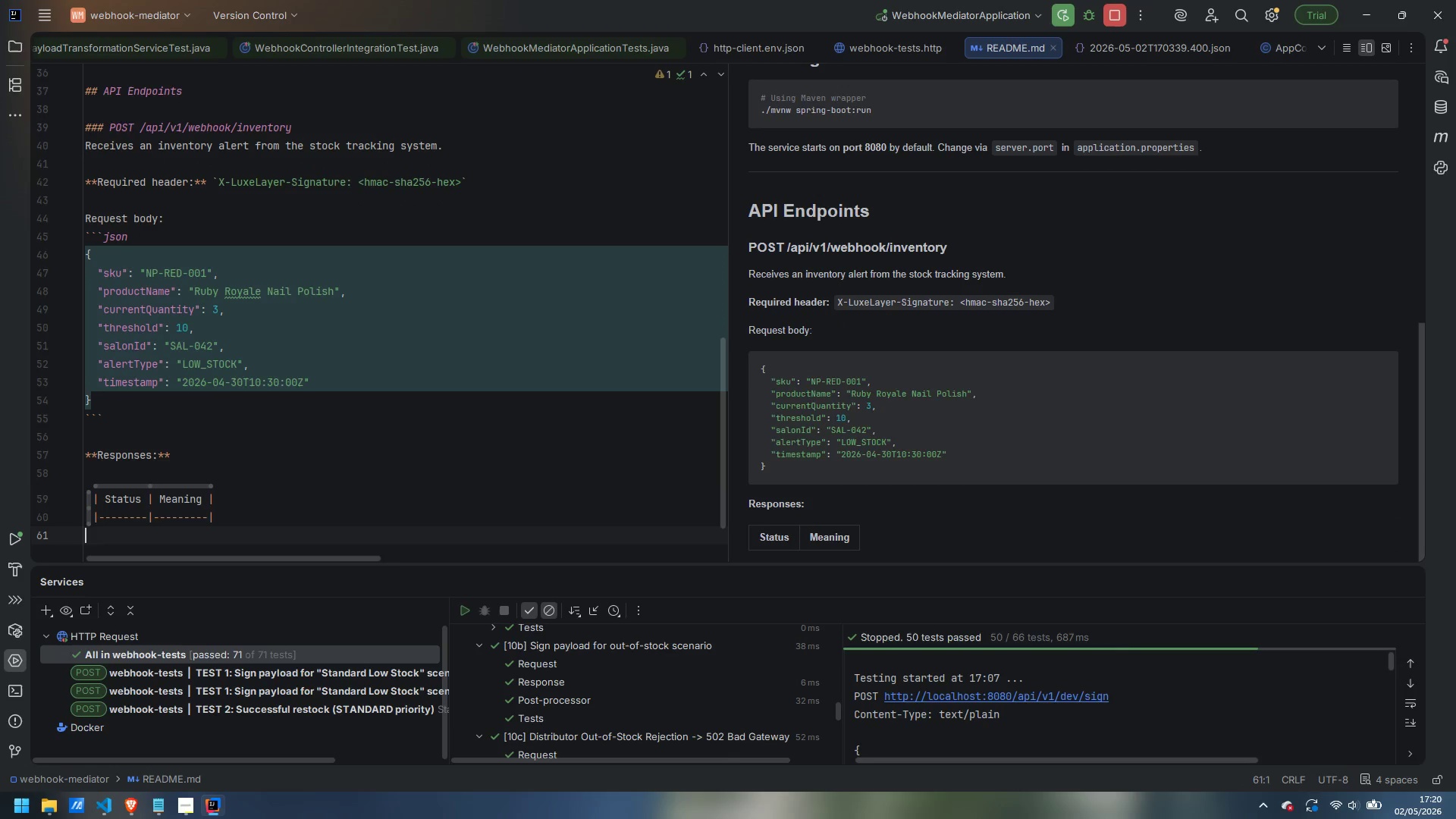 
key(Shift+BracketLeft)
 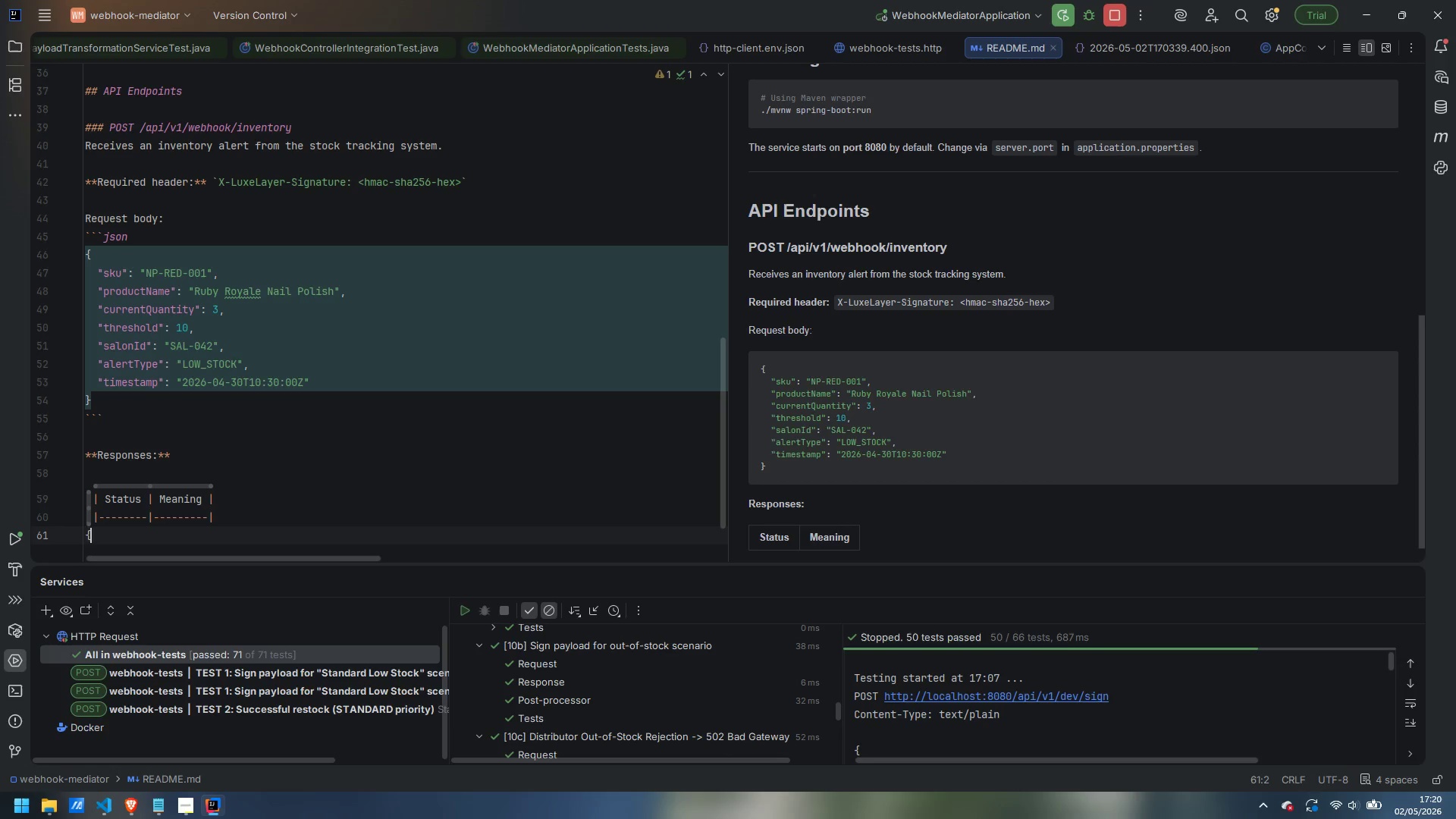 
key(Shift+Backspace)
 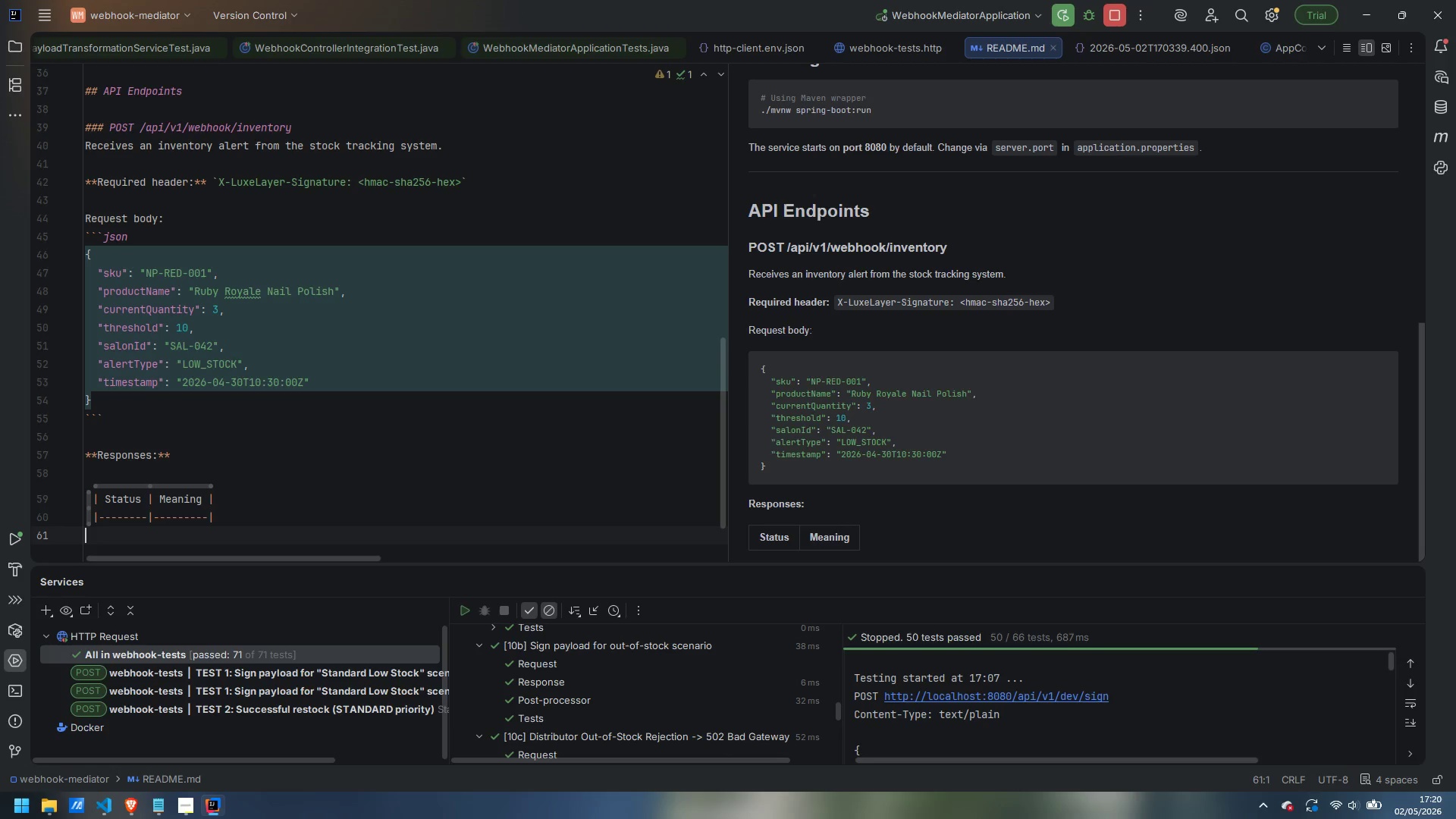 
key(Shift+Backslash)
 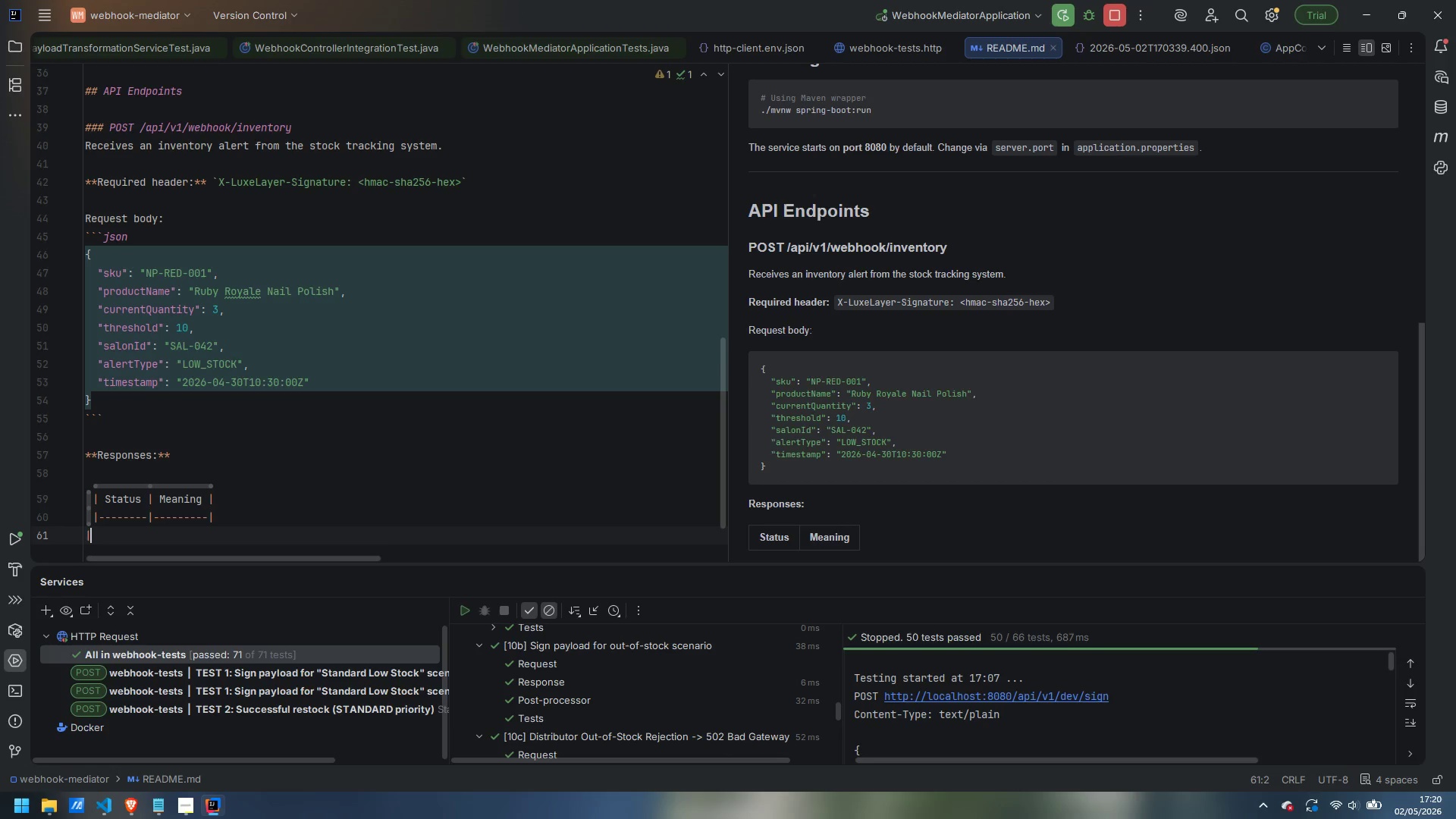 
key(Space)
 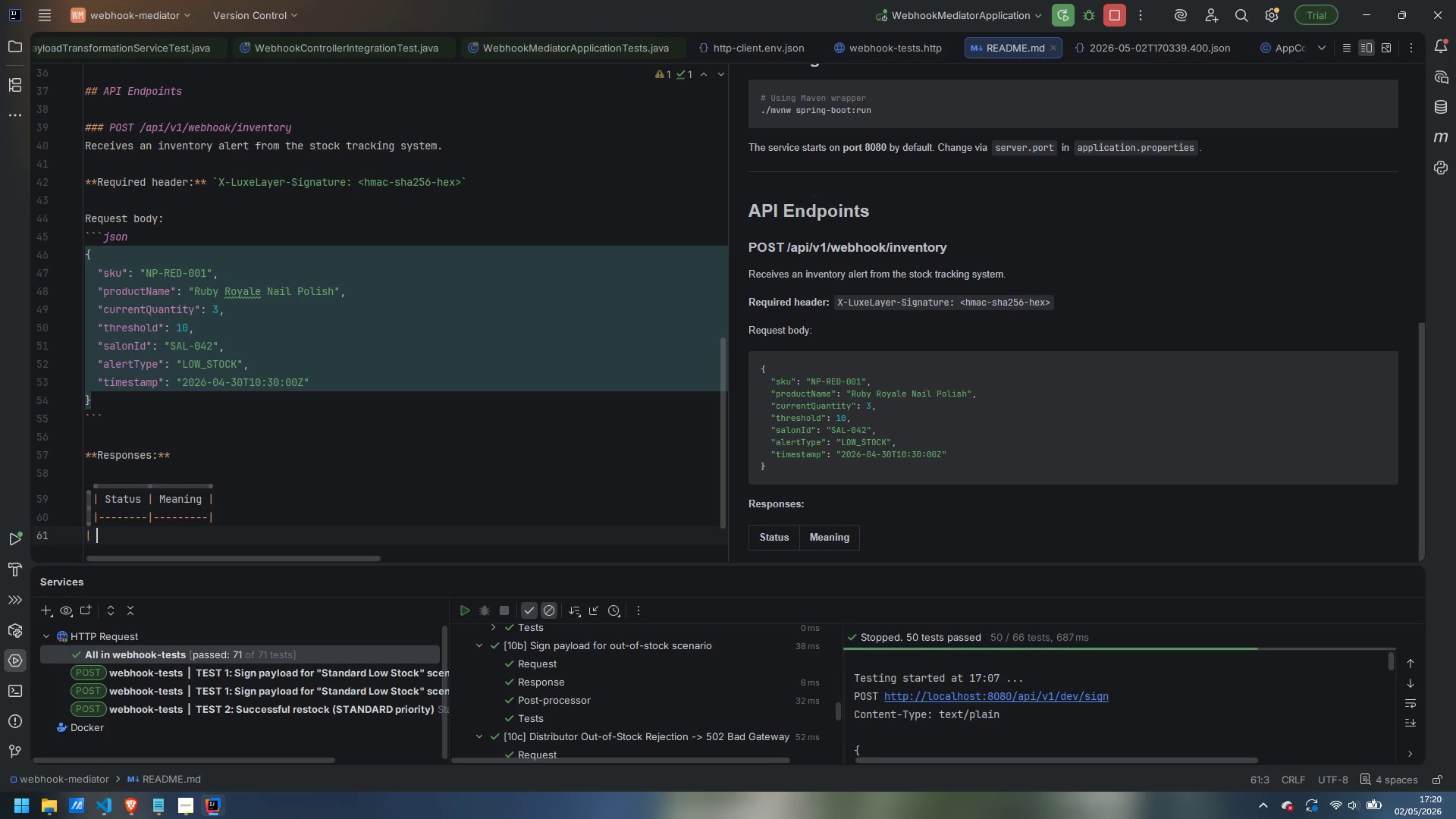 
type(202 Accepted | Alert received and purchase order forwarded for )
 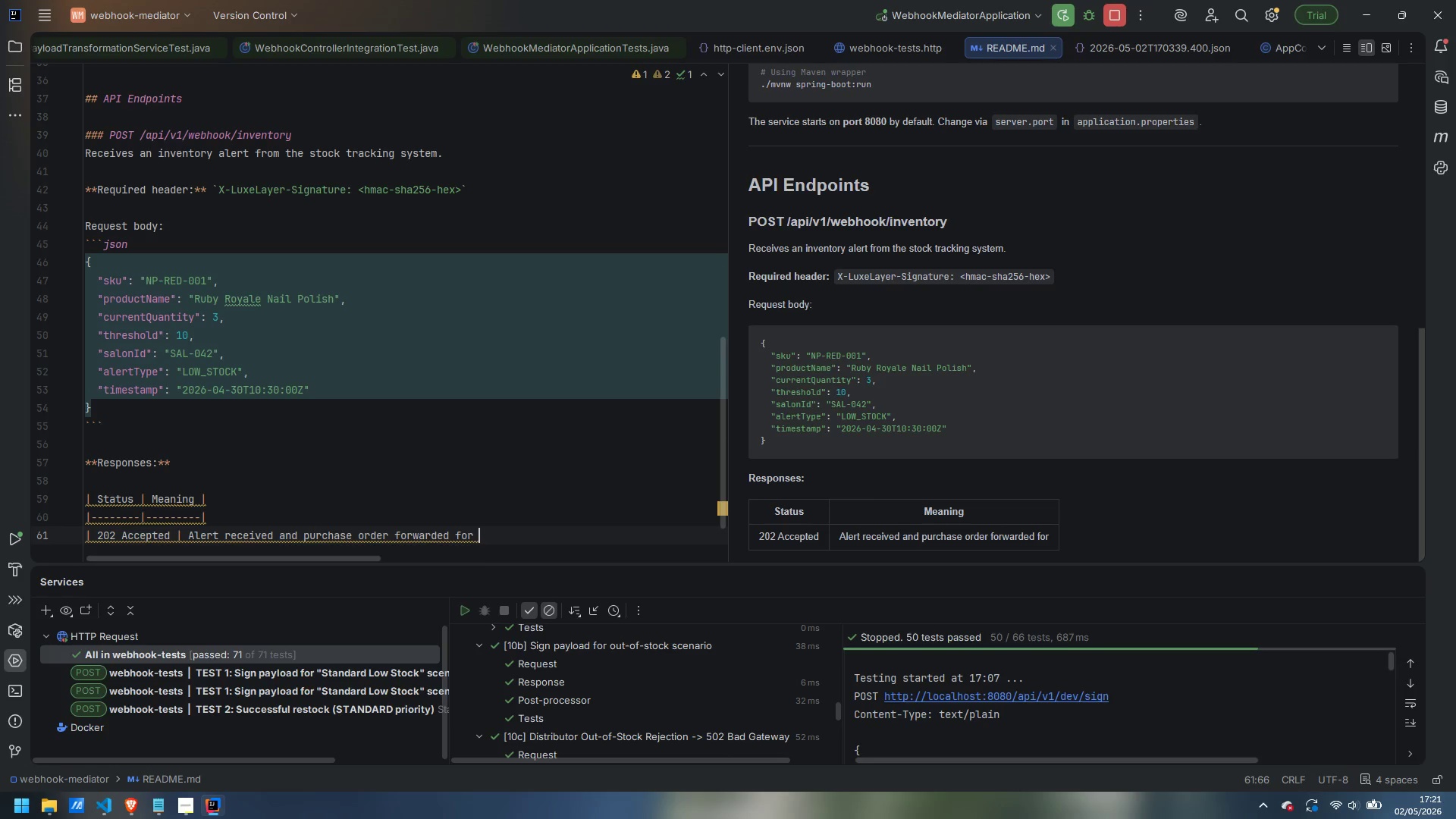 
key(Control+Backspace)
 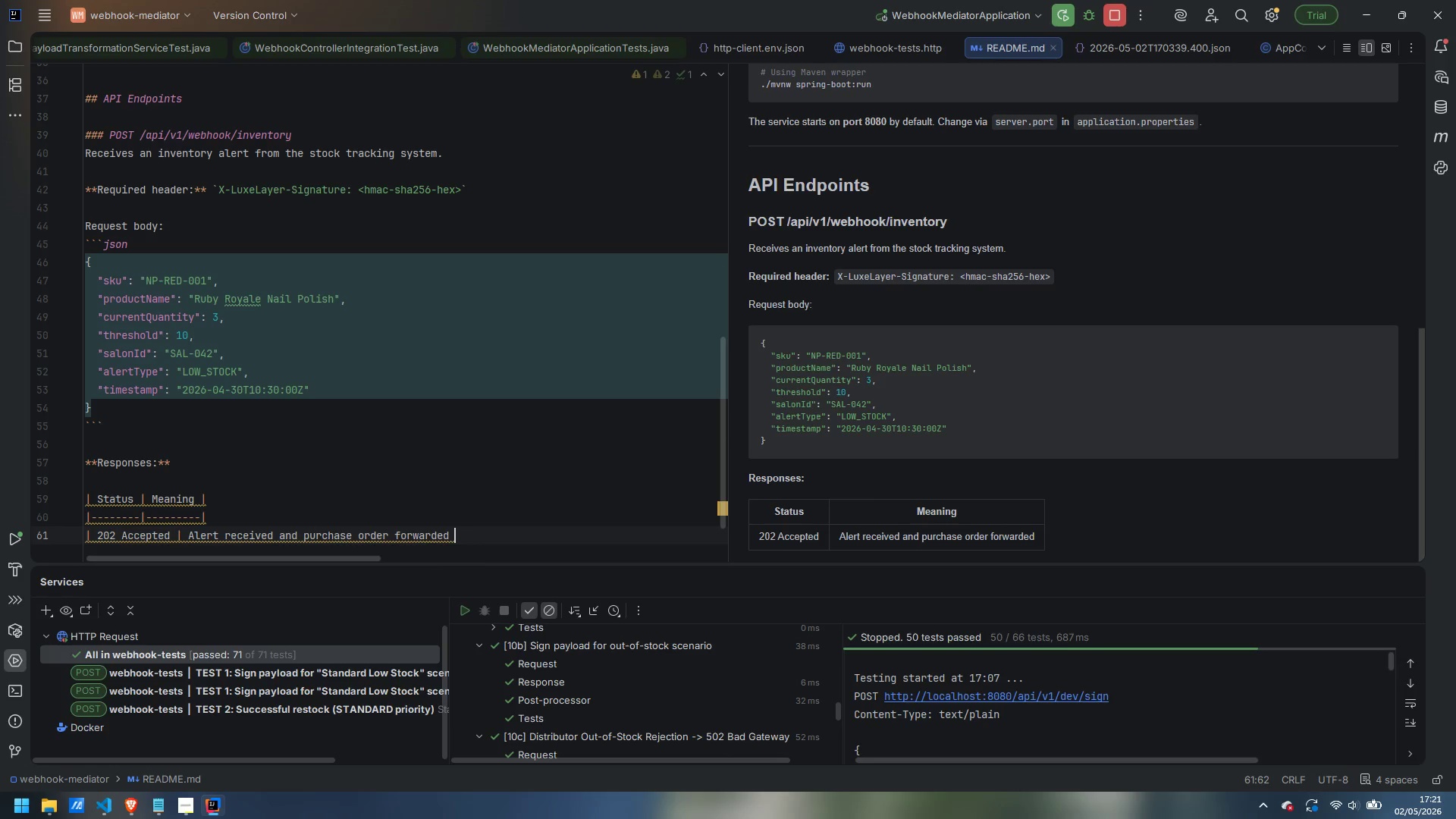 
type((or queued for retrey)
key(Backspace)
key(Backspace)
type(y) |)
 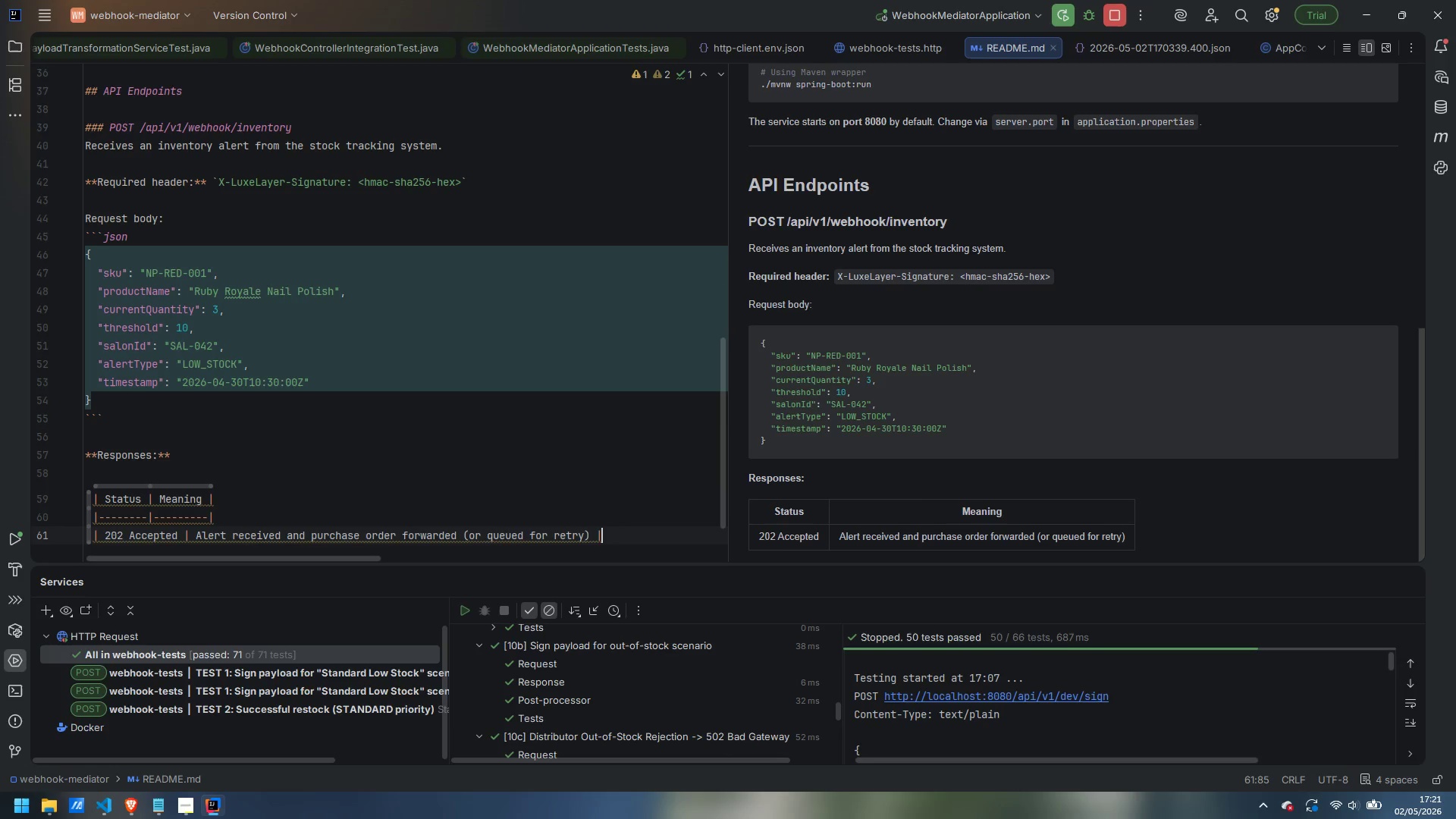 
key(Enter)
 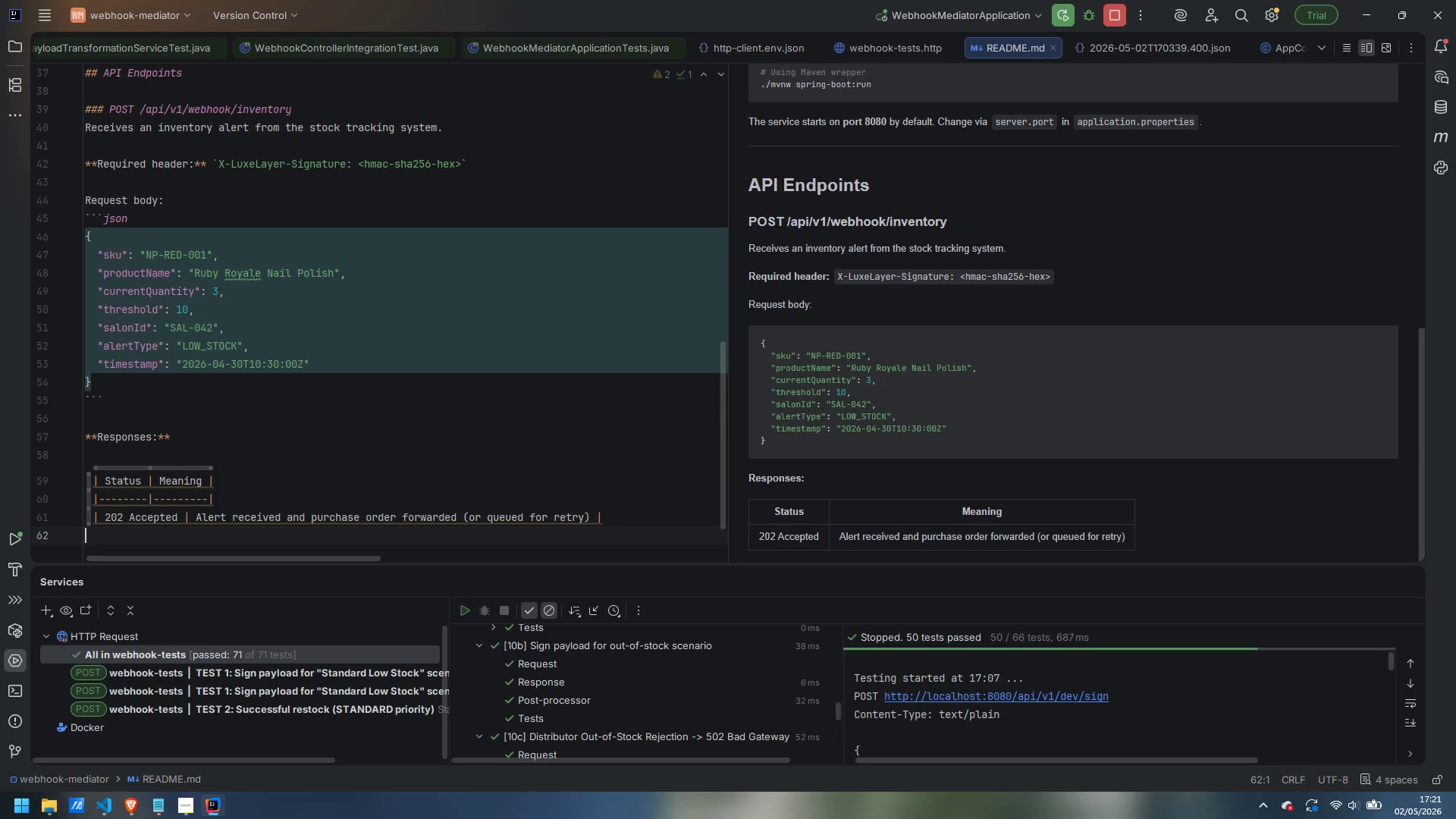 
type(| 400 Bad Request | Signature valid but JSON payload is malformed |)
 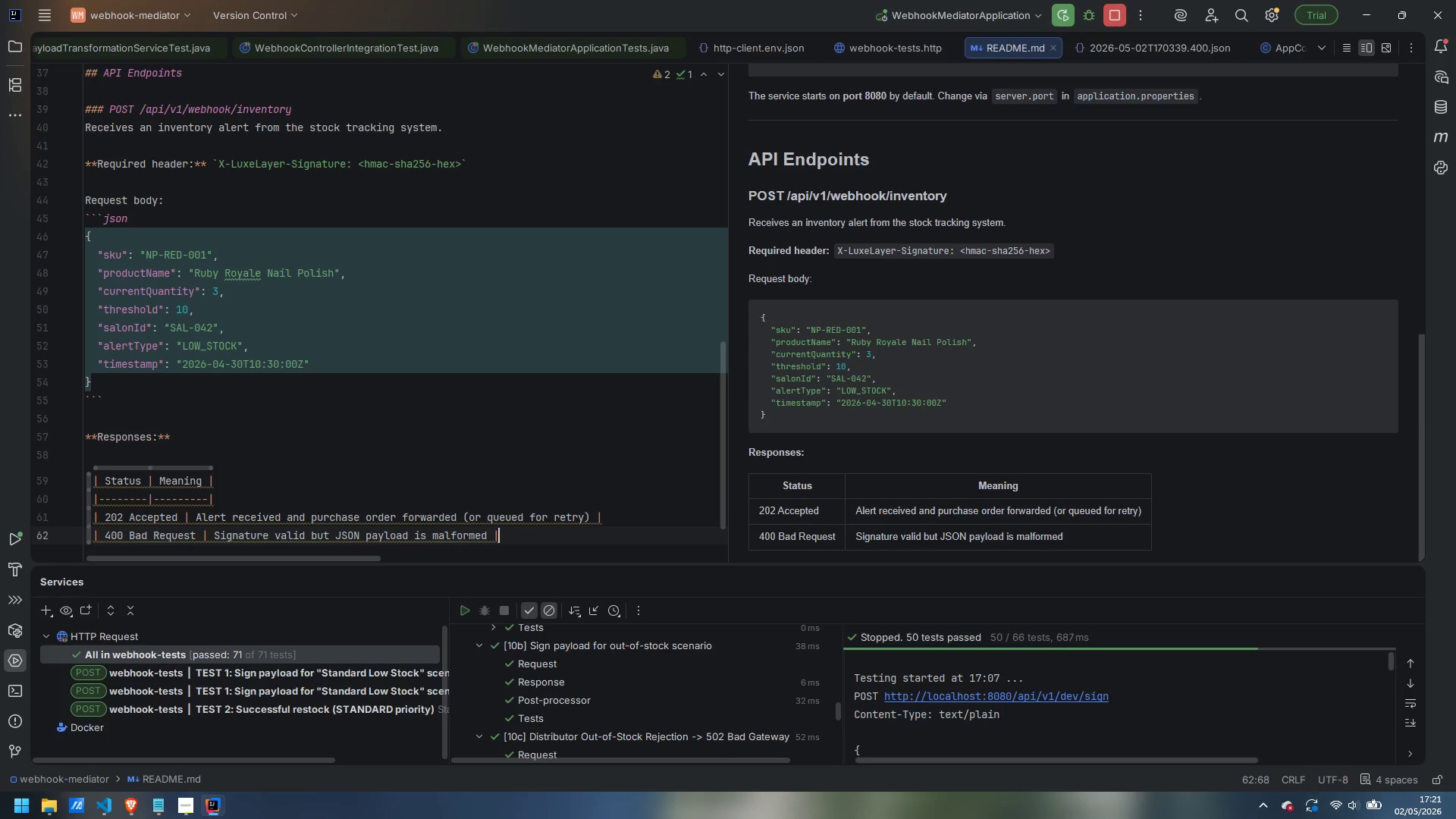 
key(Enter)
 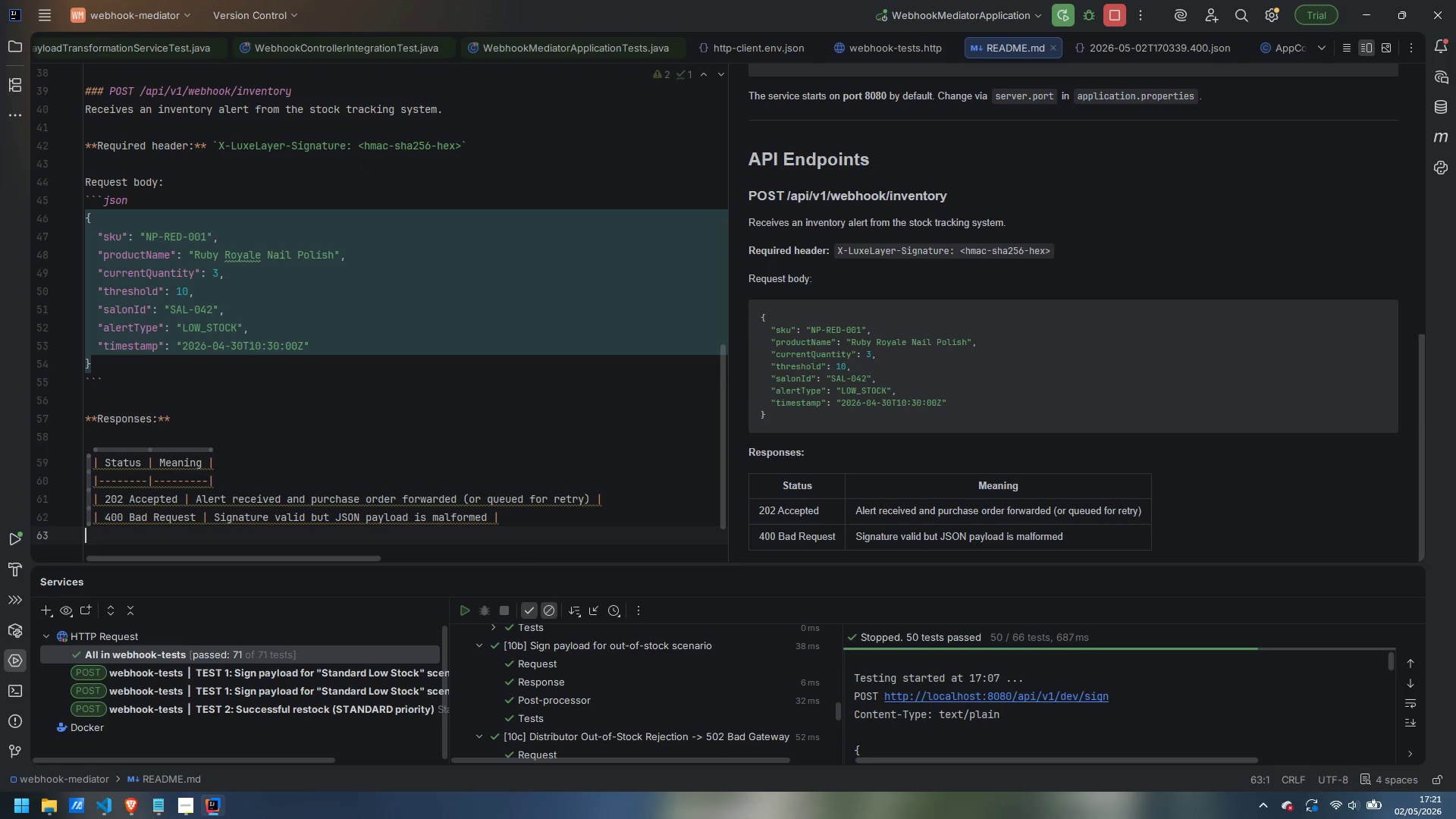 
type(| 401 Unauthorized | Signature missing or does not match |)
 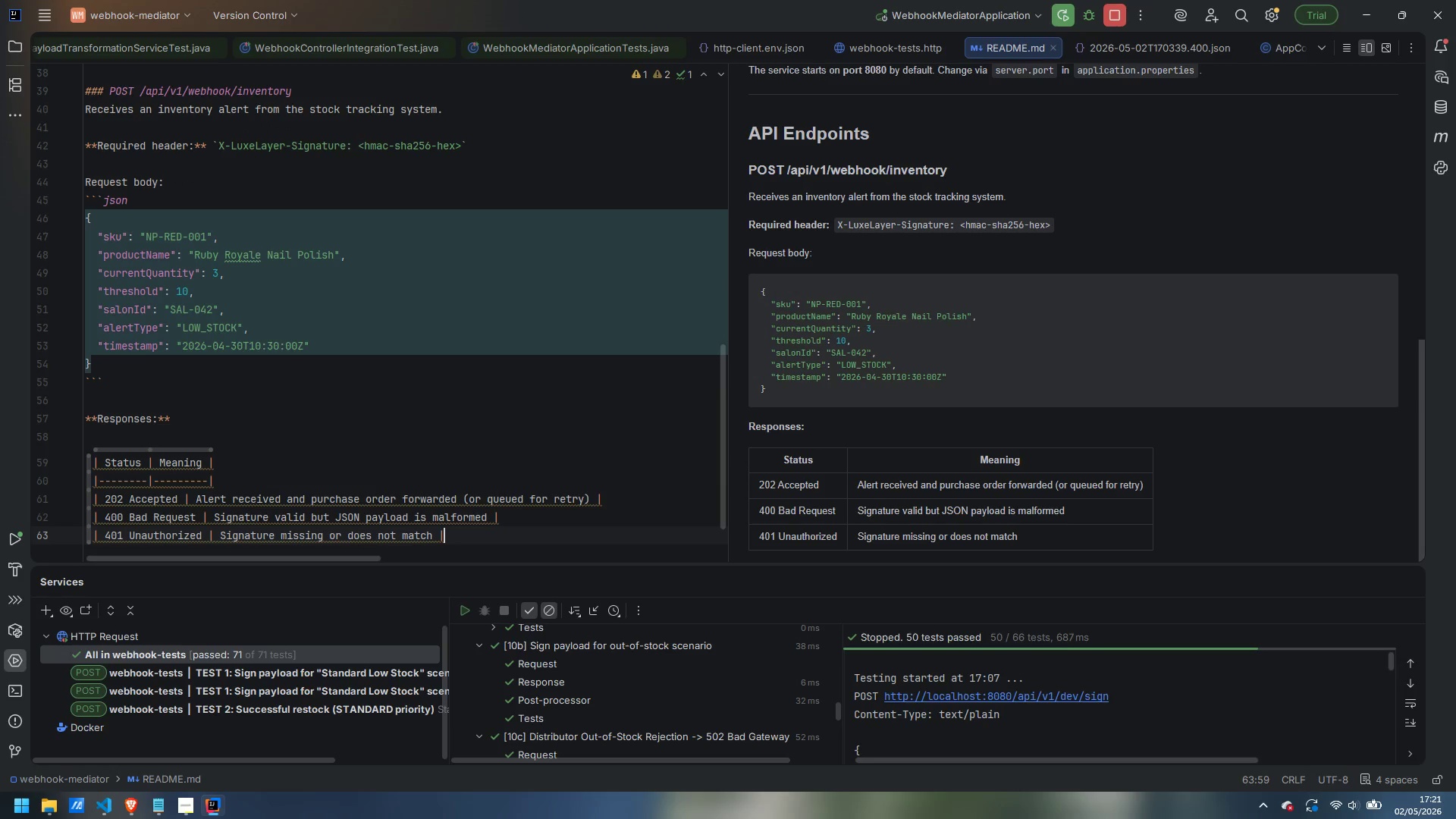 
key(Enter)
 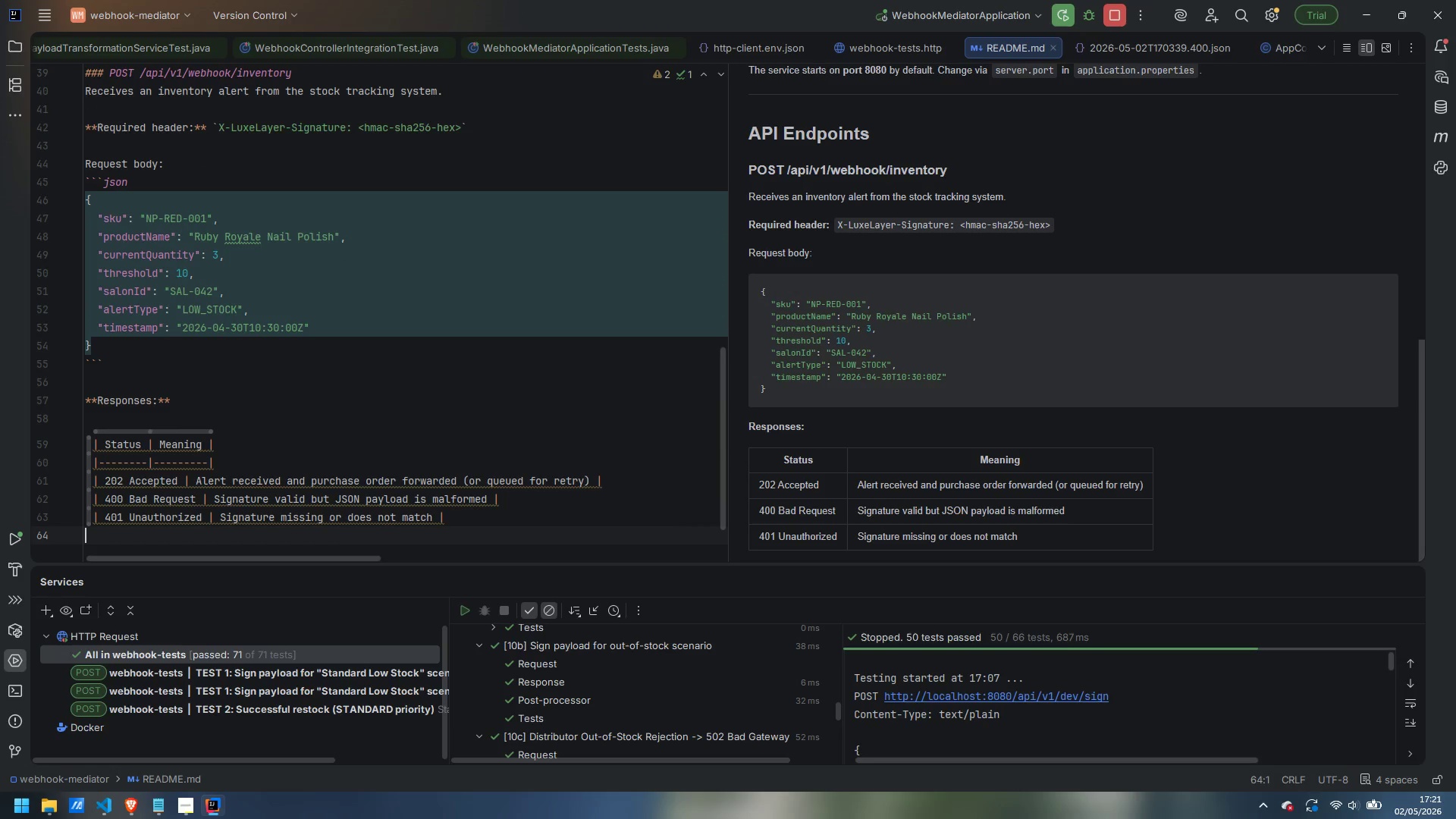 
type(| 502 Bad Gateway | Distributor explicitly rejected )
 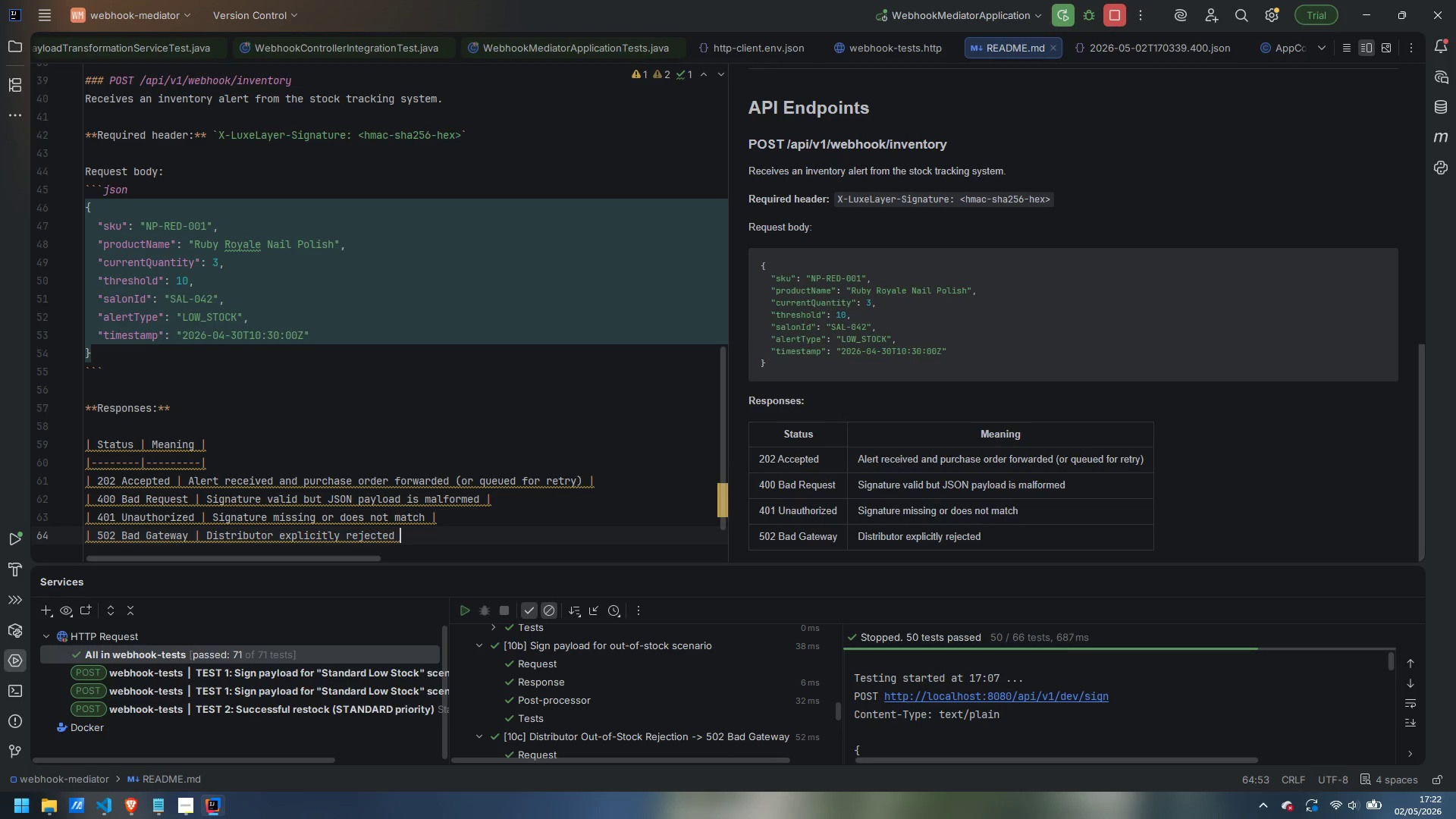 
type(the order (4xx from distributor) |)
 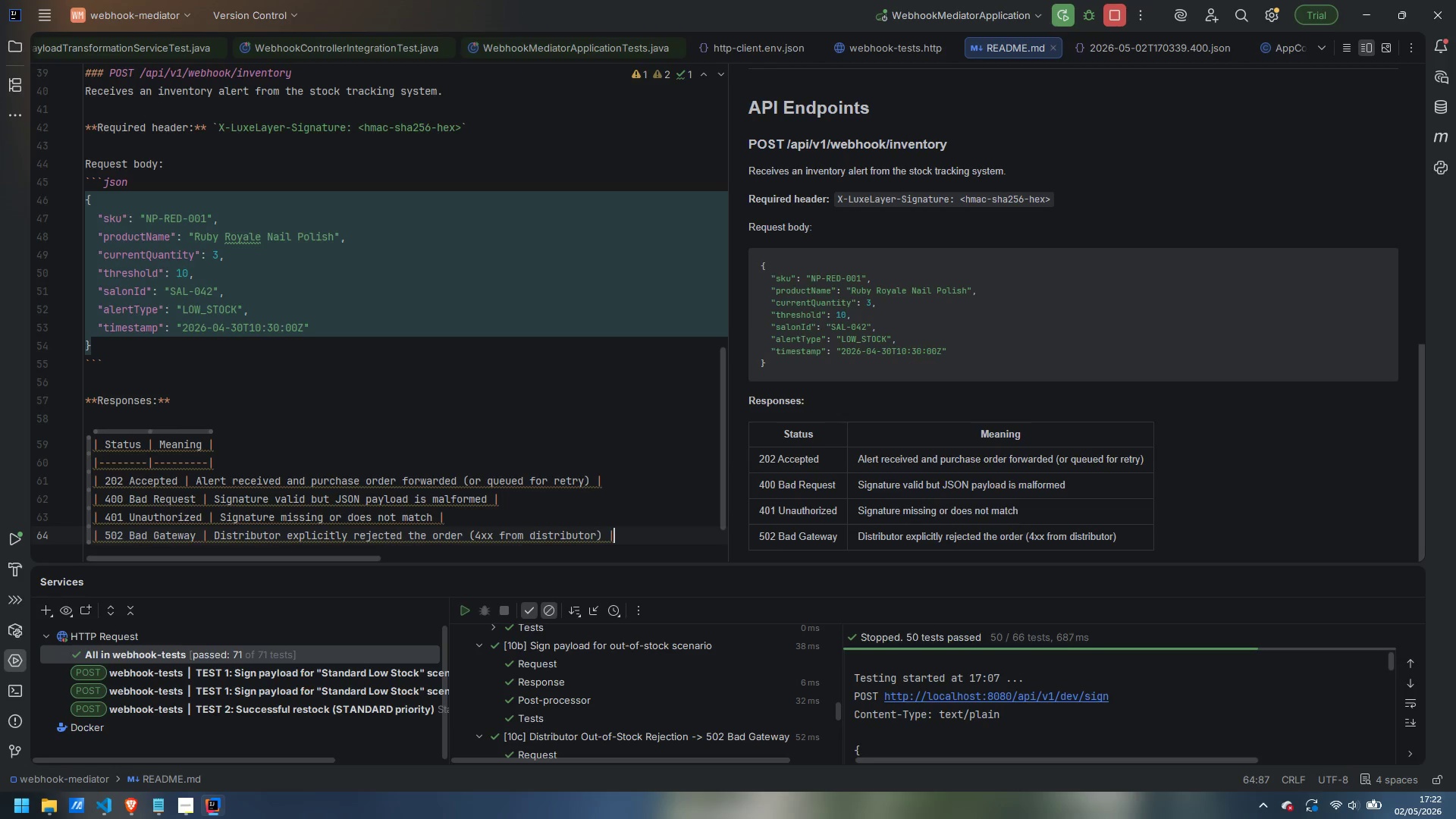 
wait(11.38)
 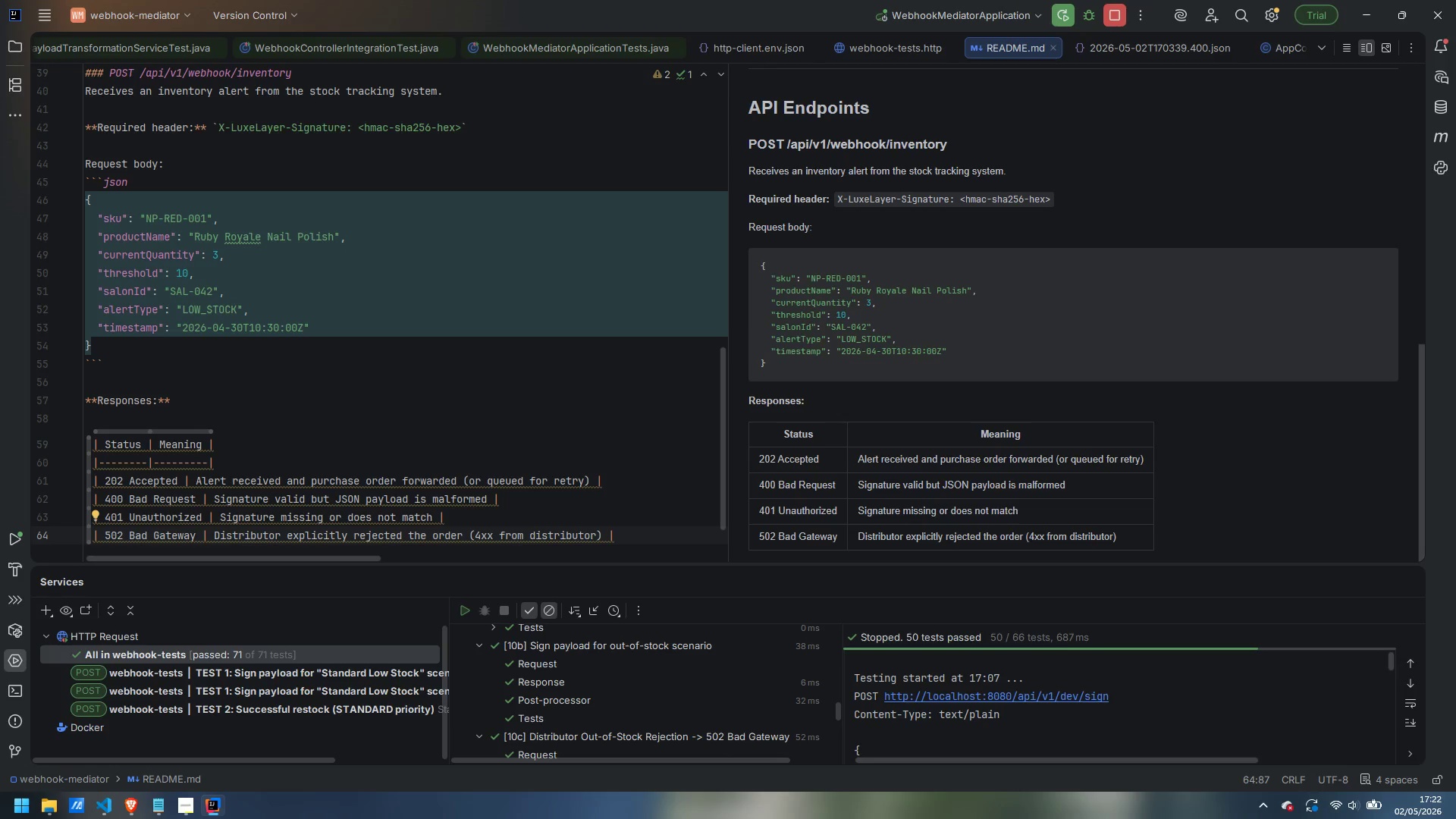 
left_click_drag(start_coordinate=[102, 480], to_coordinate=[177, 473])
 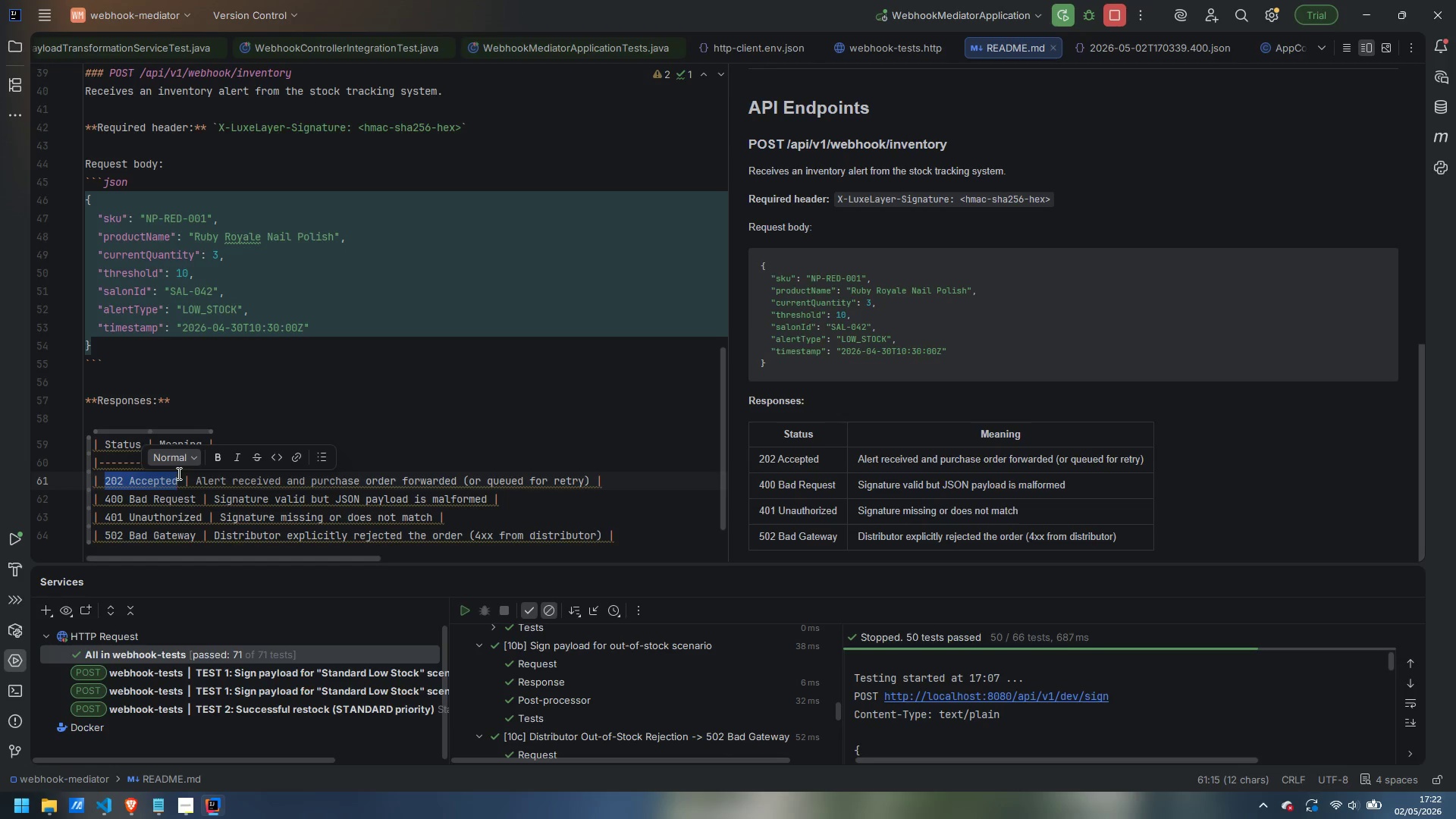 
key(Control+Shift+ShiftLeft)
 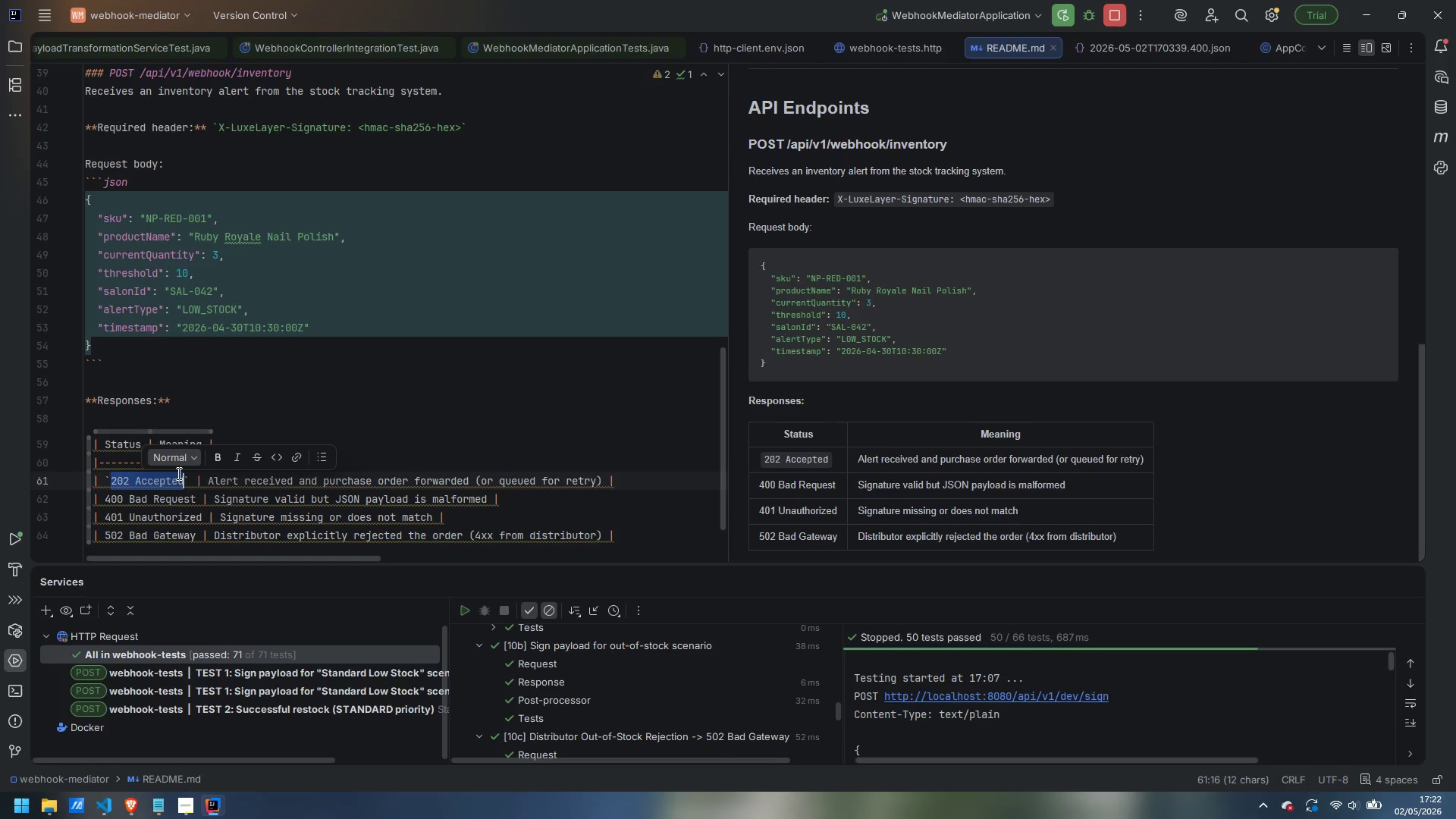 
key(Control+Shift+C)
 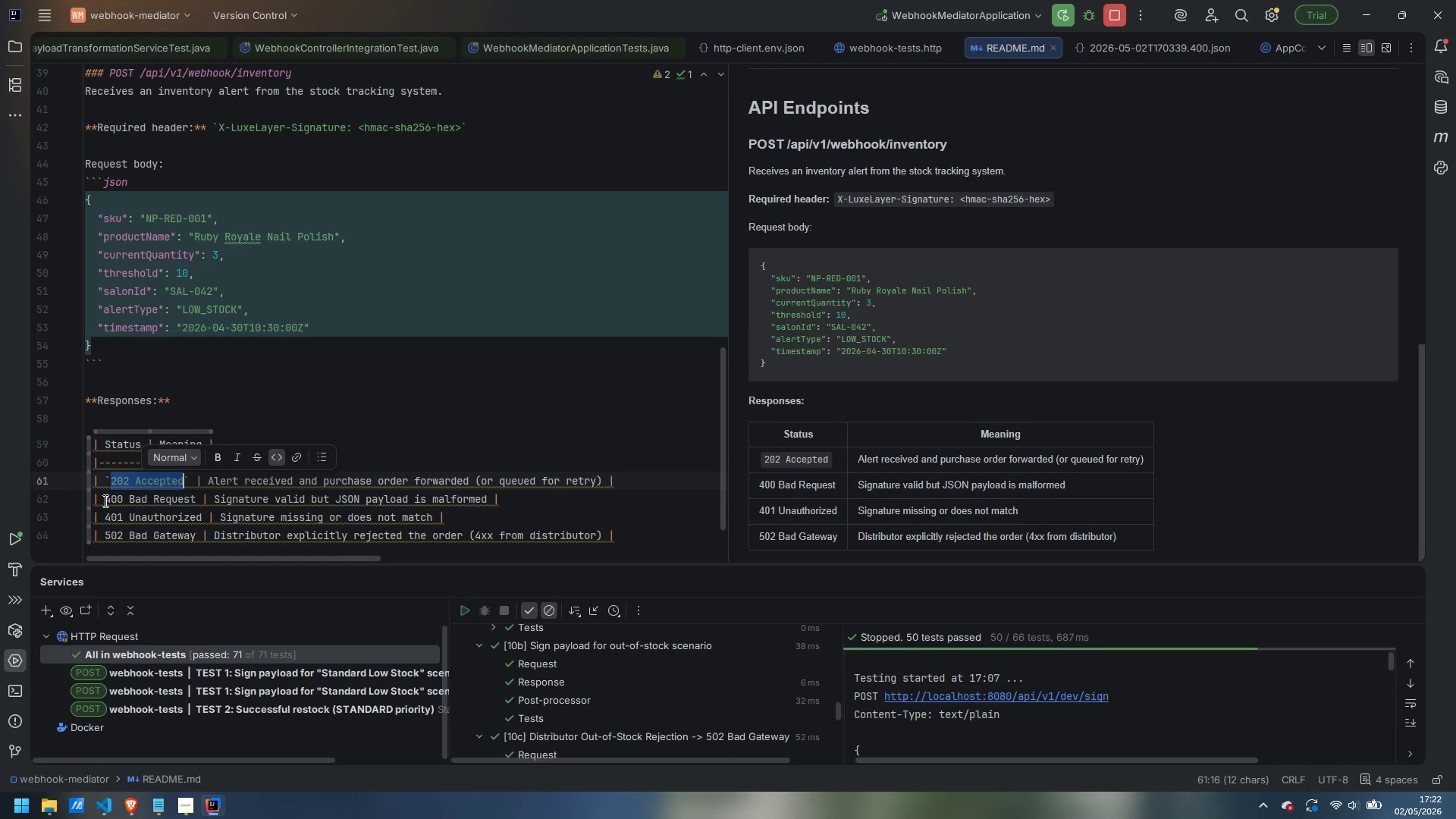 
left_click_drag(start_coordinate=[104, 500], to_coordinate=[198, 497])
 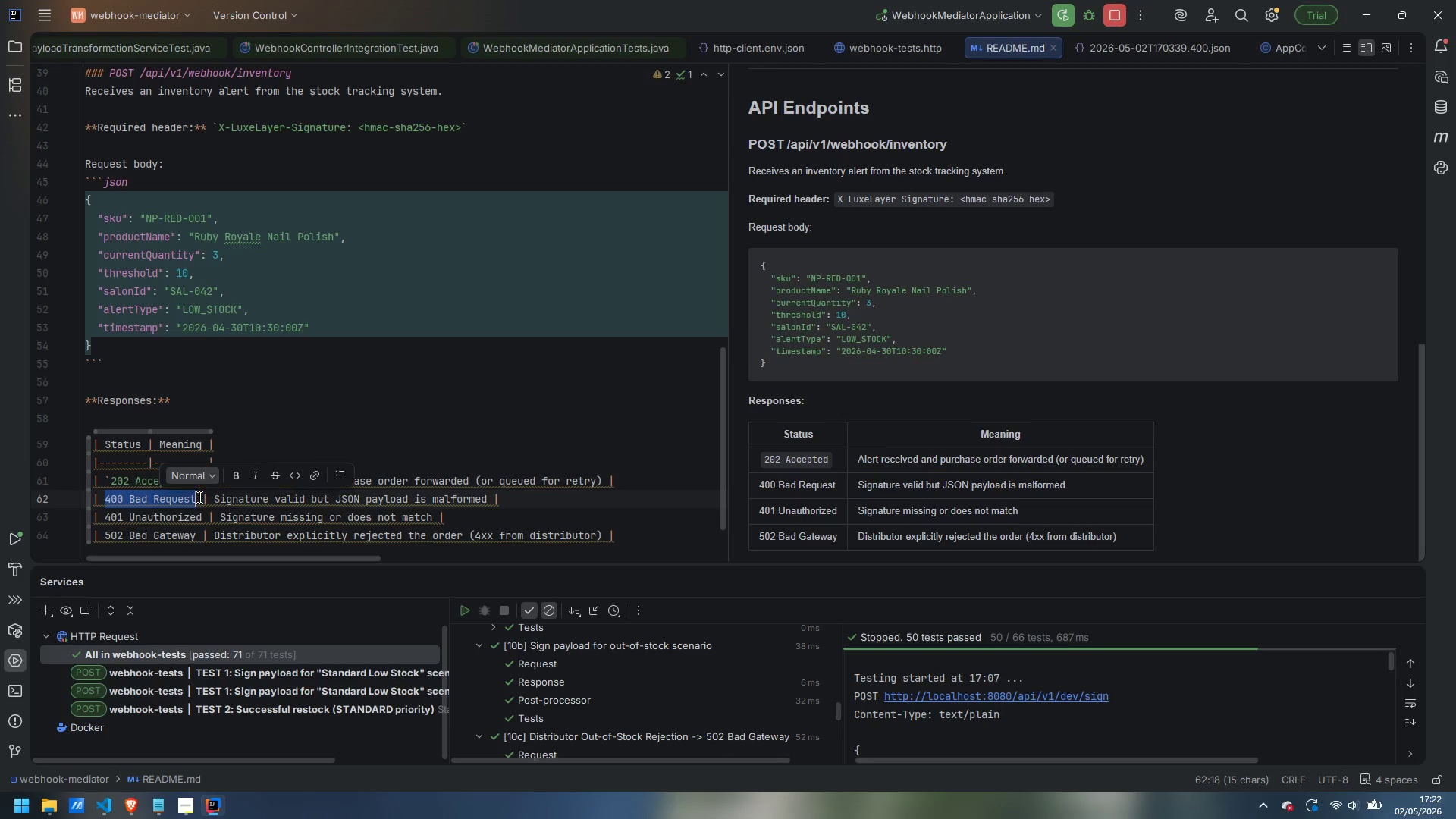 
key(Control+Shift+ShiftLeft)
 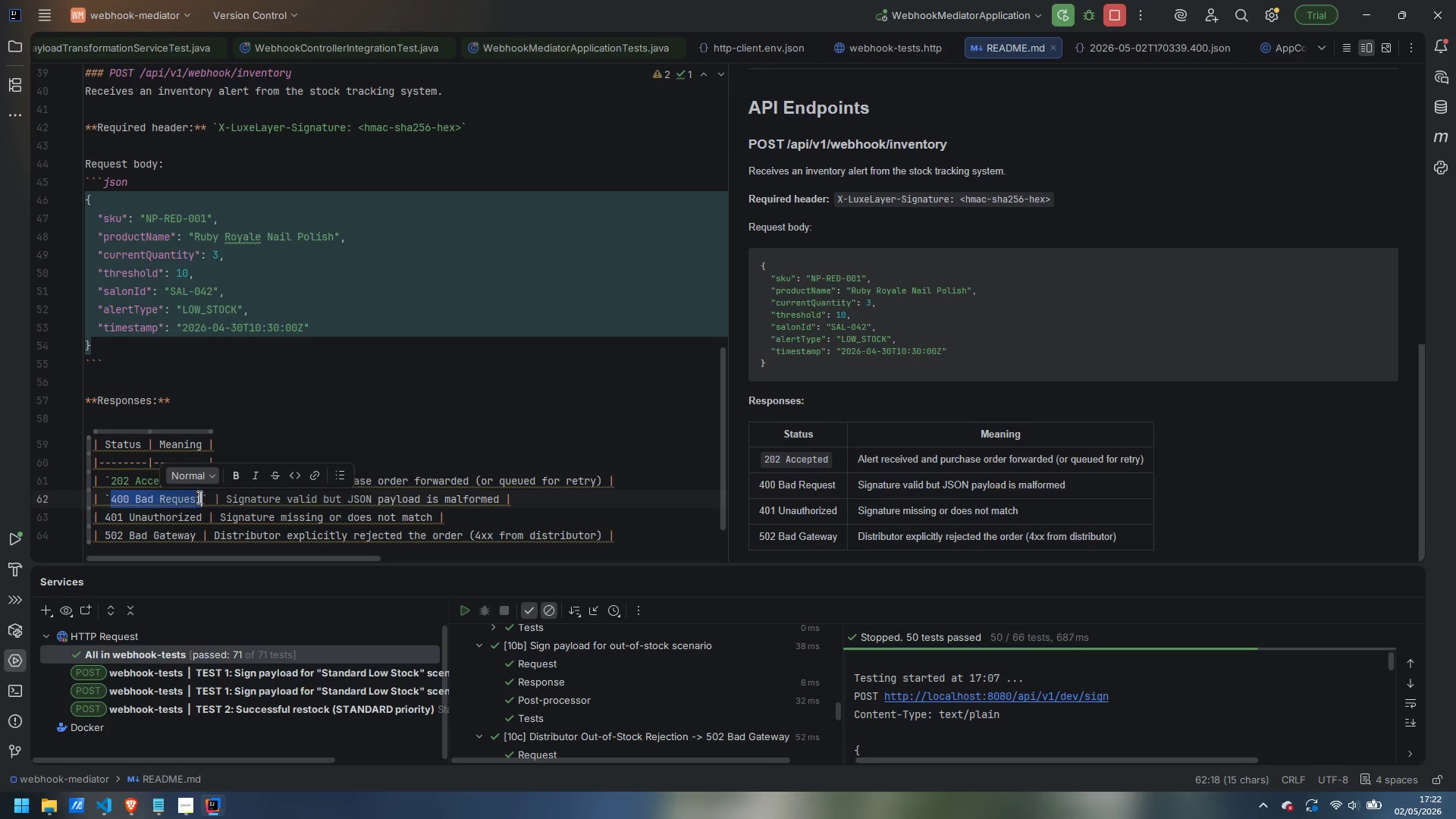 
key(Control+Shift+C)
 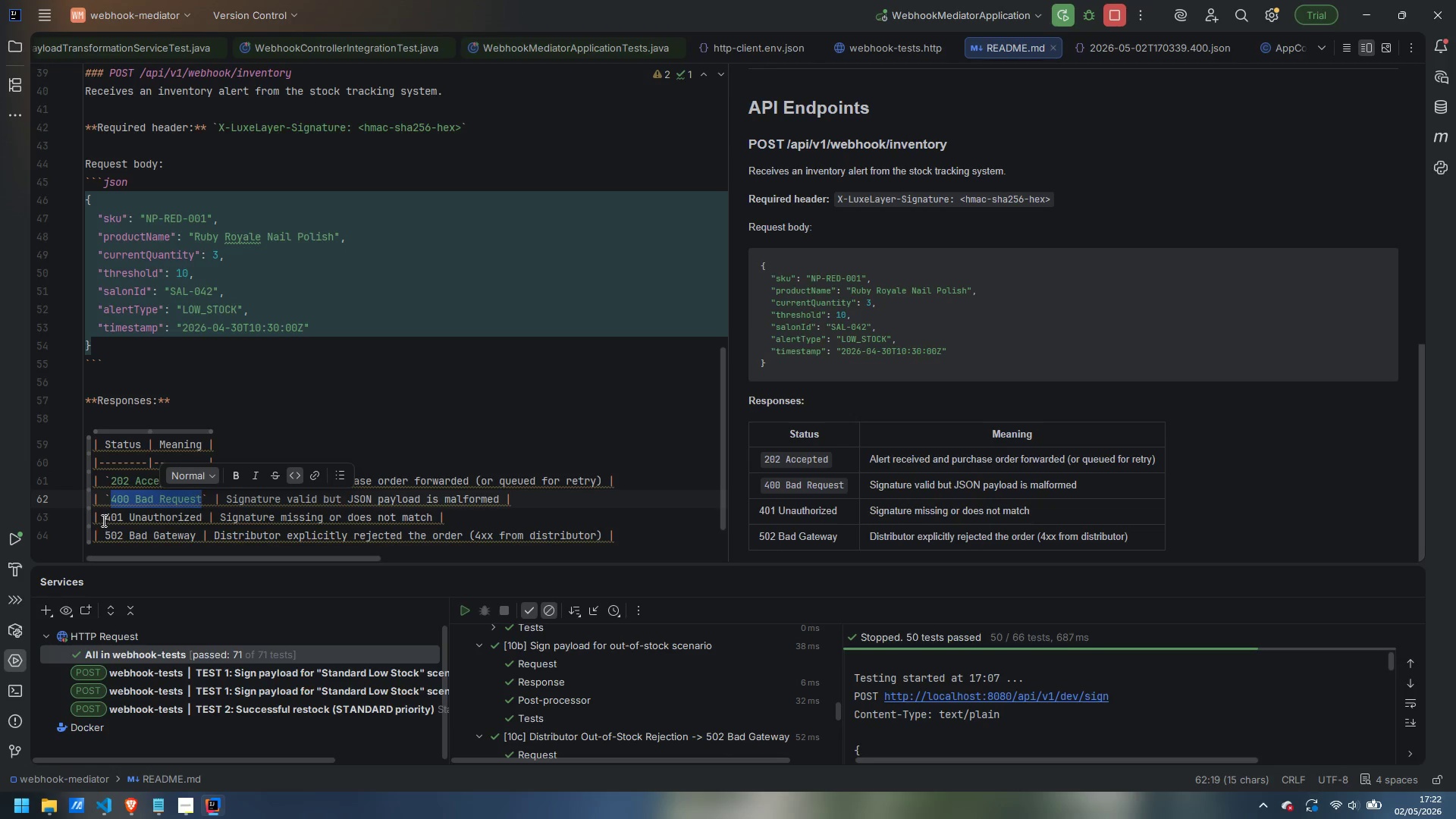 
left_click_drag(start_coordinate=[102, 520], to_coordinate=[202, 513])
 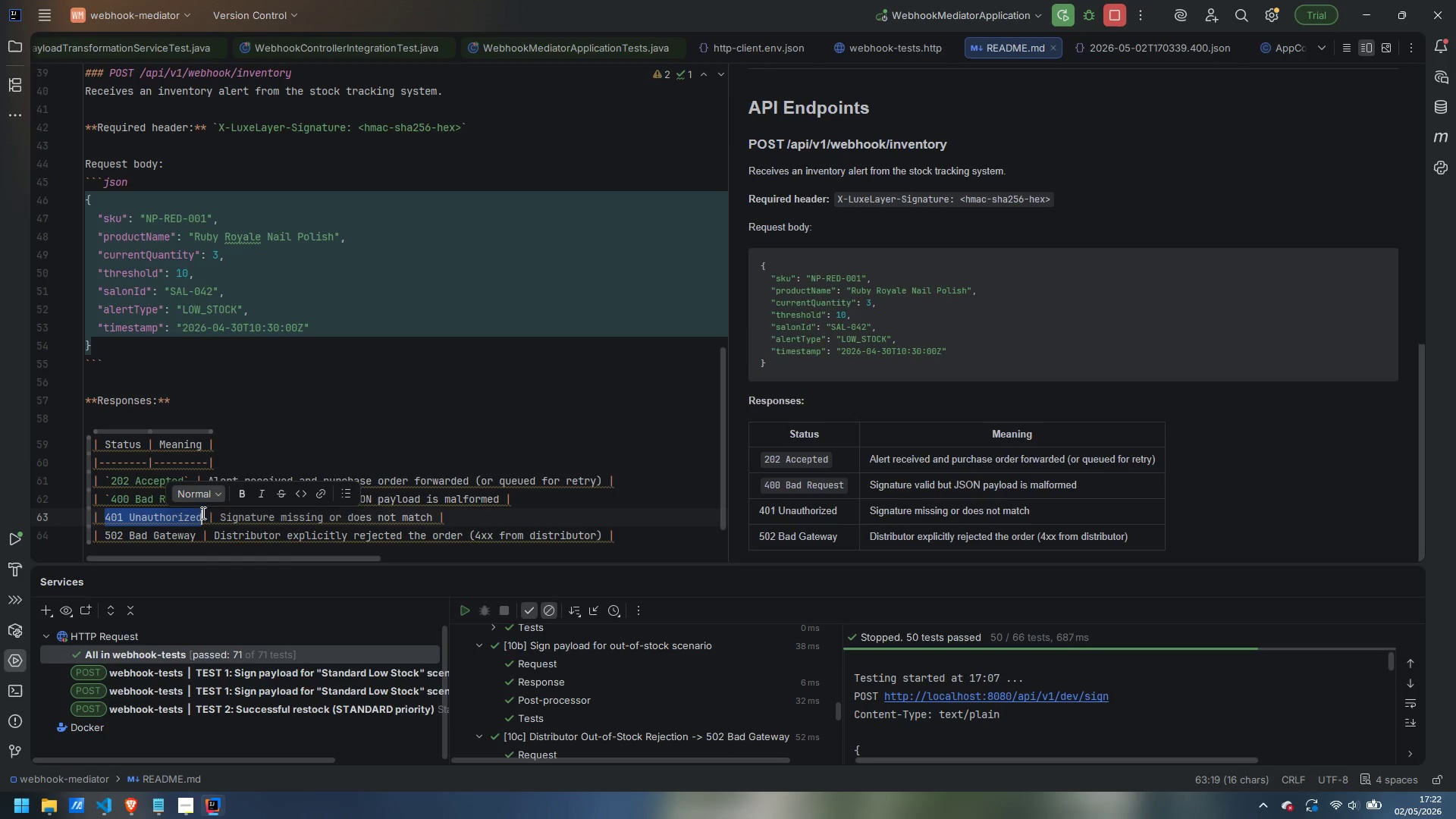 
key(Control+ControlLeft)
 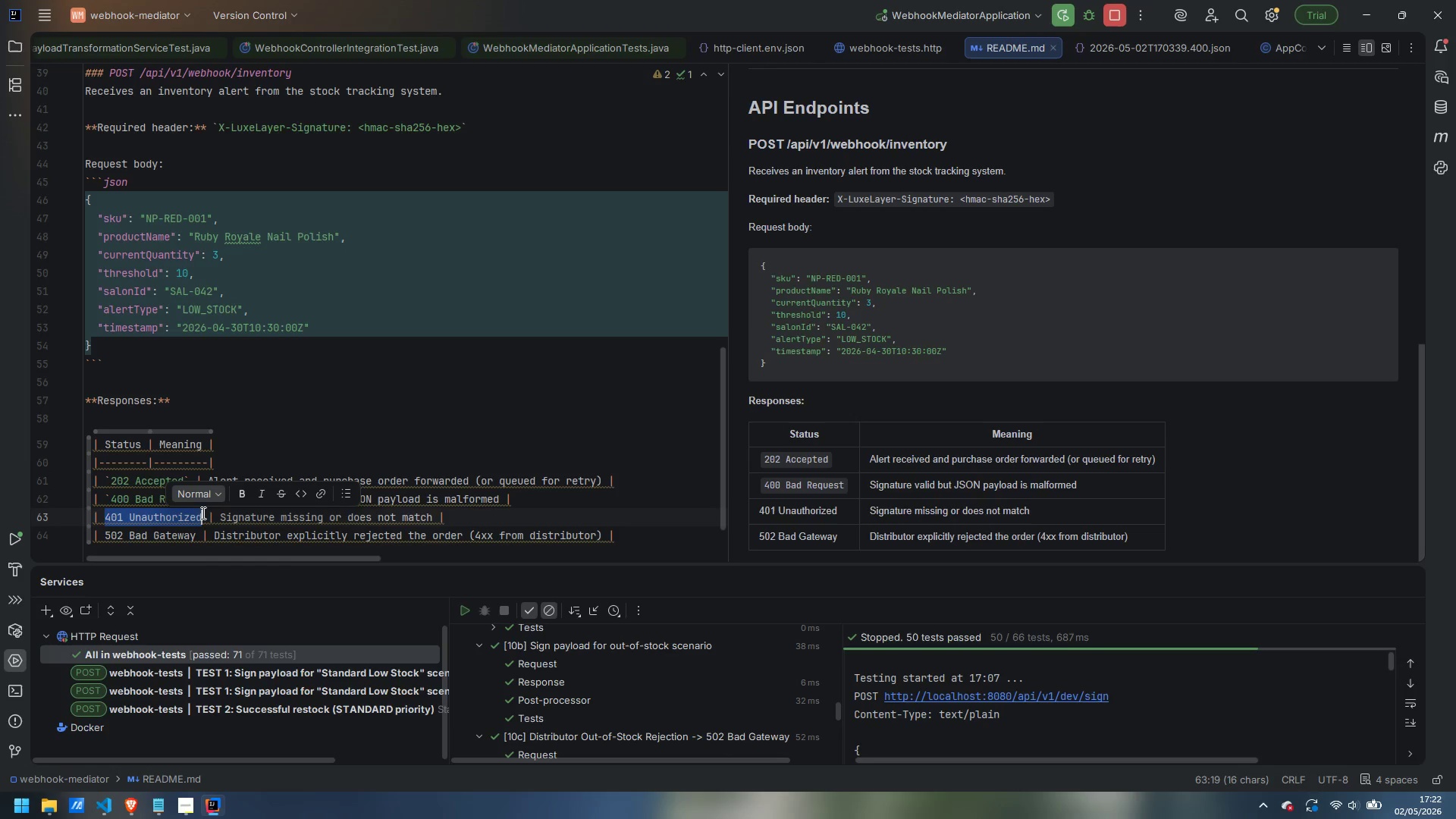 
key(Control+Shift+ShiftLeft)
 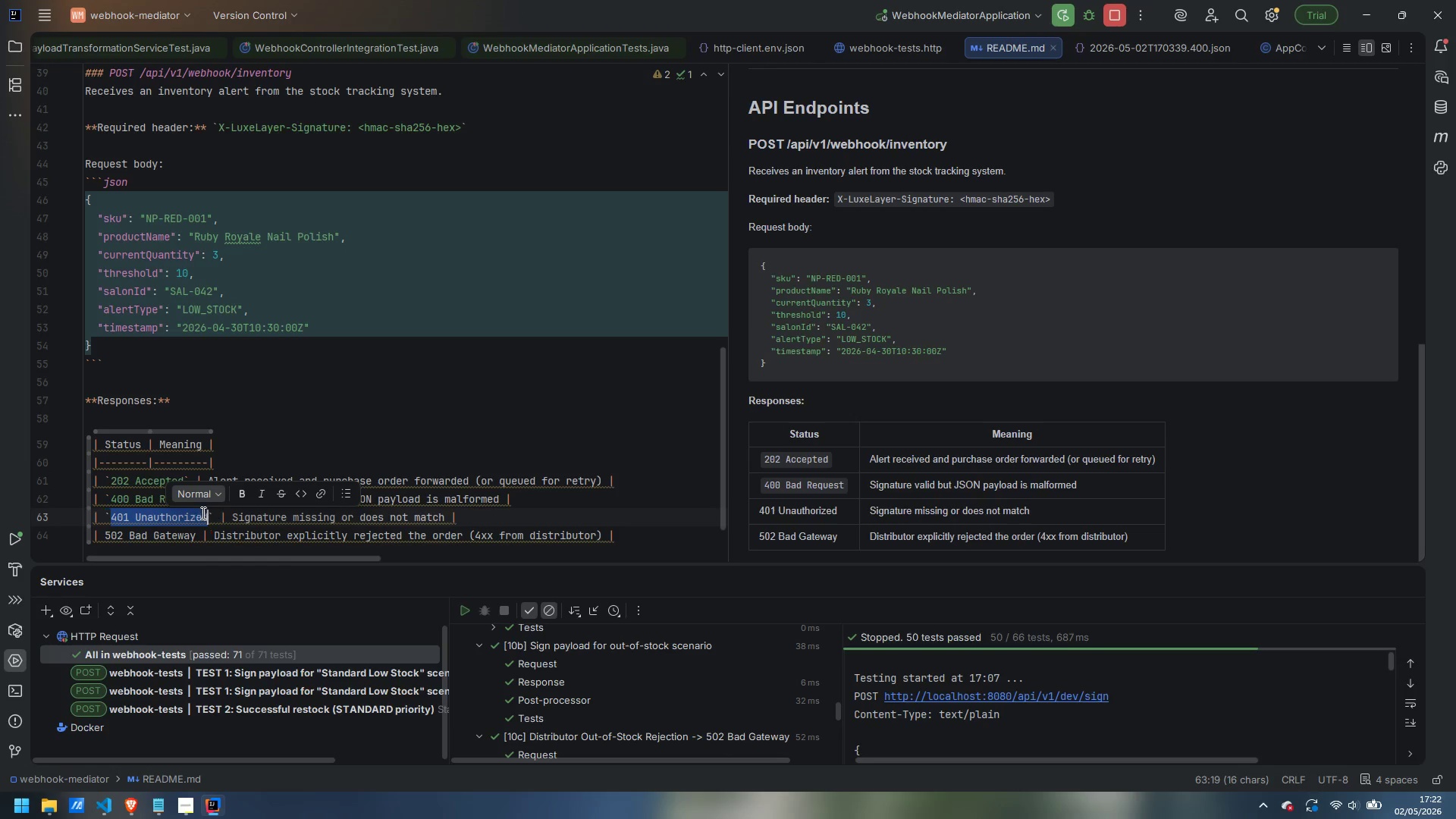 
key(Control+Shift+C)
 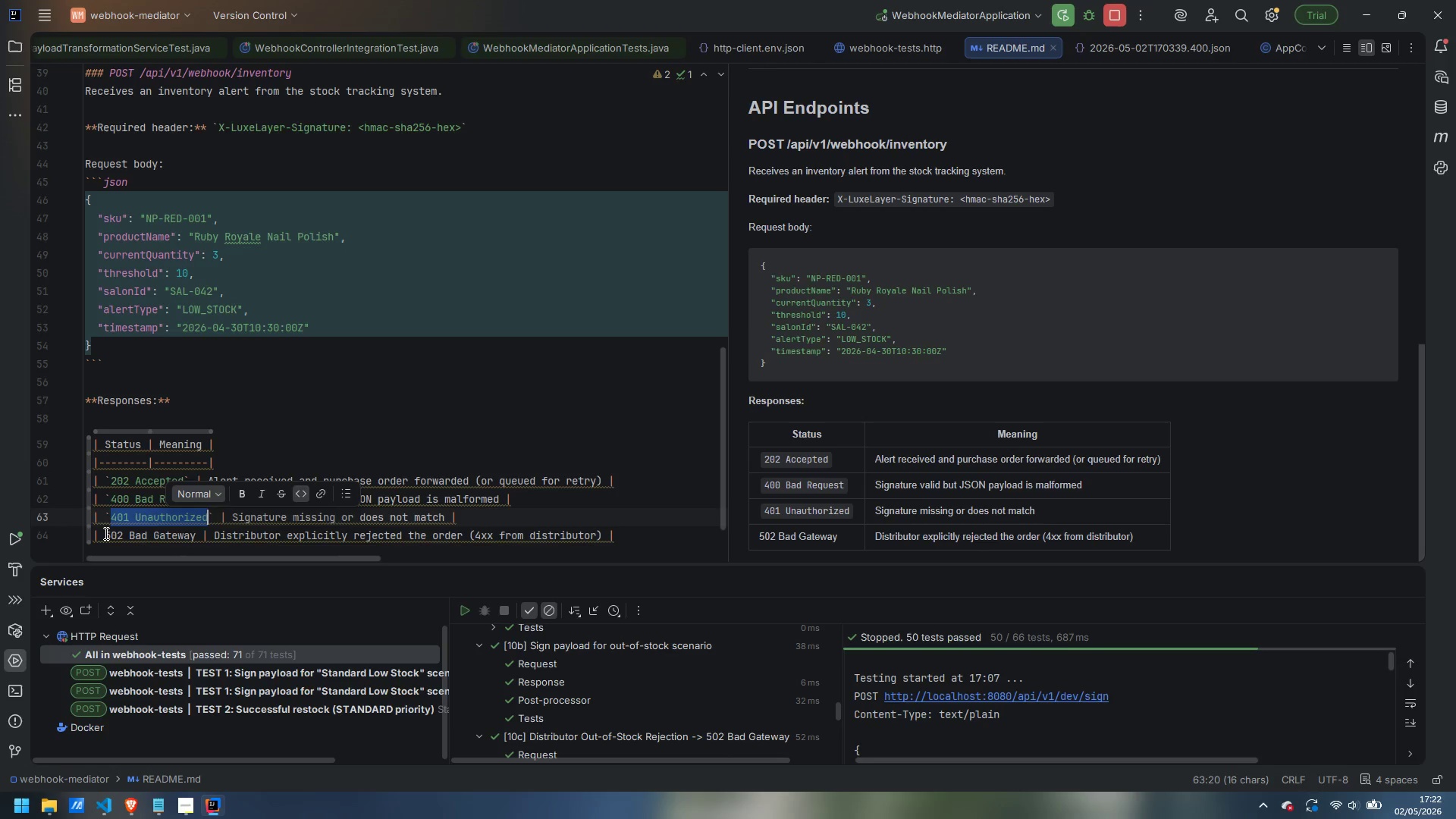 
left_click_drag(start_coordinate=[105, 533], to_coordinate=[196, 530])
 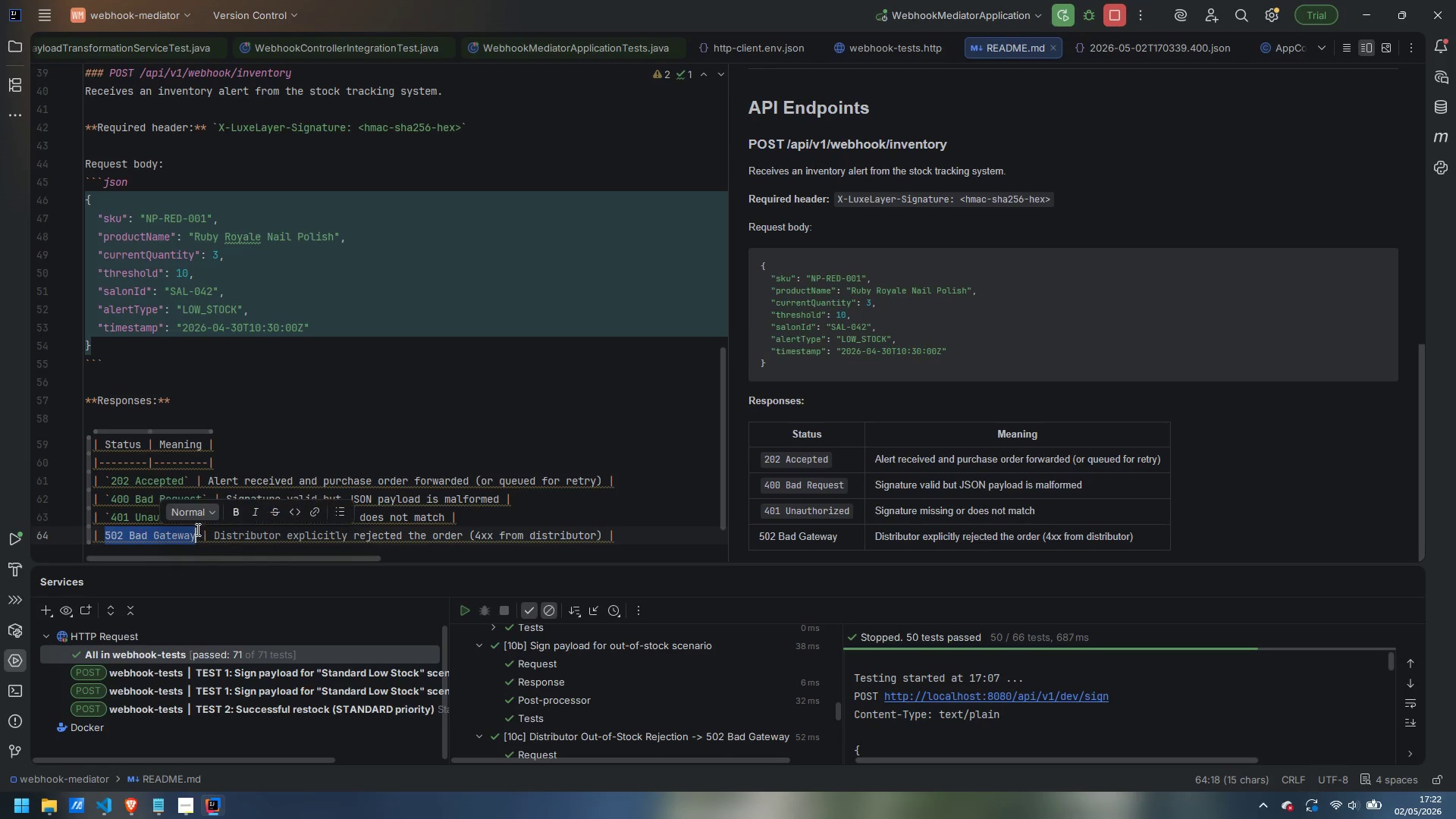 
key(Control+Shift+ShiftLeft)
 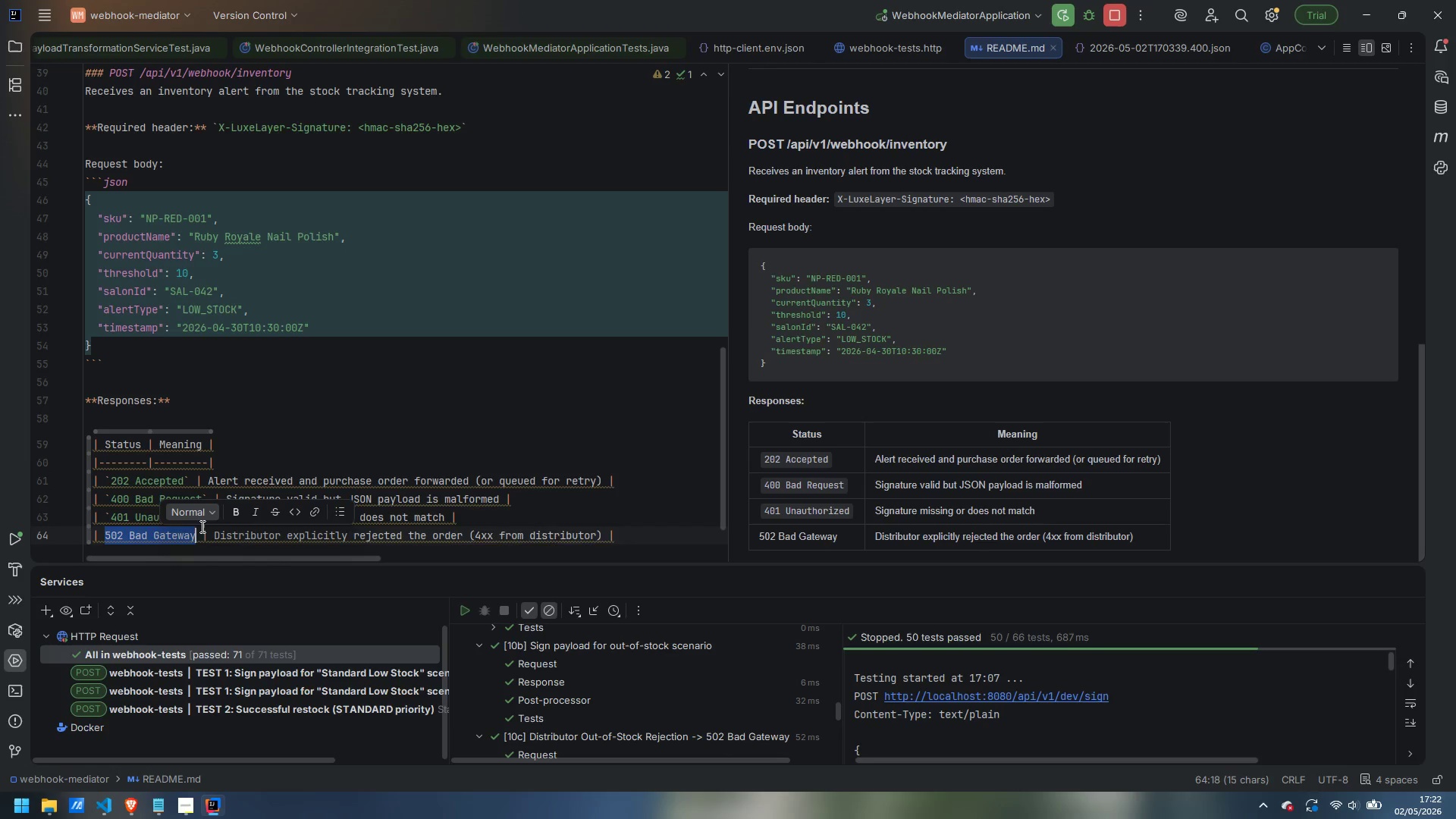 
key(Control+Shift+C)
 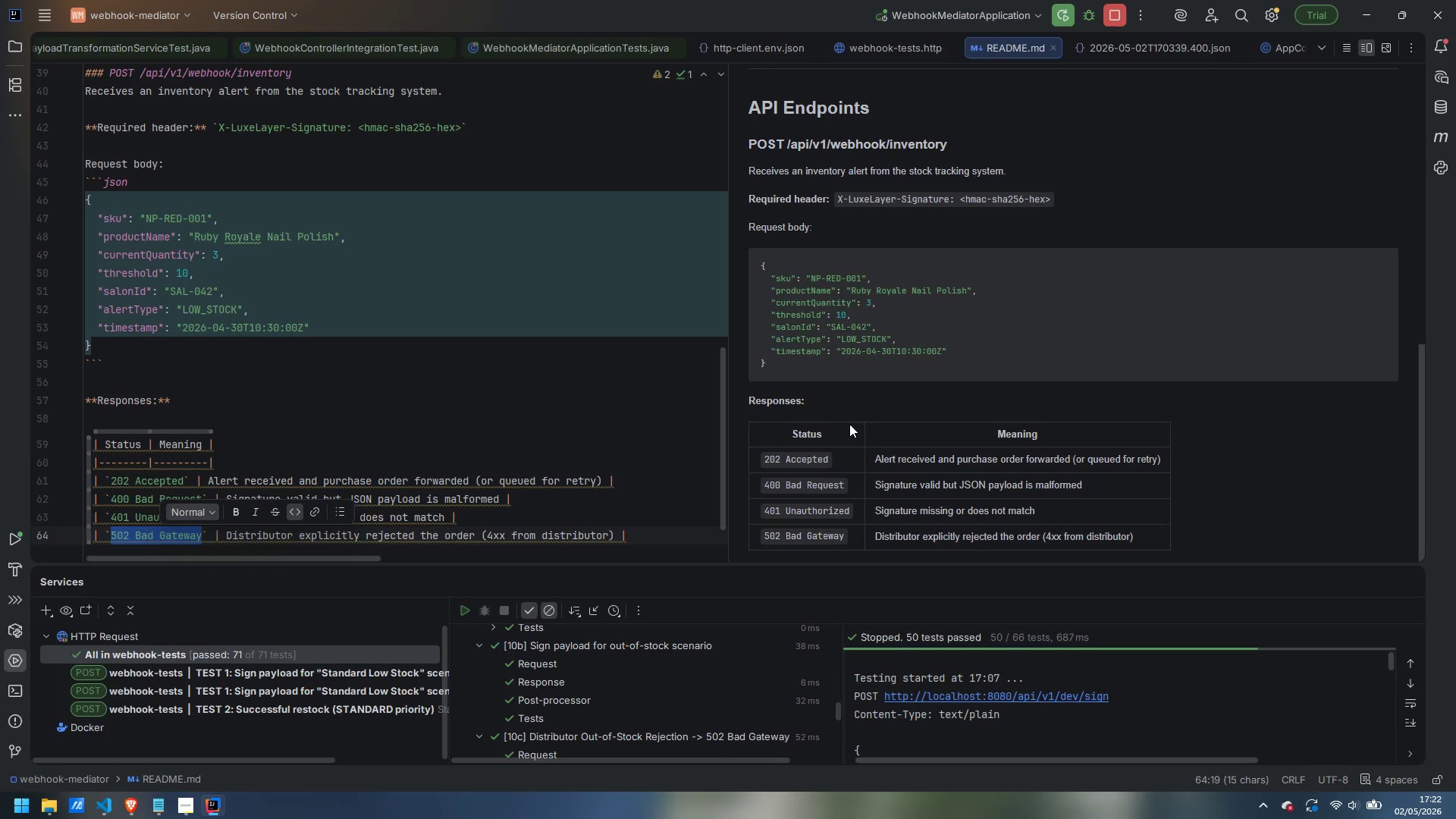 
scroll: coordinate [354, 457], scroll_direction: down, amount: 3.0
 